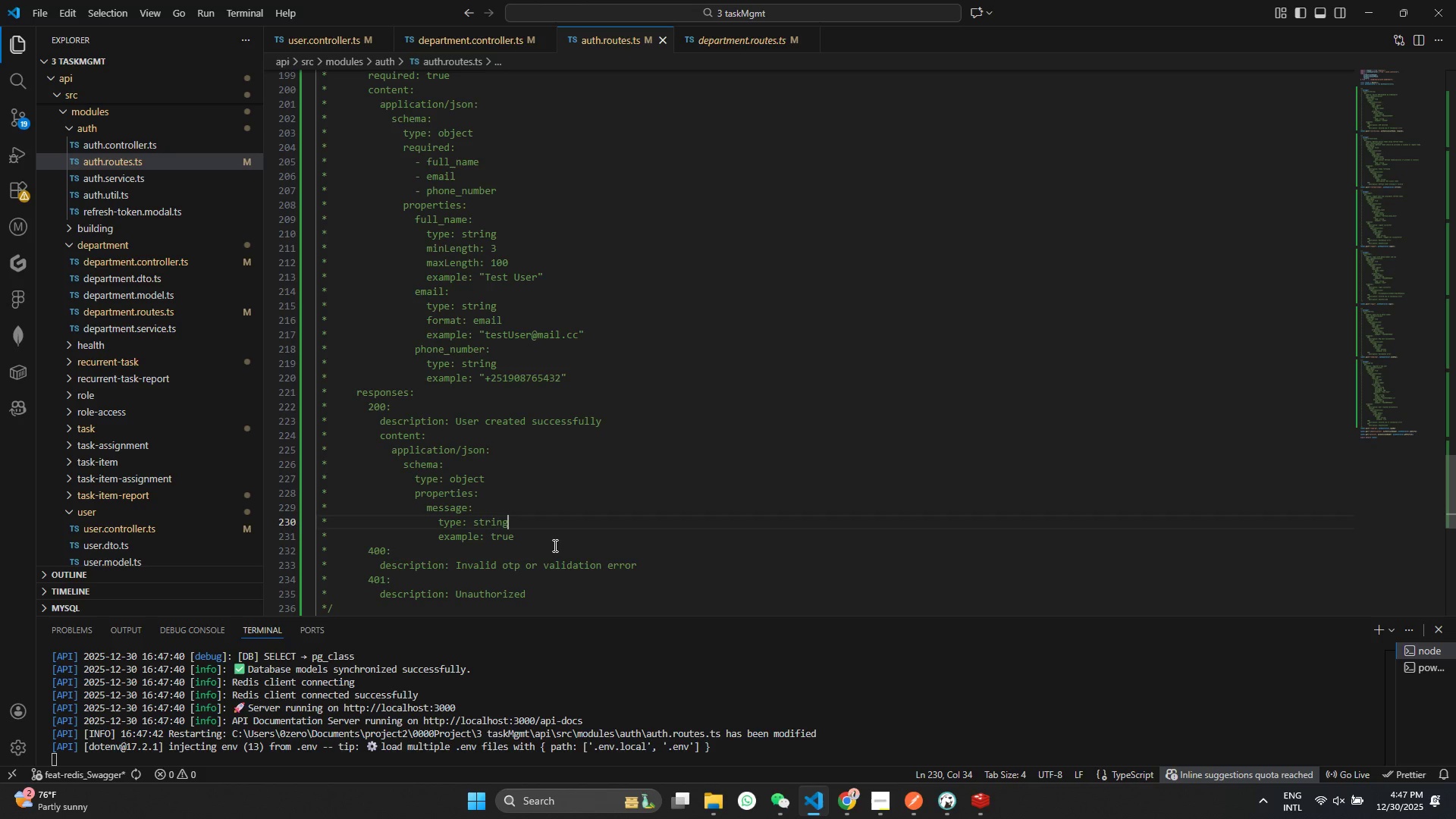 
double_click([554, 545])
 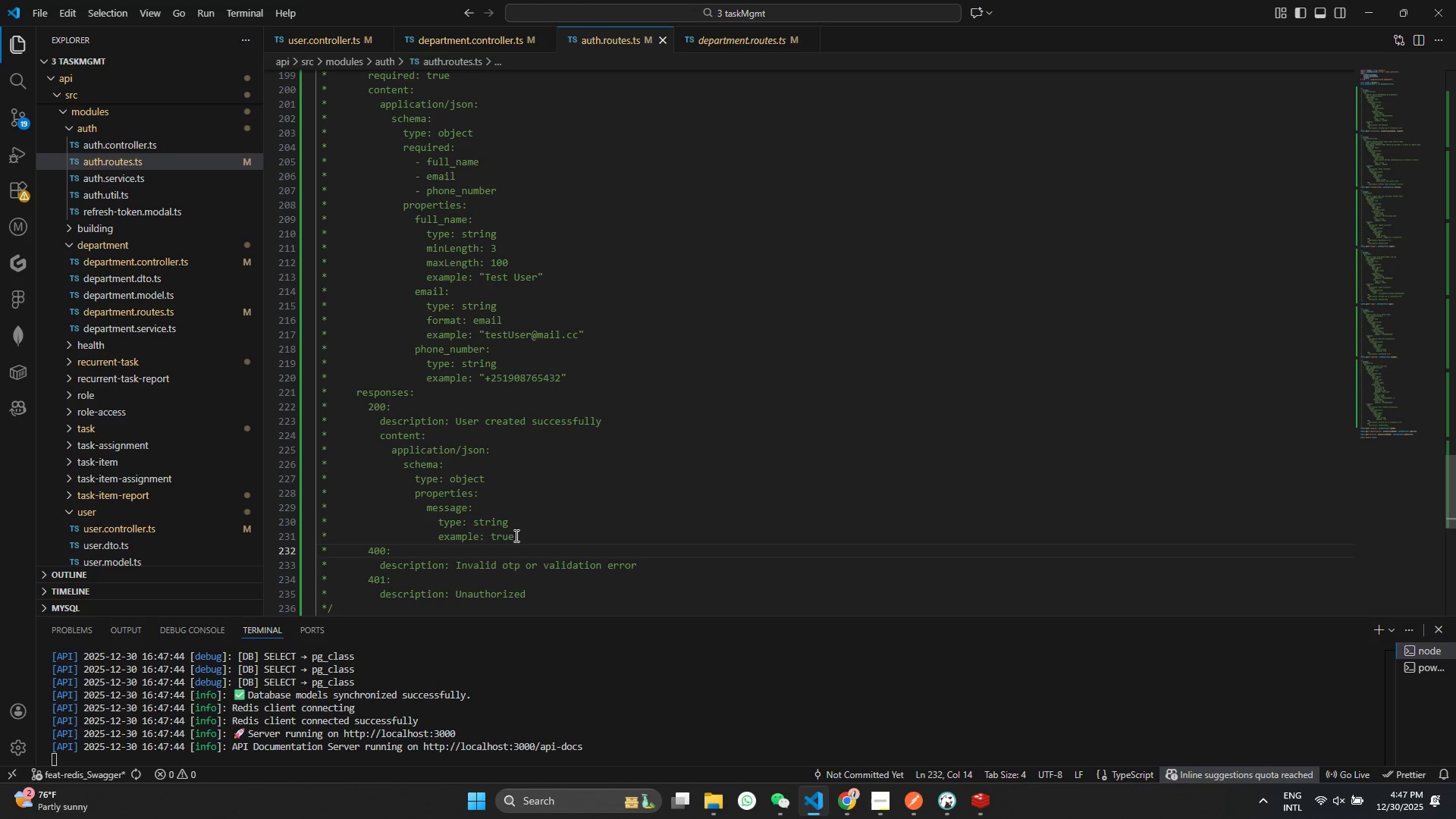 
double_click([511, 535])
 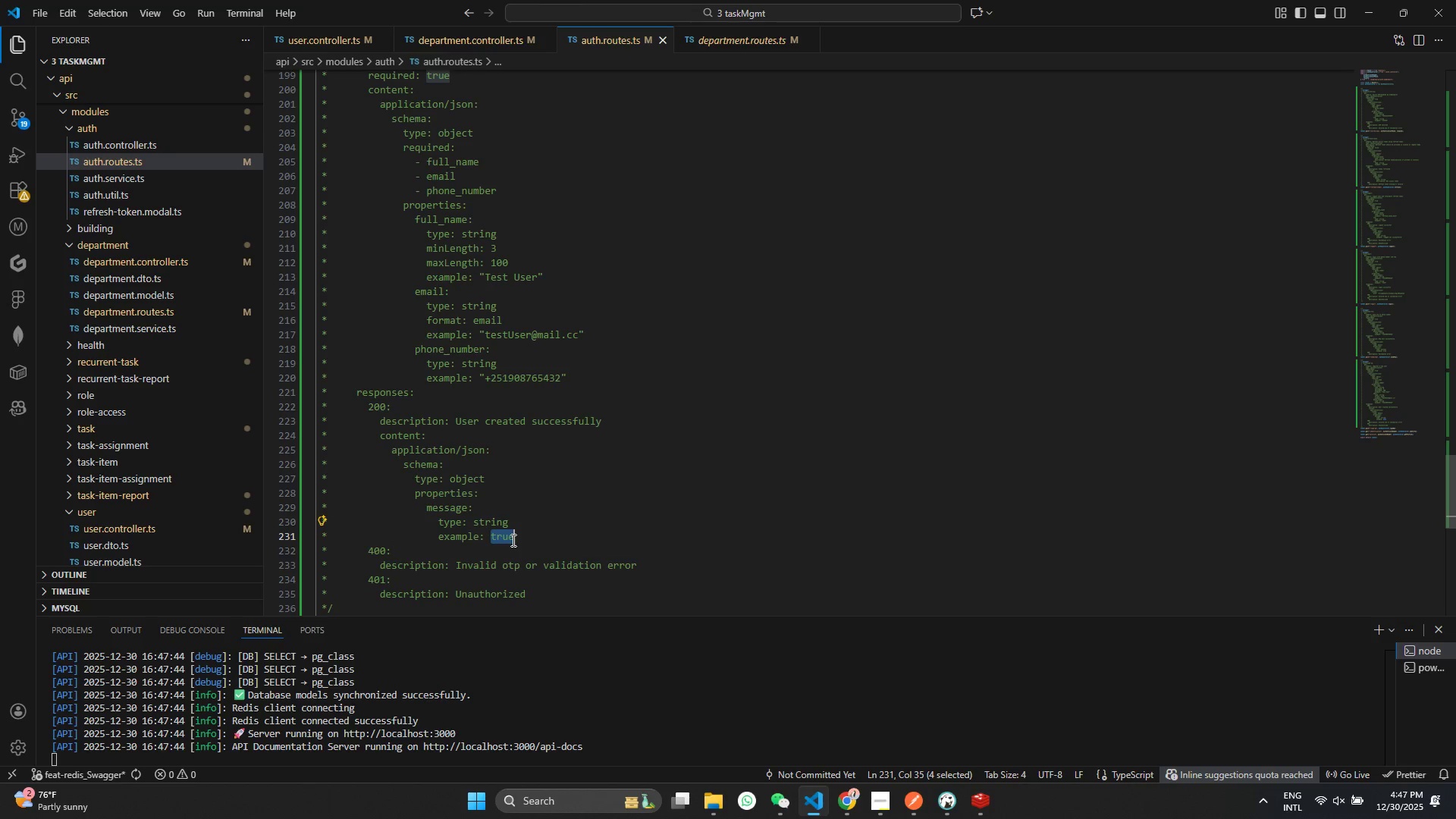 
key(Backspace)
 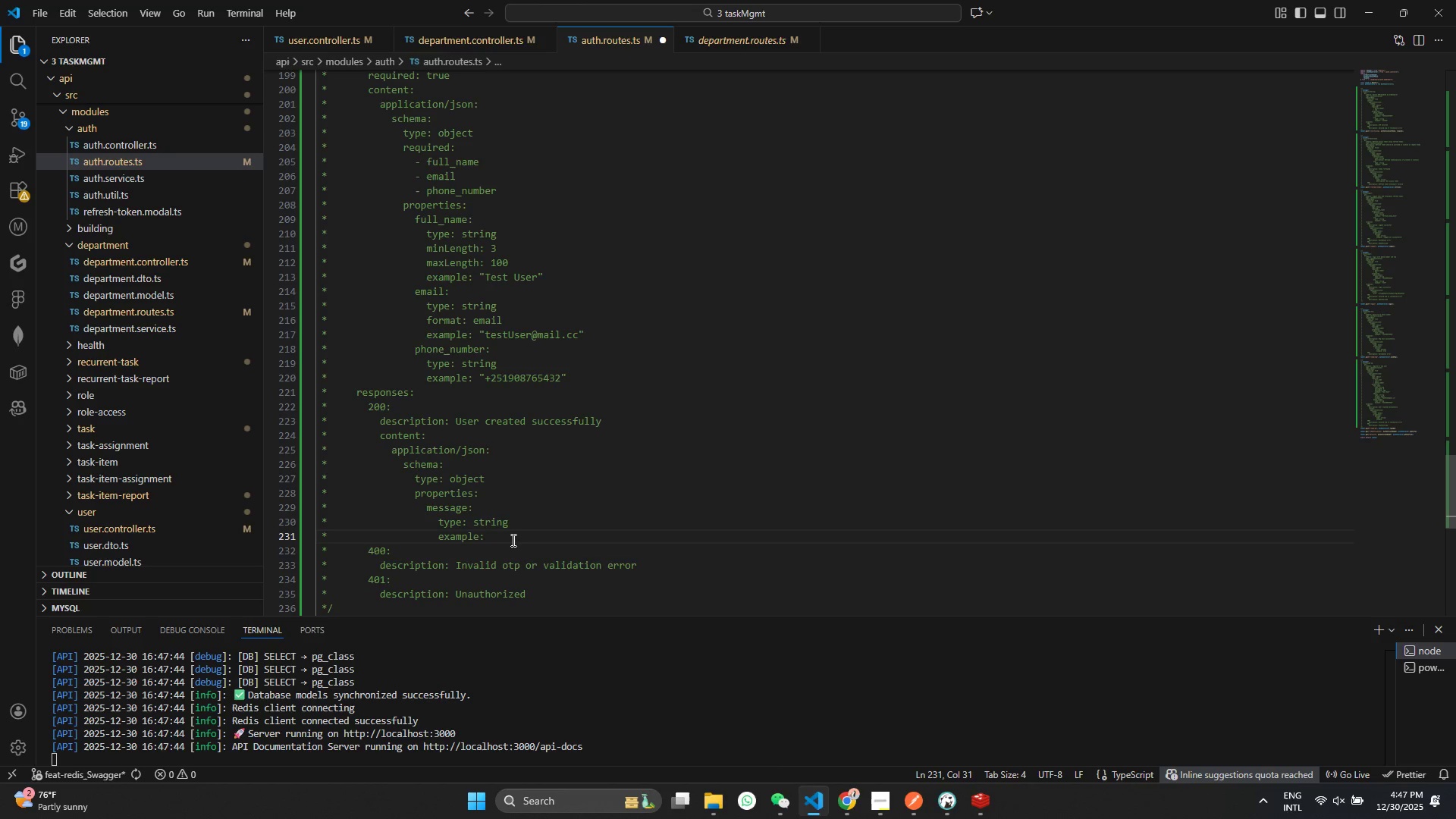 
key(Shift+Quote)
 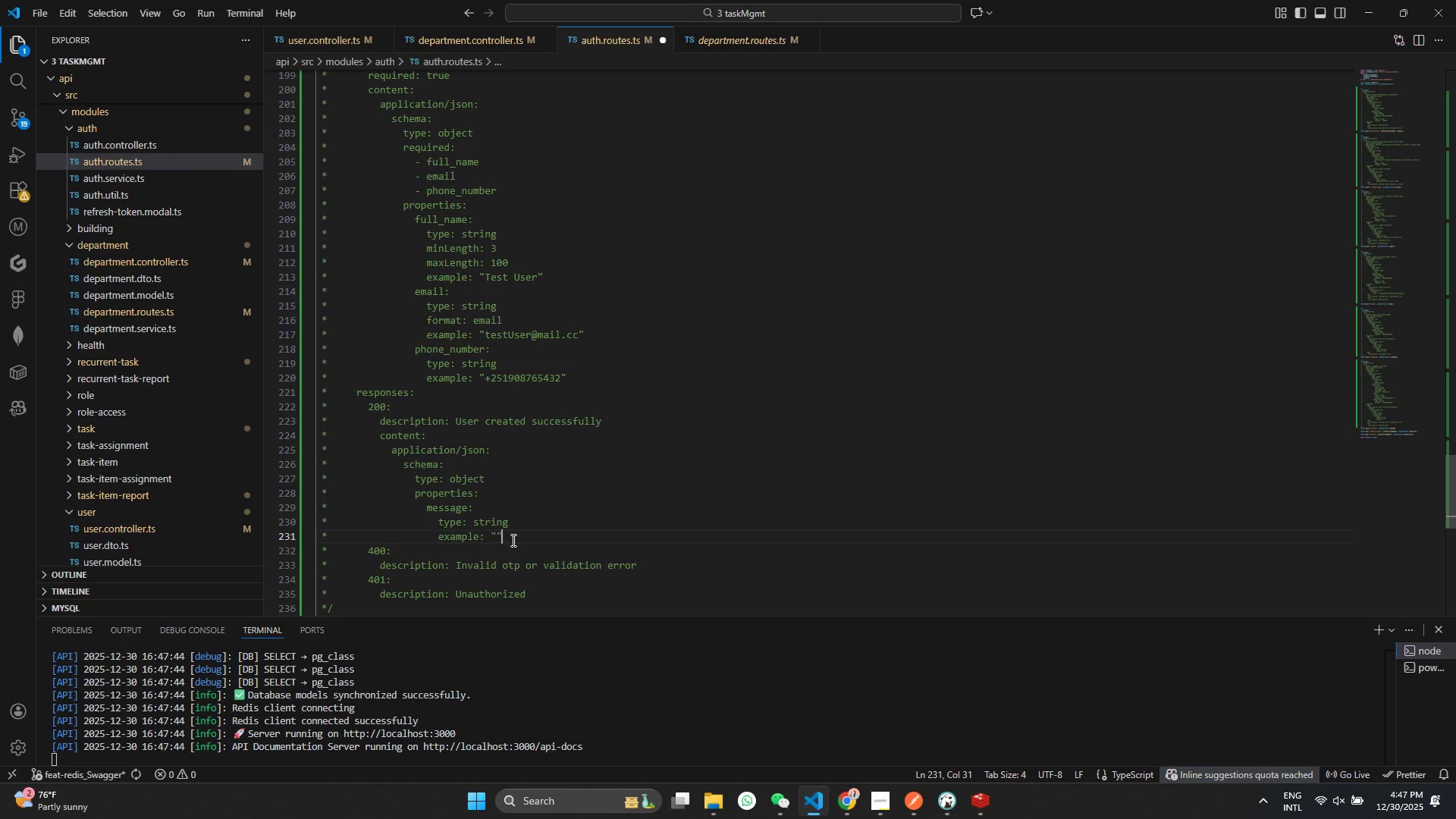 
key(Shift+Quote)
 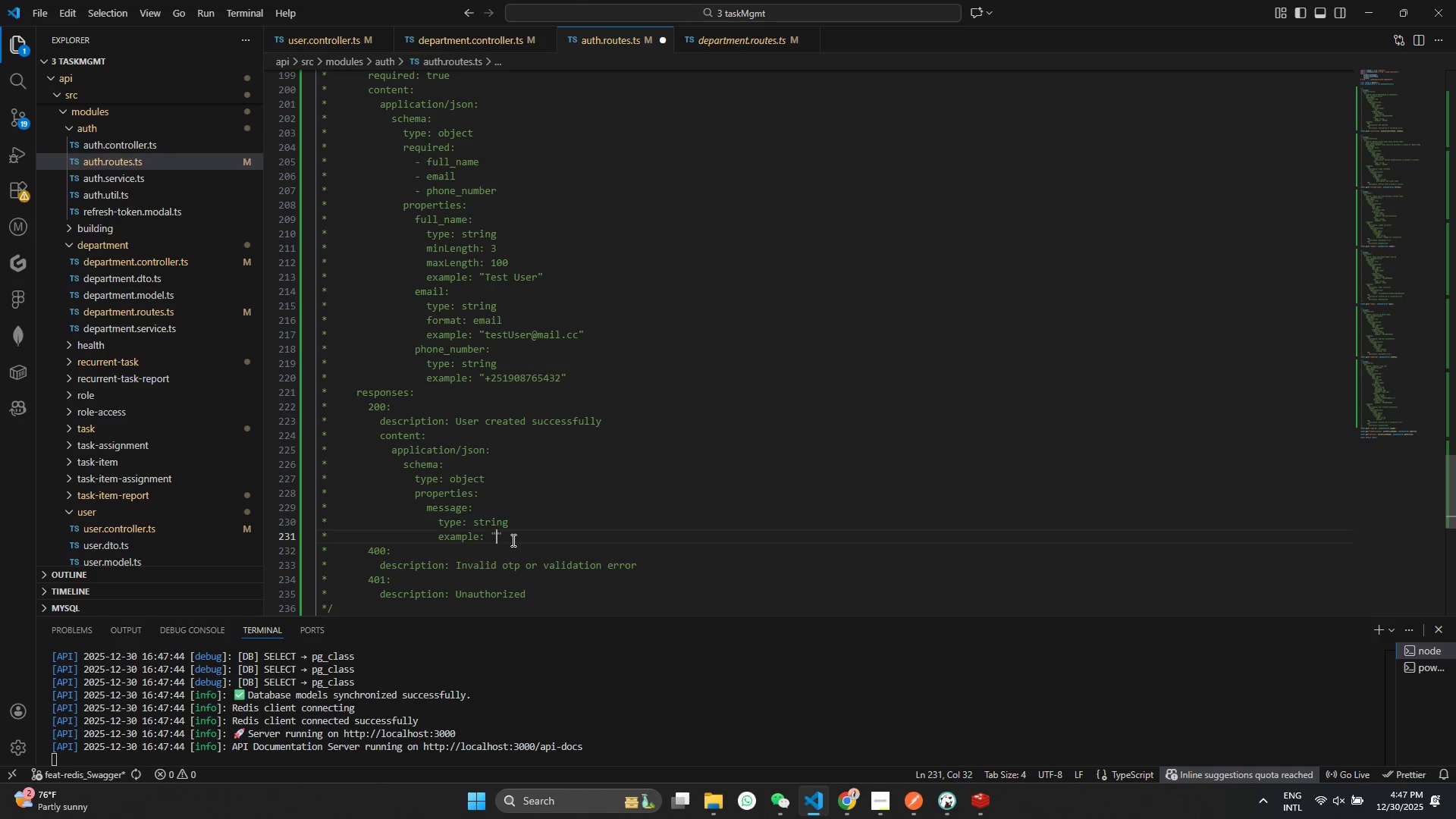 
key(ArrowLeft)
 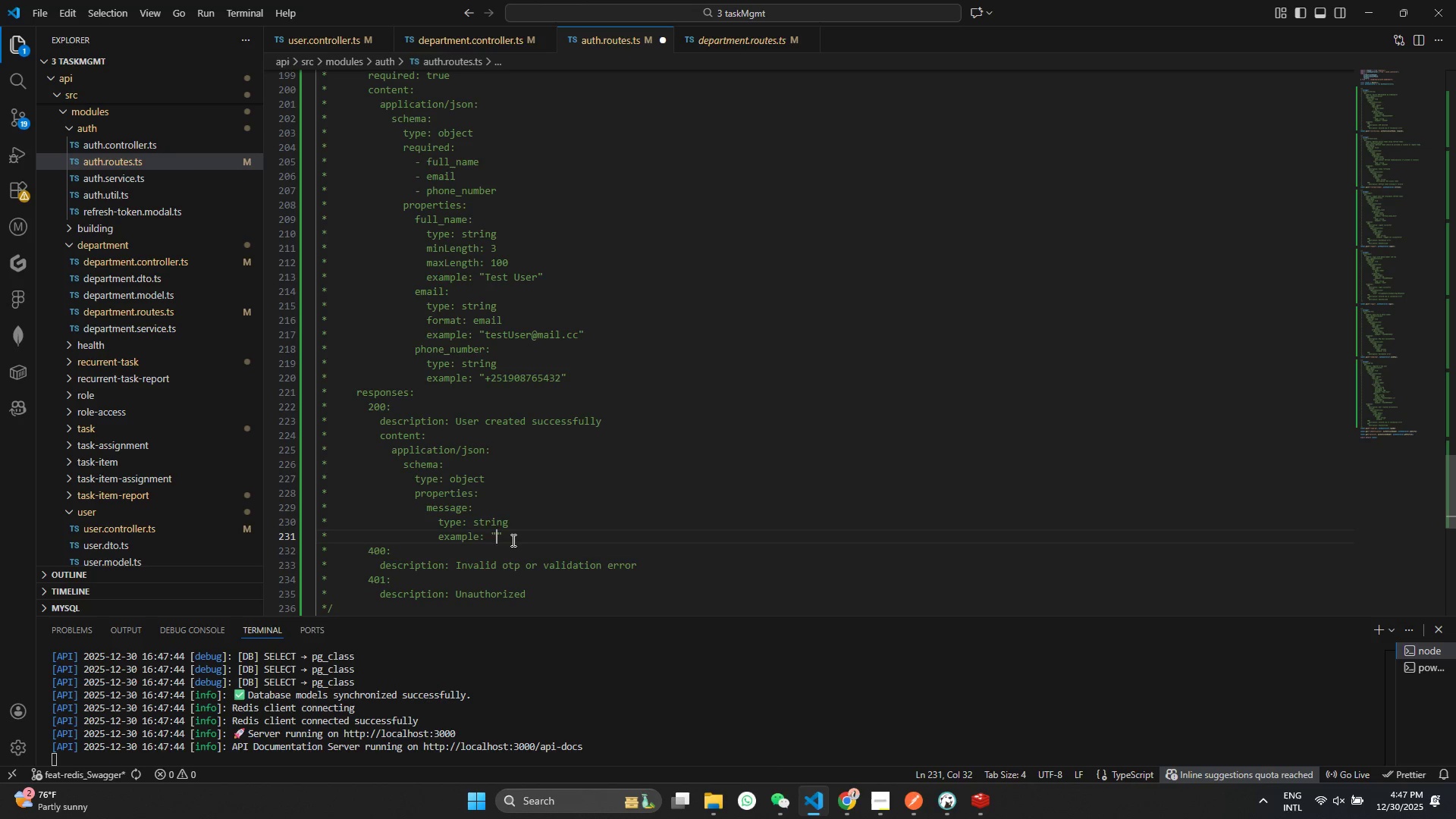 
type(User cr)
key(Backspace)
key(Backspace)
type(Creatd)
 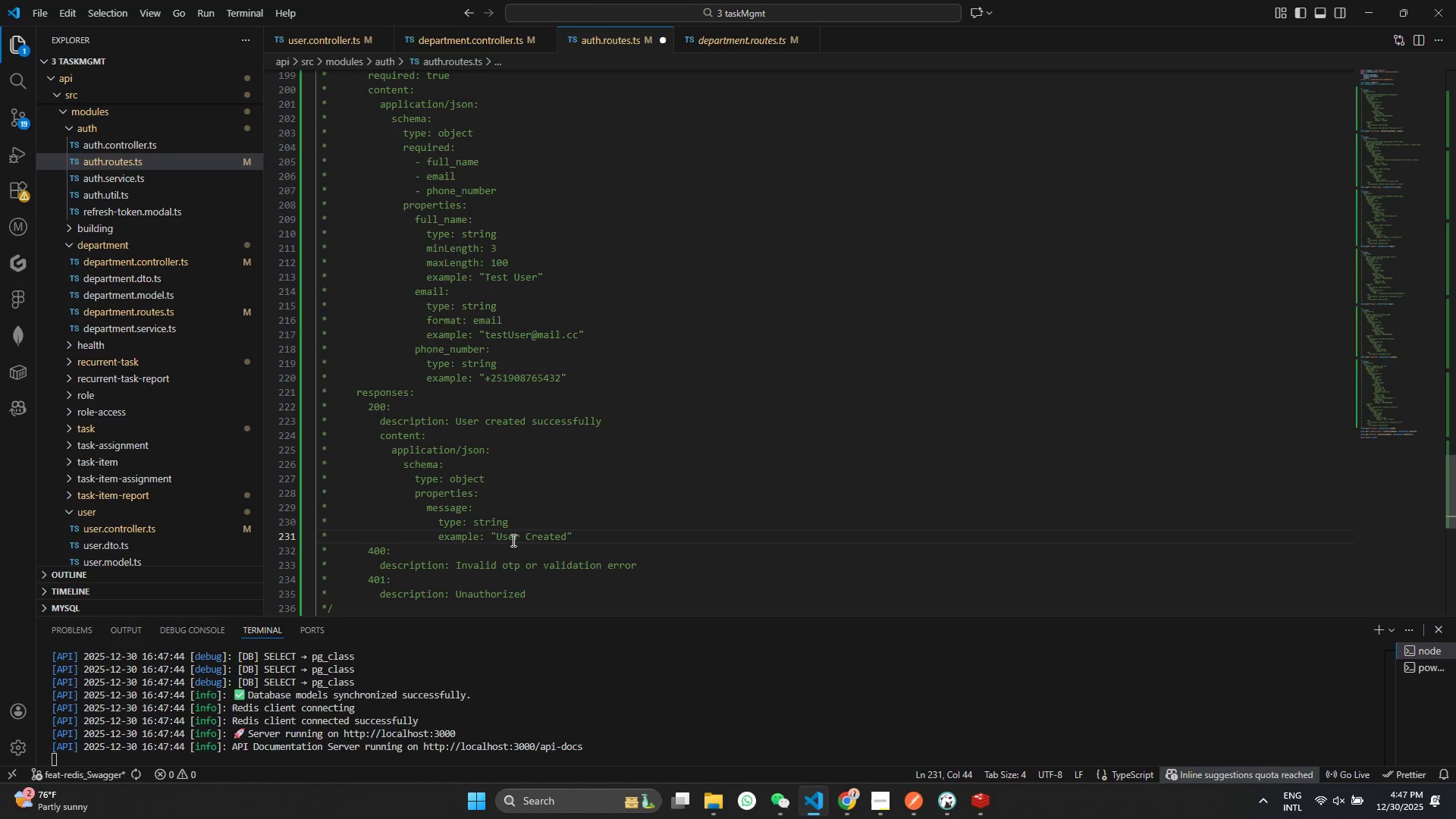 
hold_key(key=E, duration=0.34)
 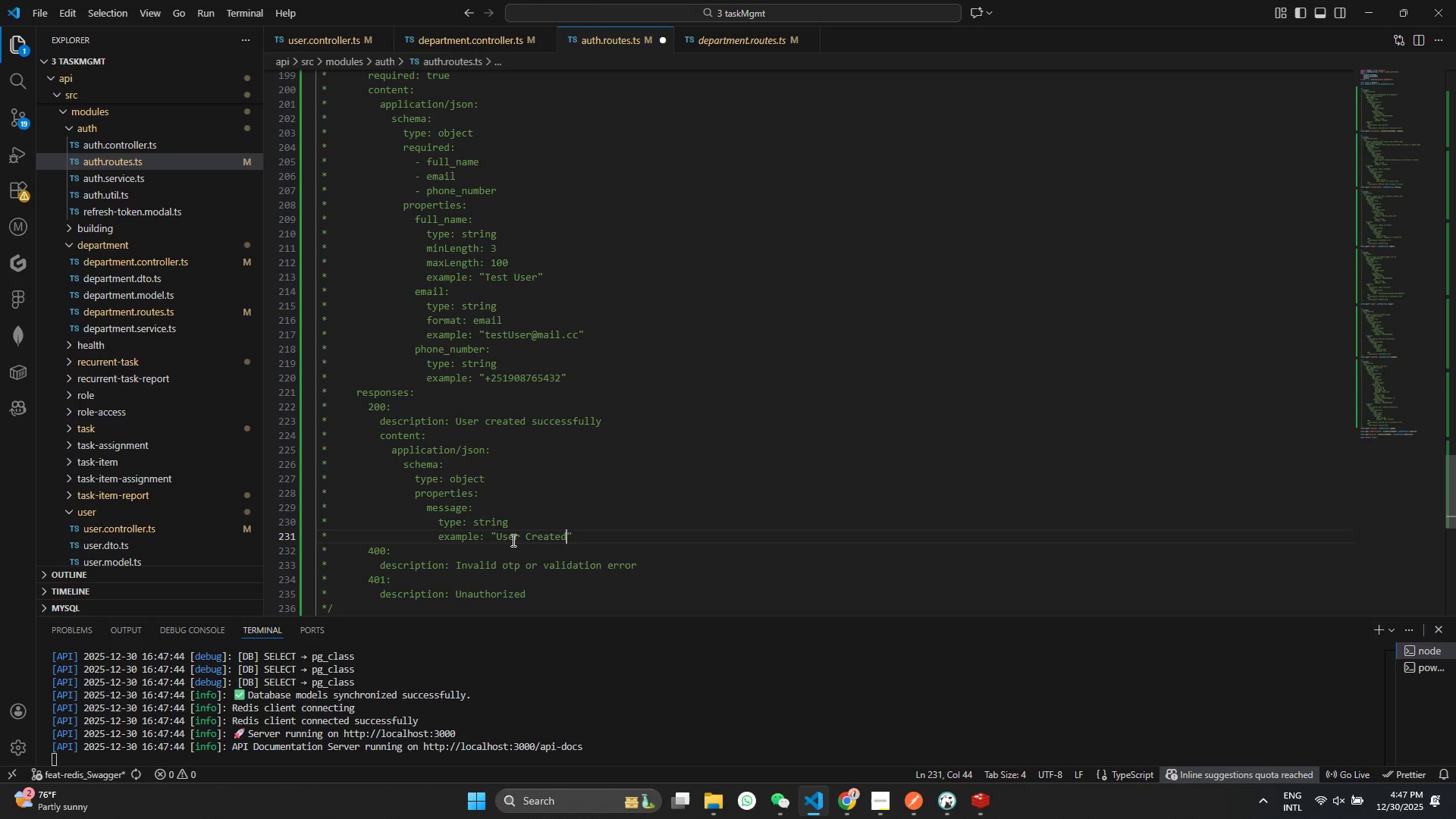 
key(Control+ControlLeft)
 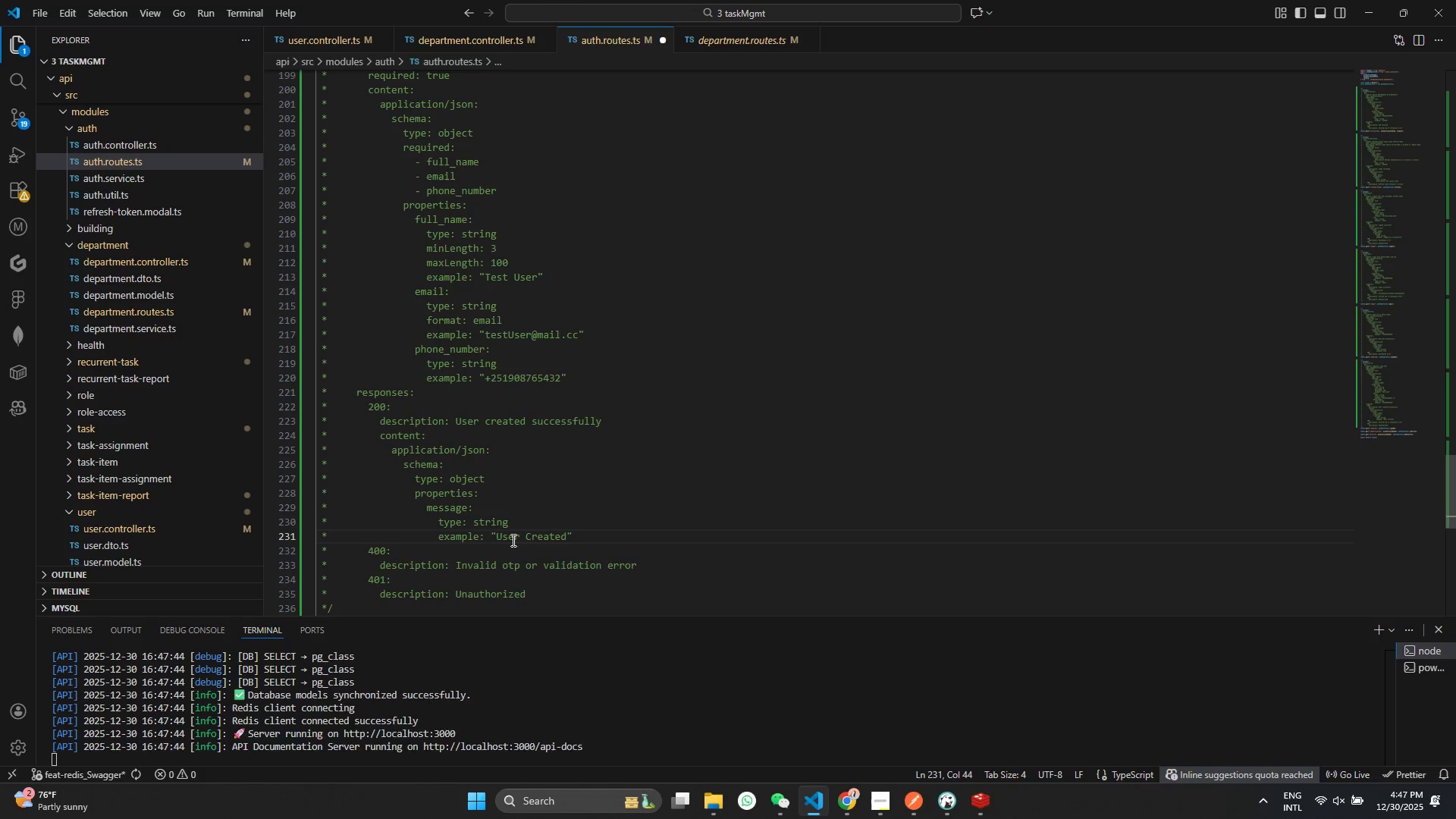 
key(Control+S)
 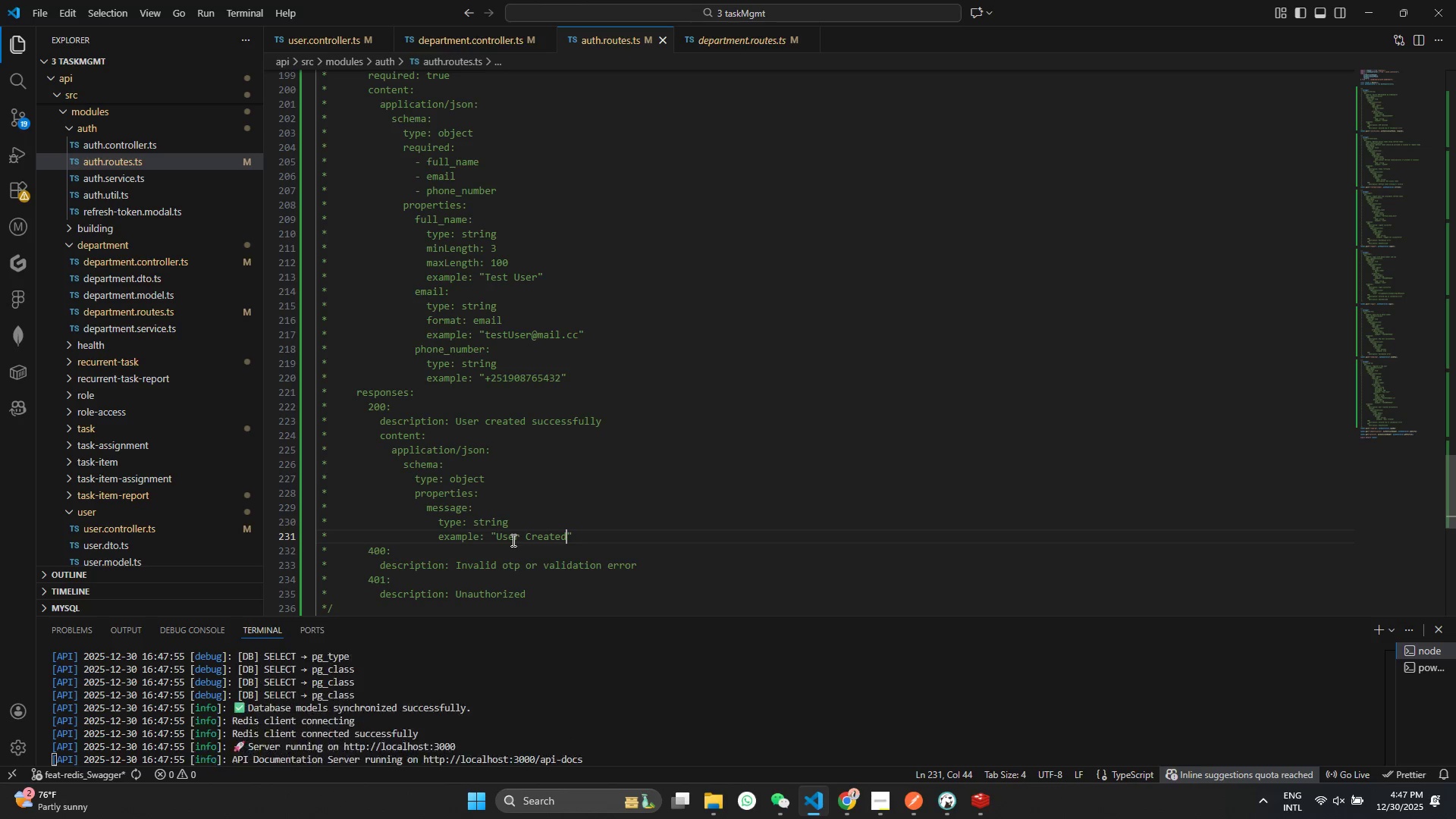 
scroll: coordinate [522, 439], scroll_direction: down, amount: 3.0
 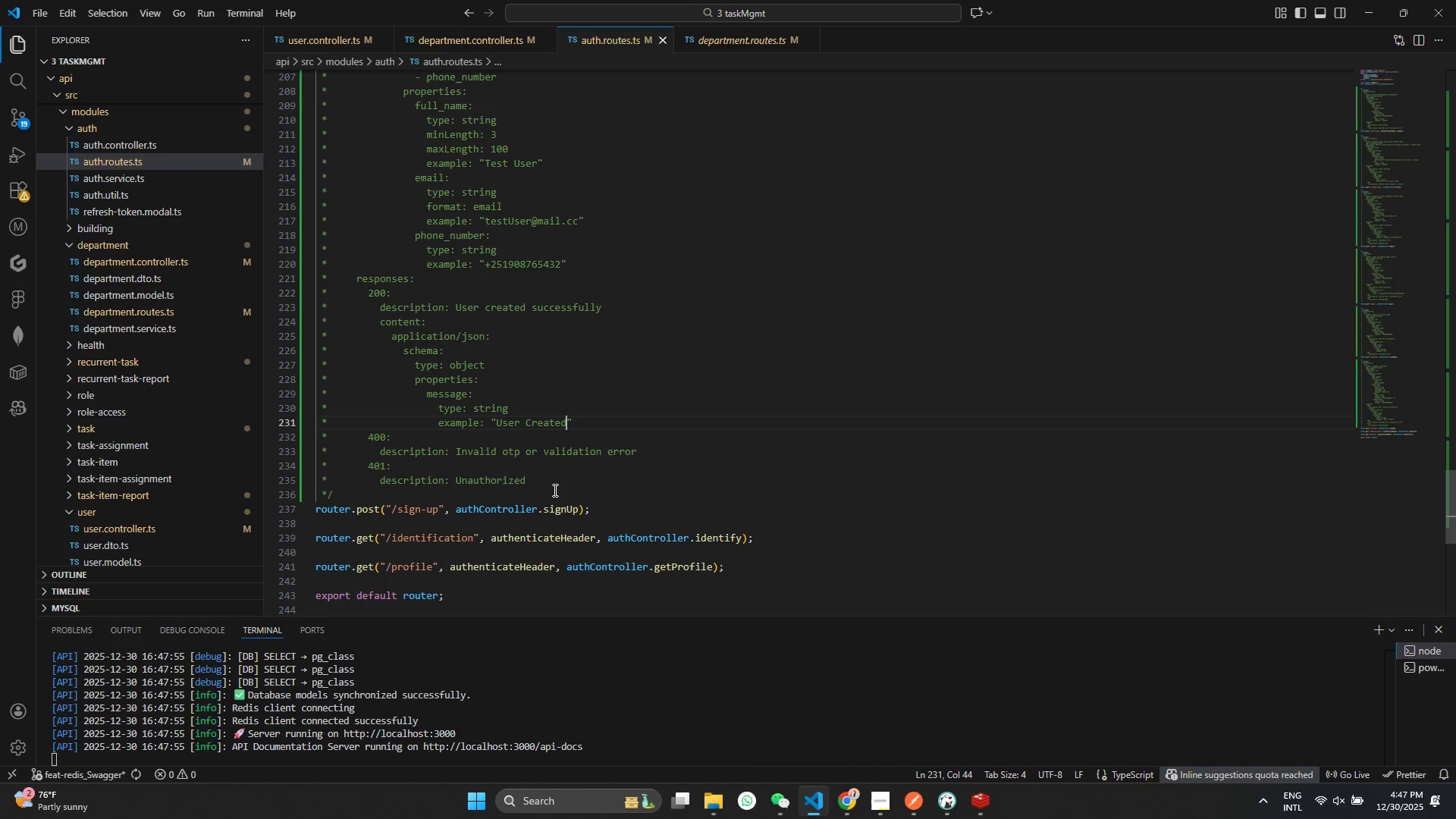 
left_click_drag(start_coordinate=[578, 475], to_coordinate=[143, 462])
 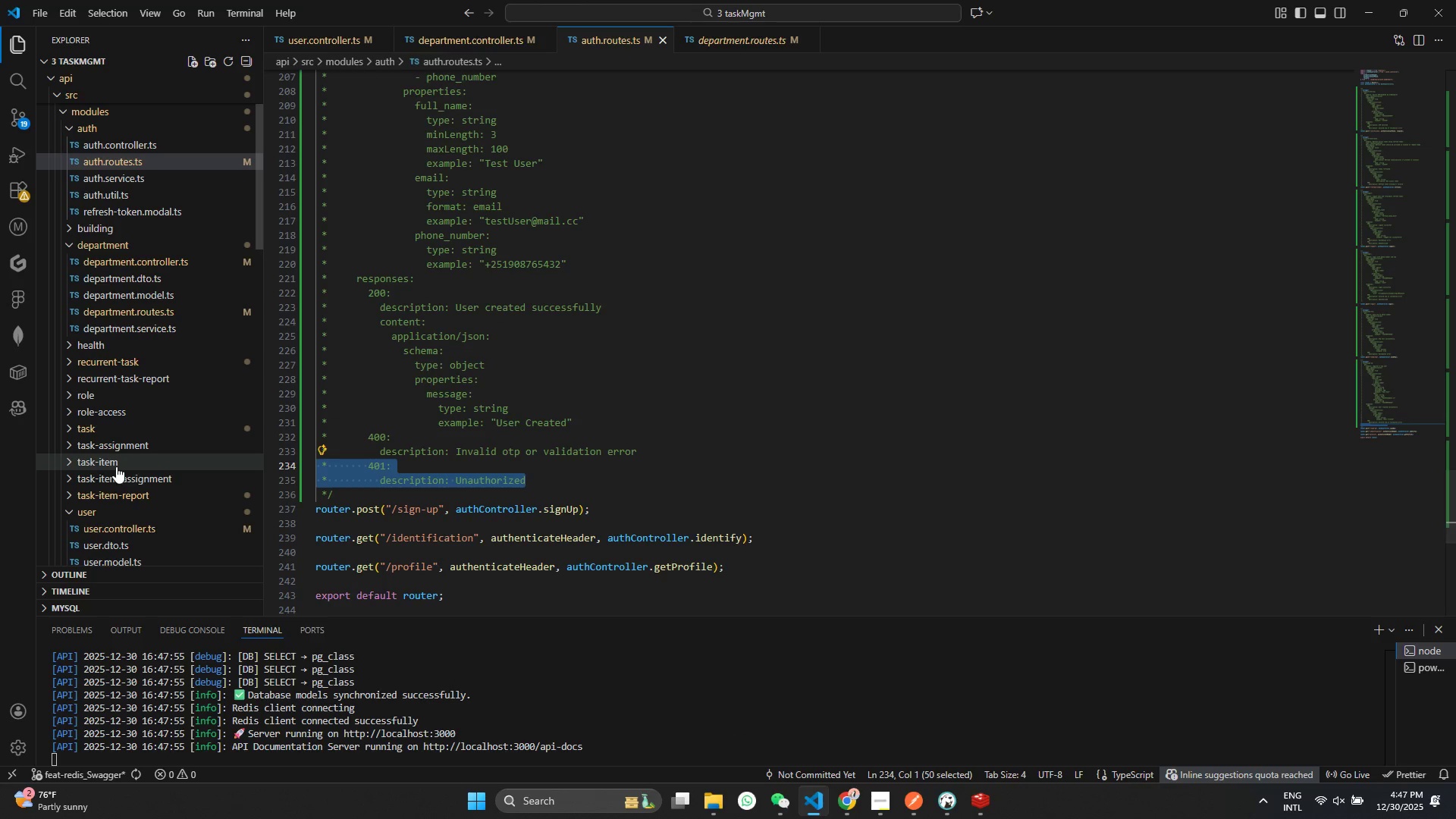 
key(Backspace)
 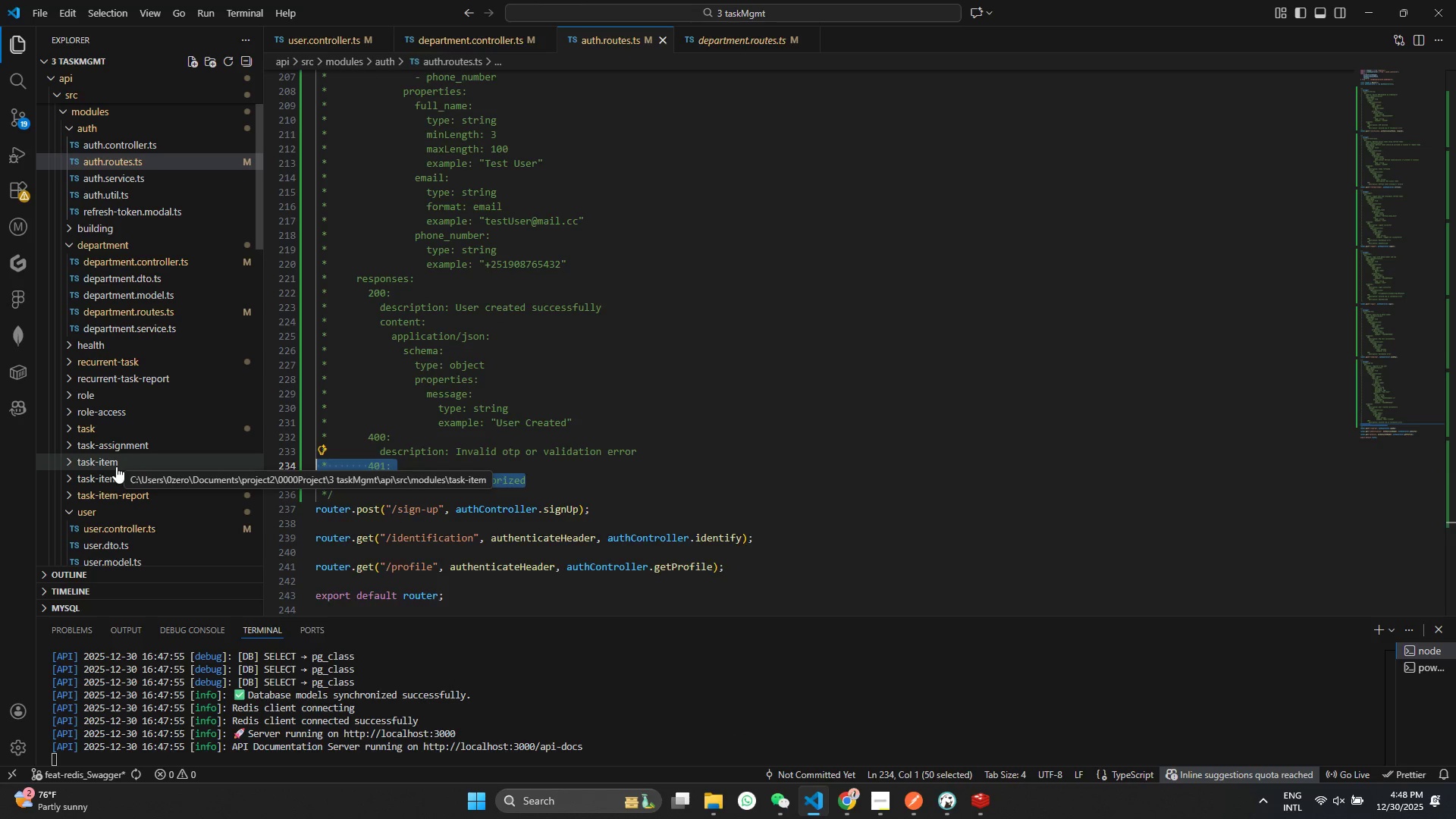 
key(Backspace)
 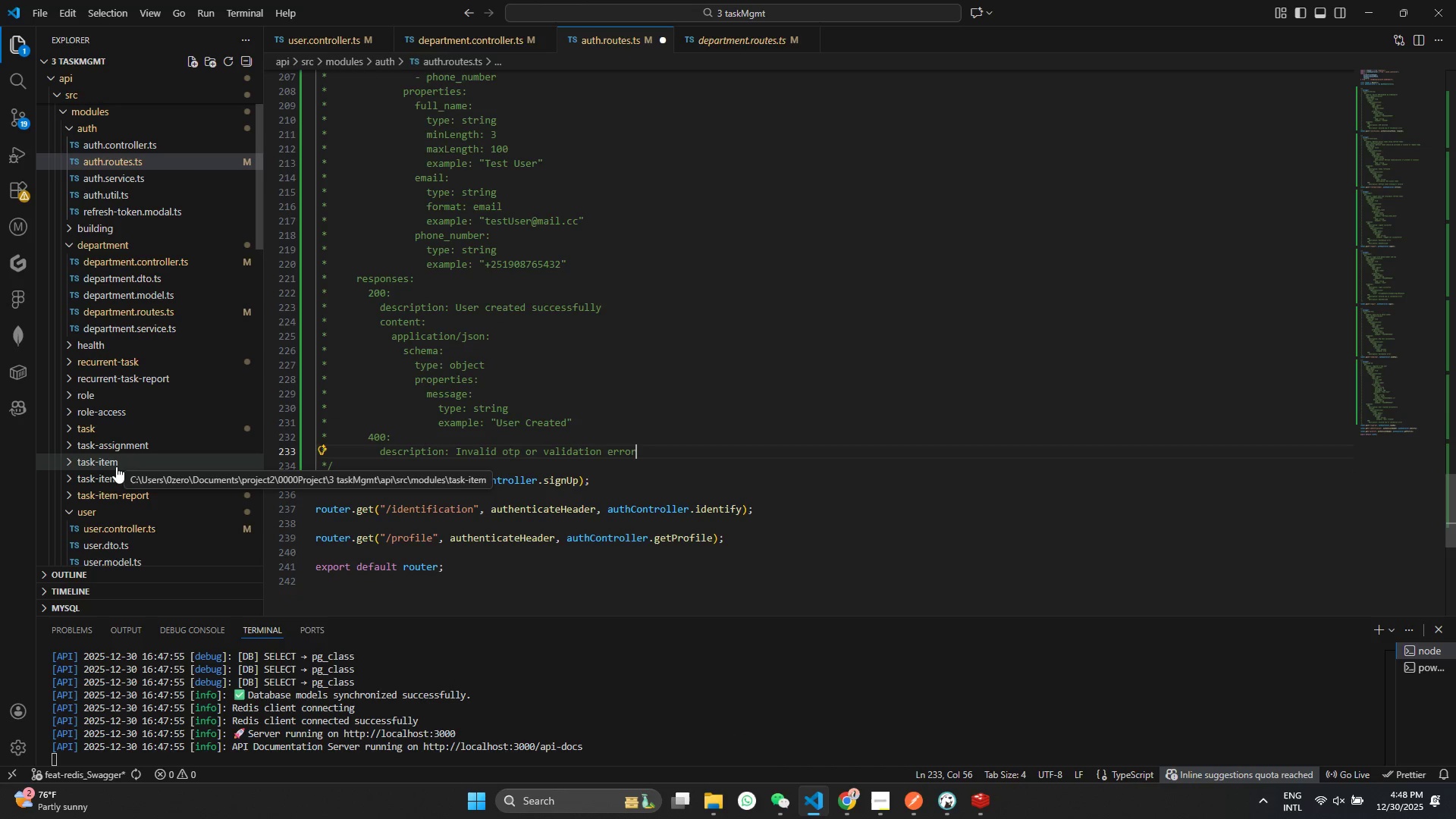 
key(Control+ControlLeft)
 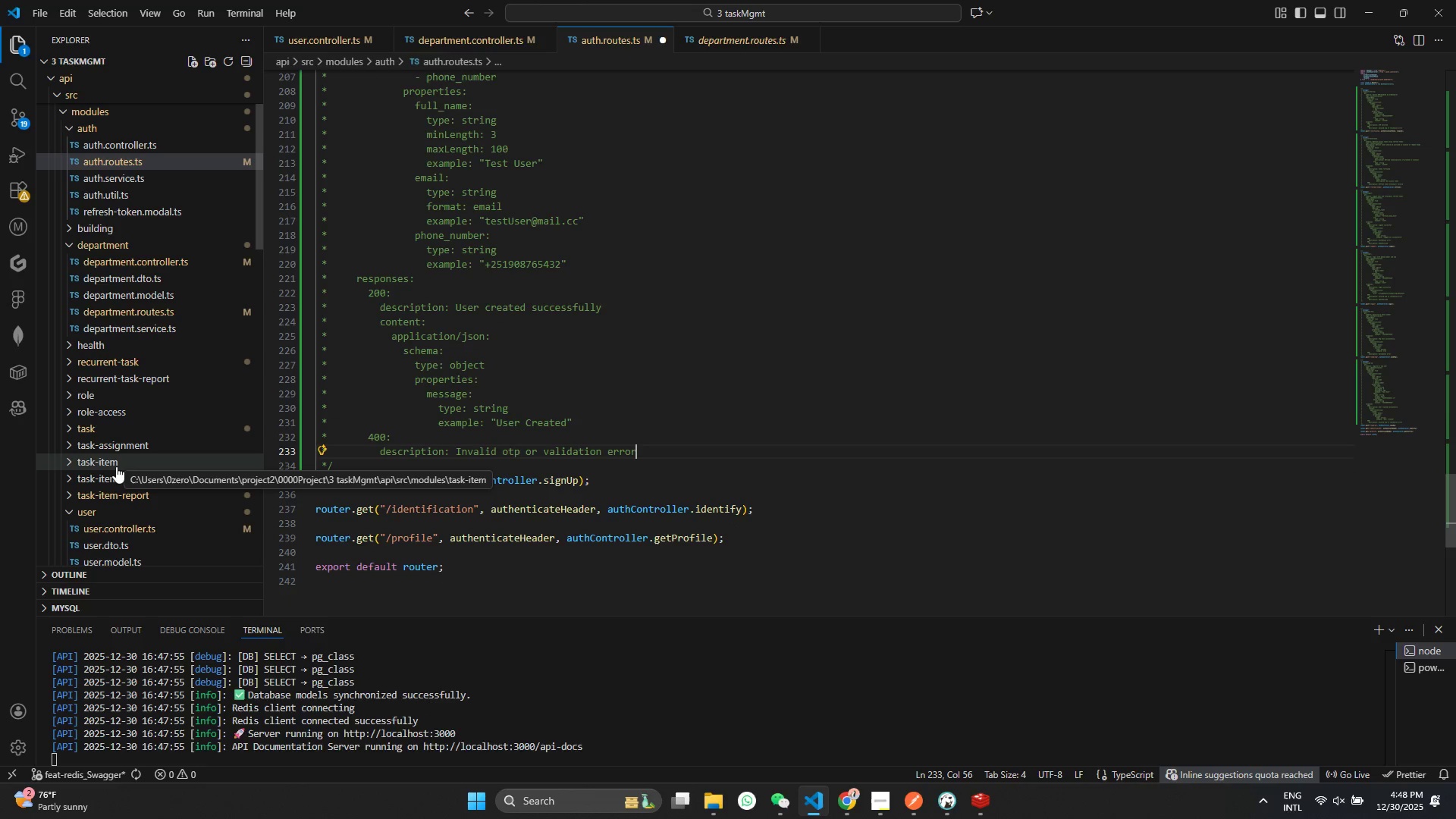 
key(Control+S)
 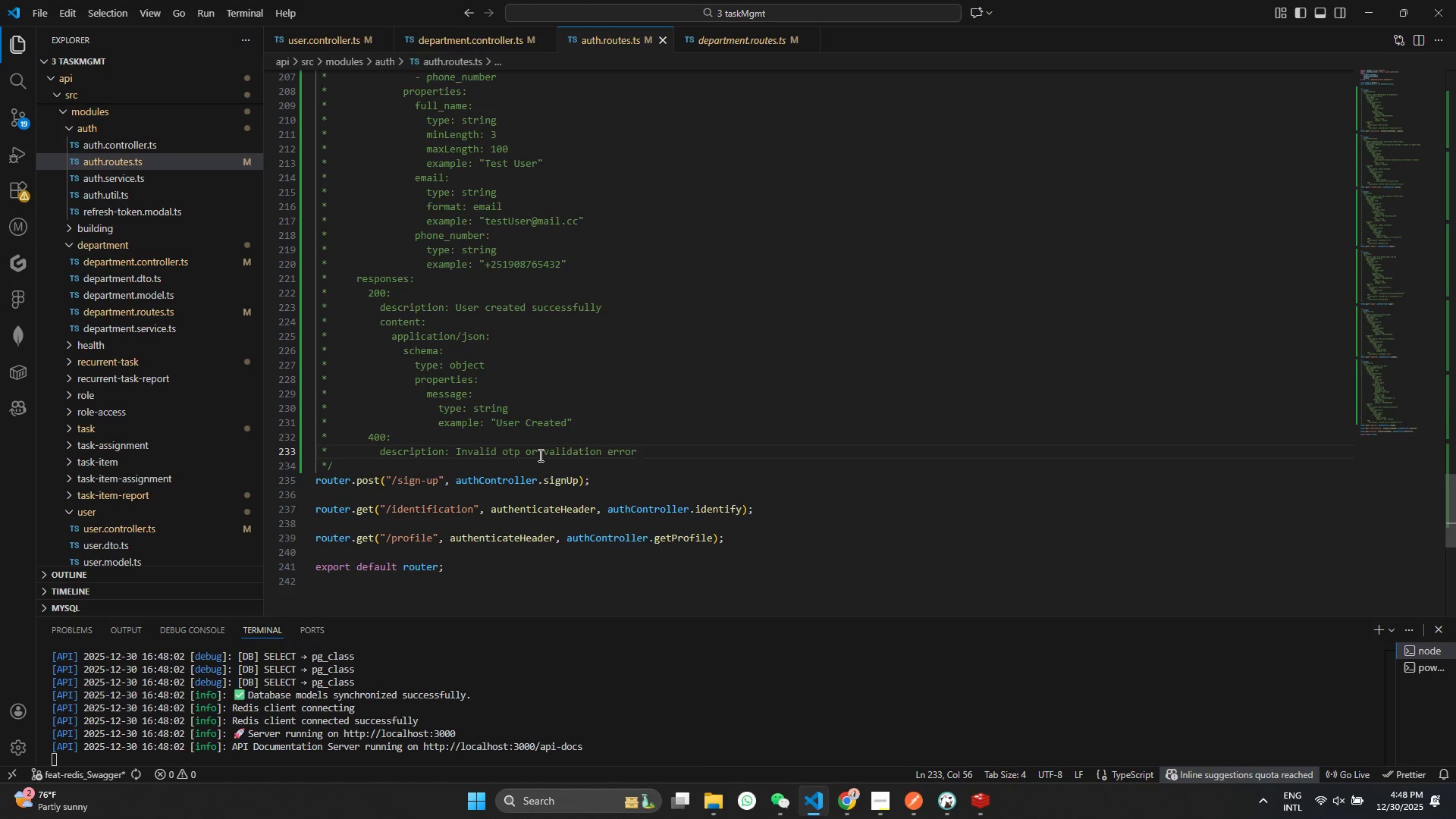 
left_click_drag(start_coordinate=[550, 450], to_coordinate=[457, 457])
 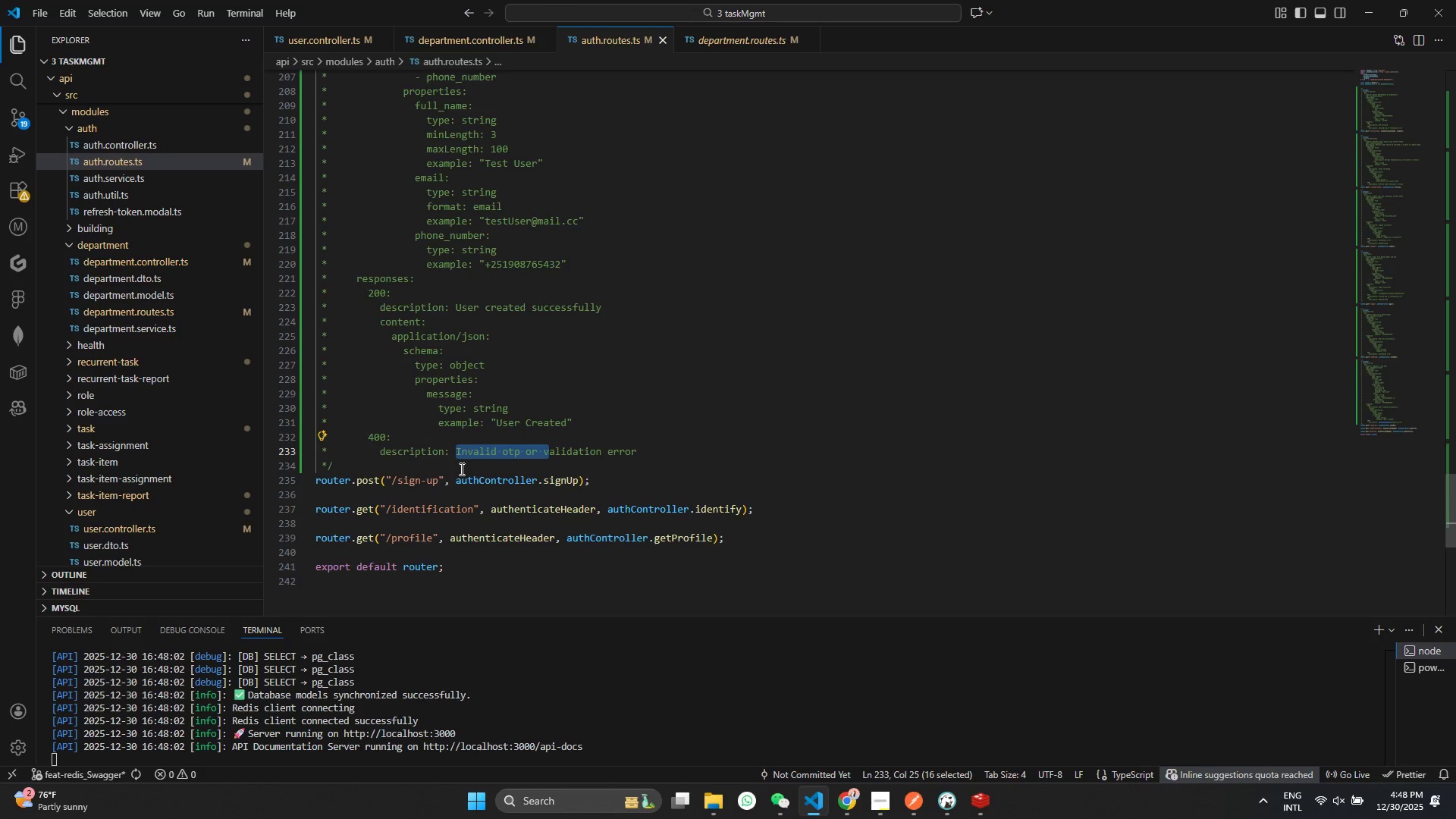 
key(Backspace)
 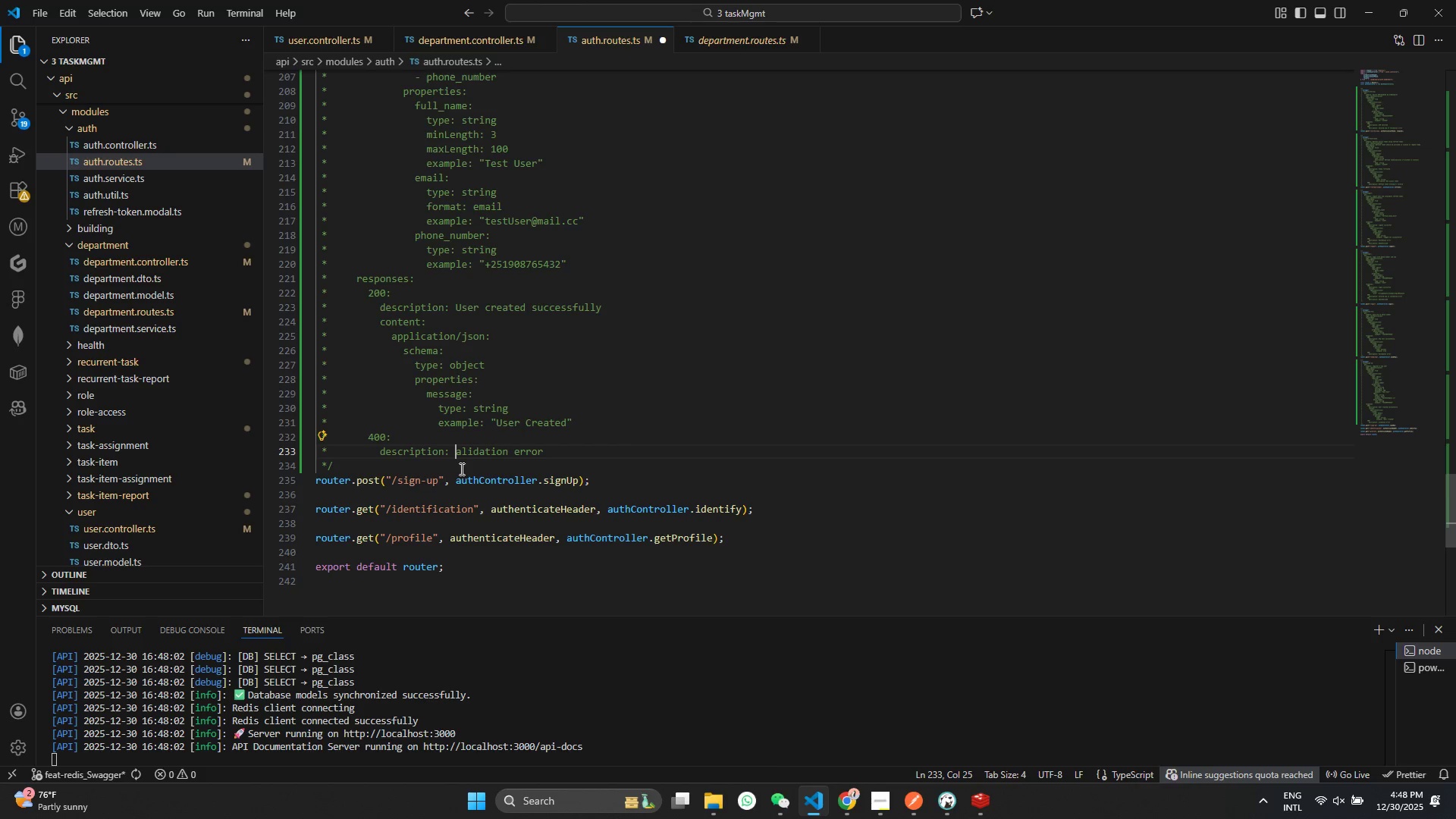 
key(Shift+ShiftRight)
 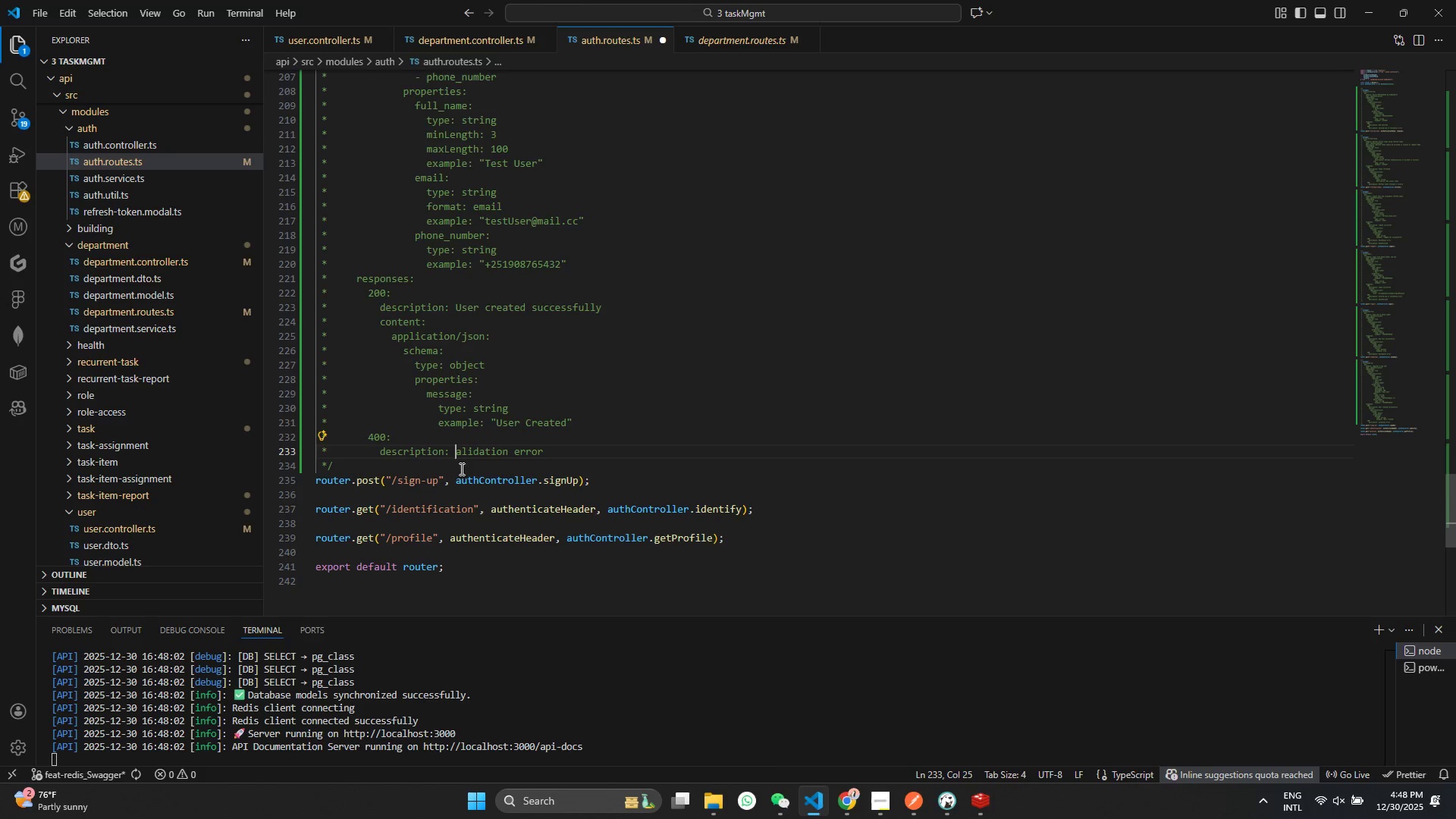 
key(Shift+C)
 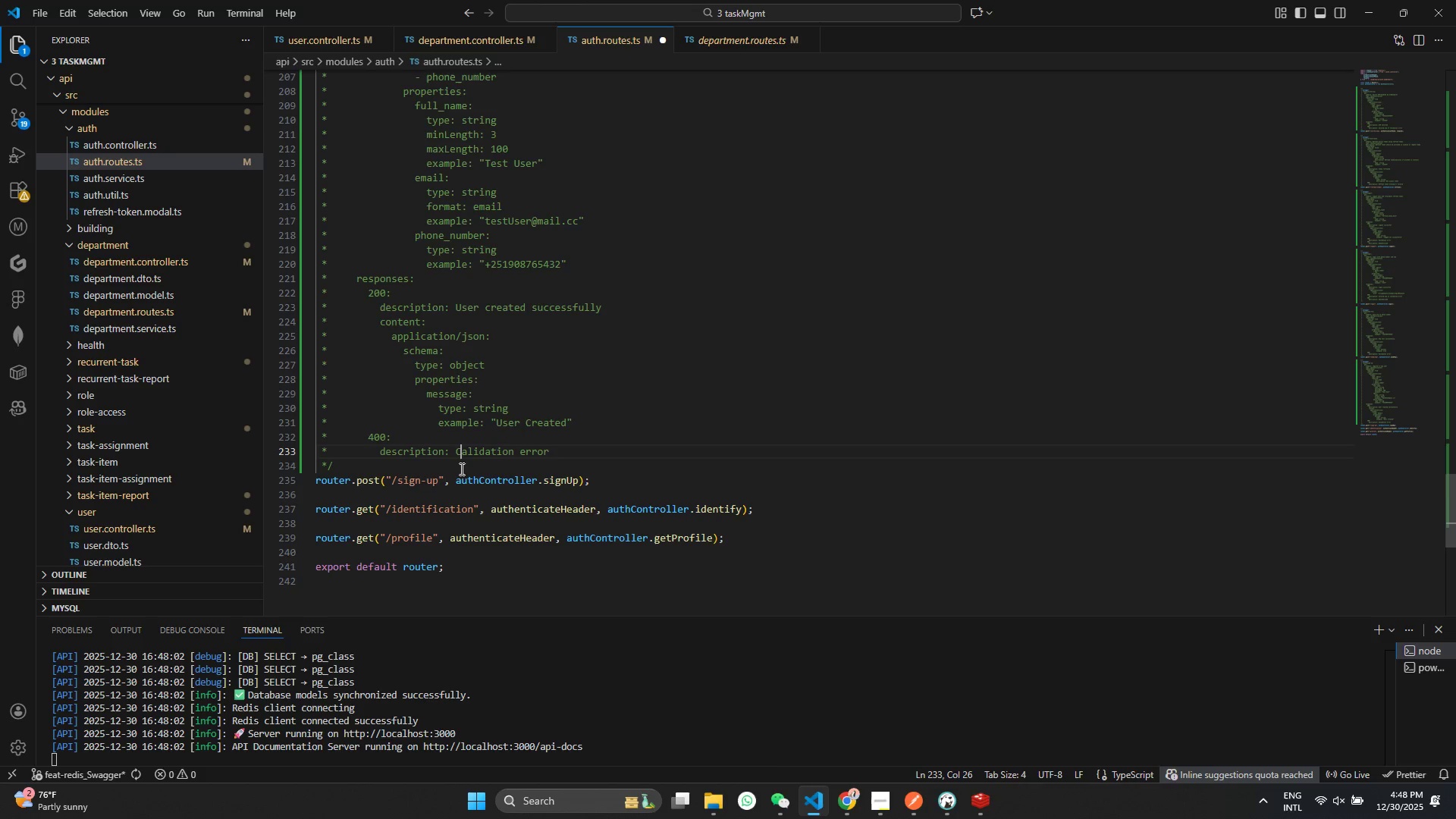 
key(Backspace)
 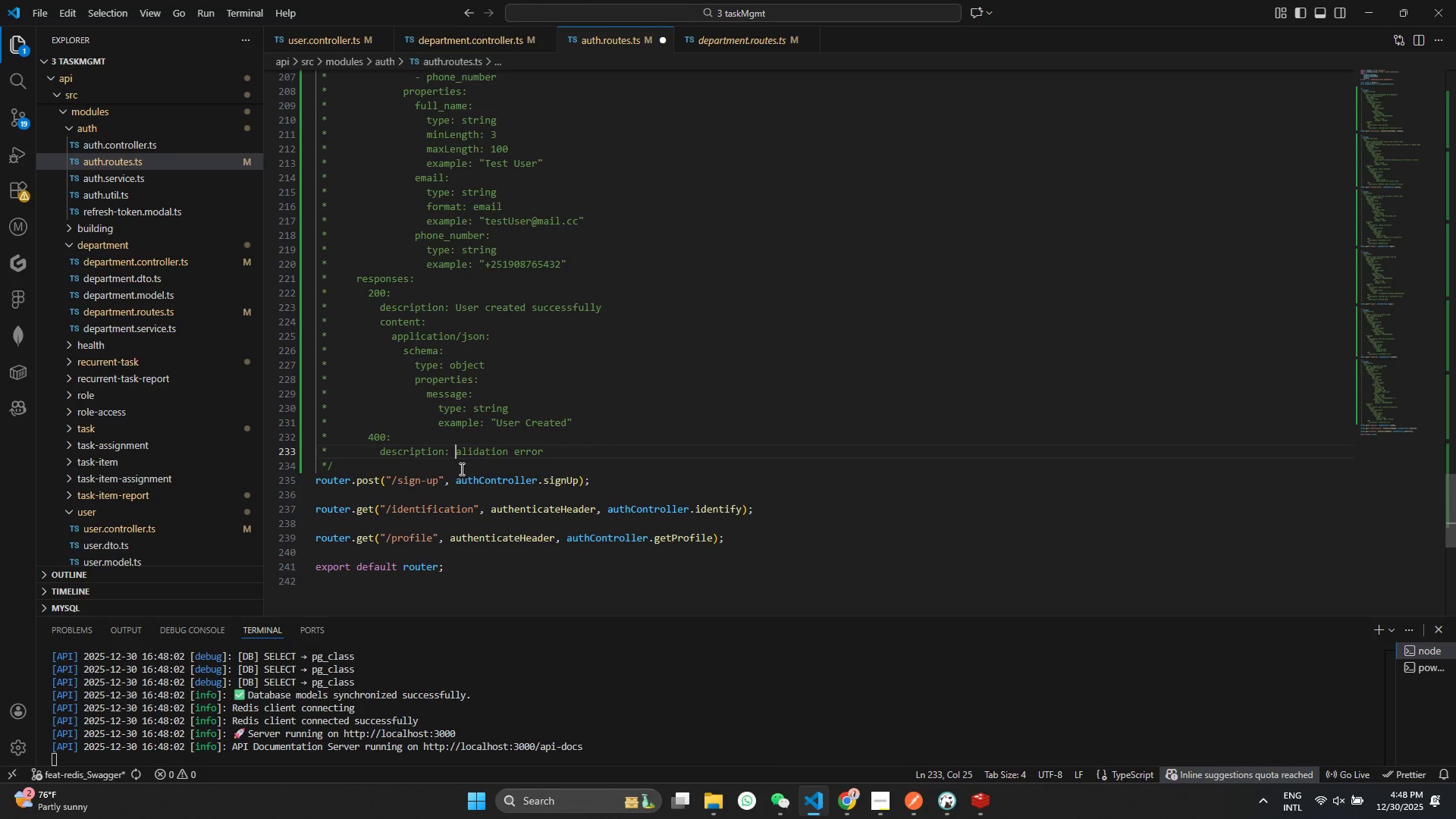 
key(Shift+ShiftRight)
 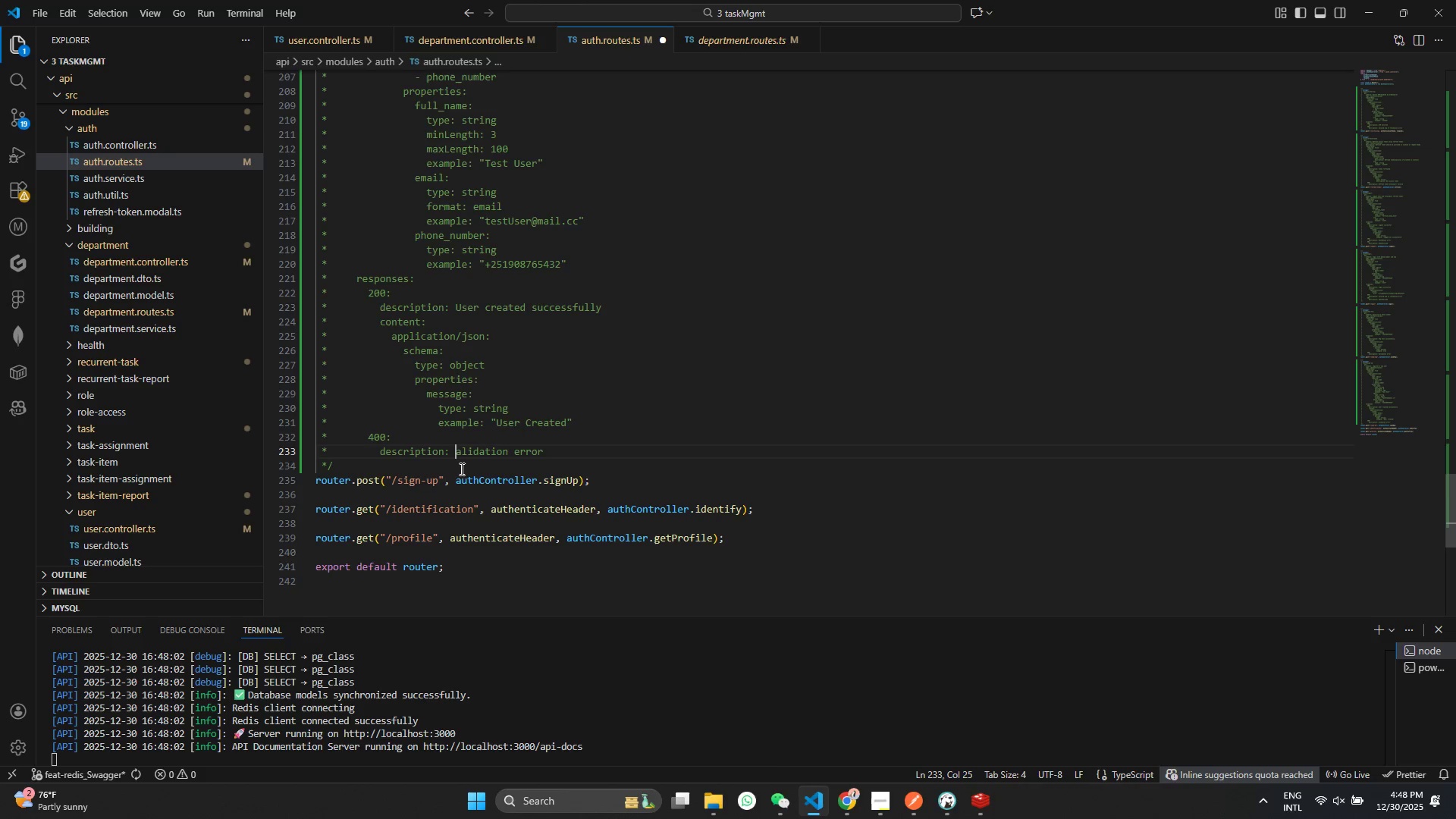 
key(Shift+V)
 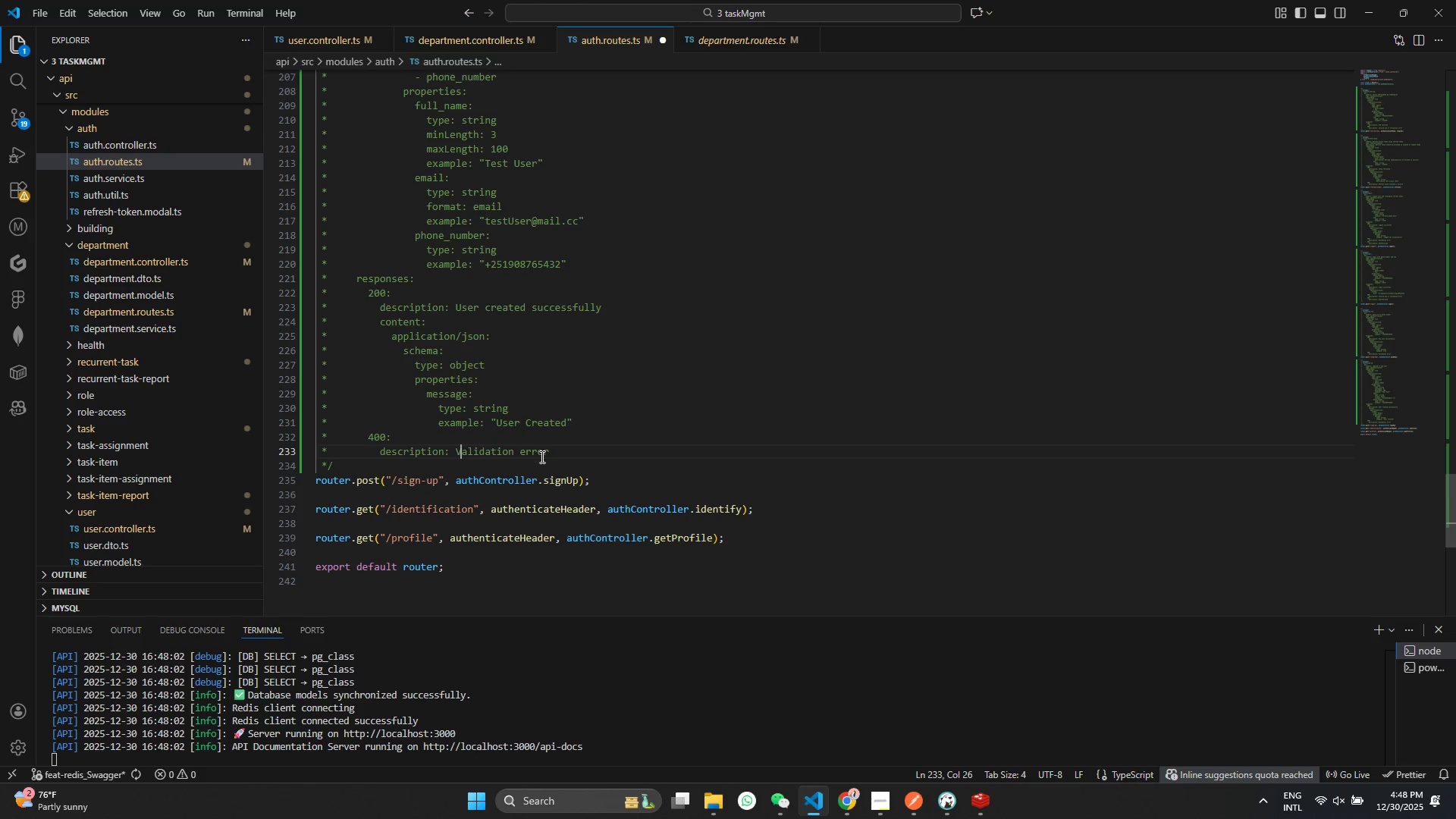 
left_click([557, 456])
 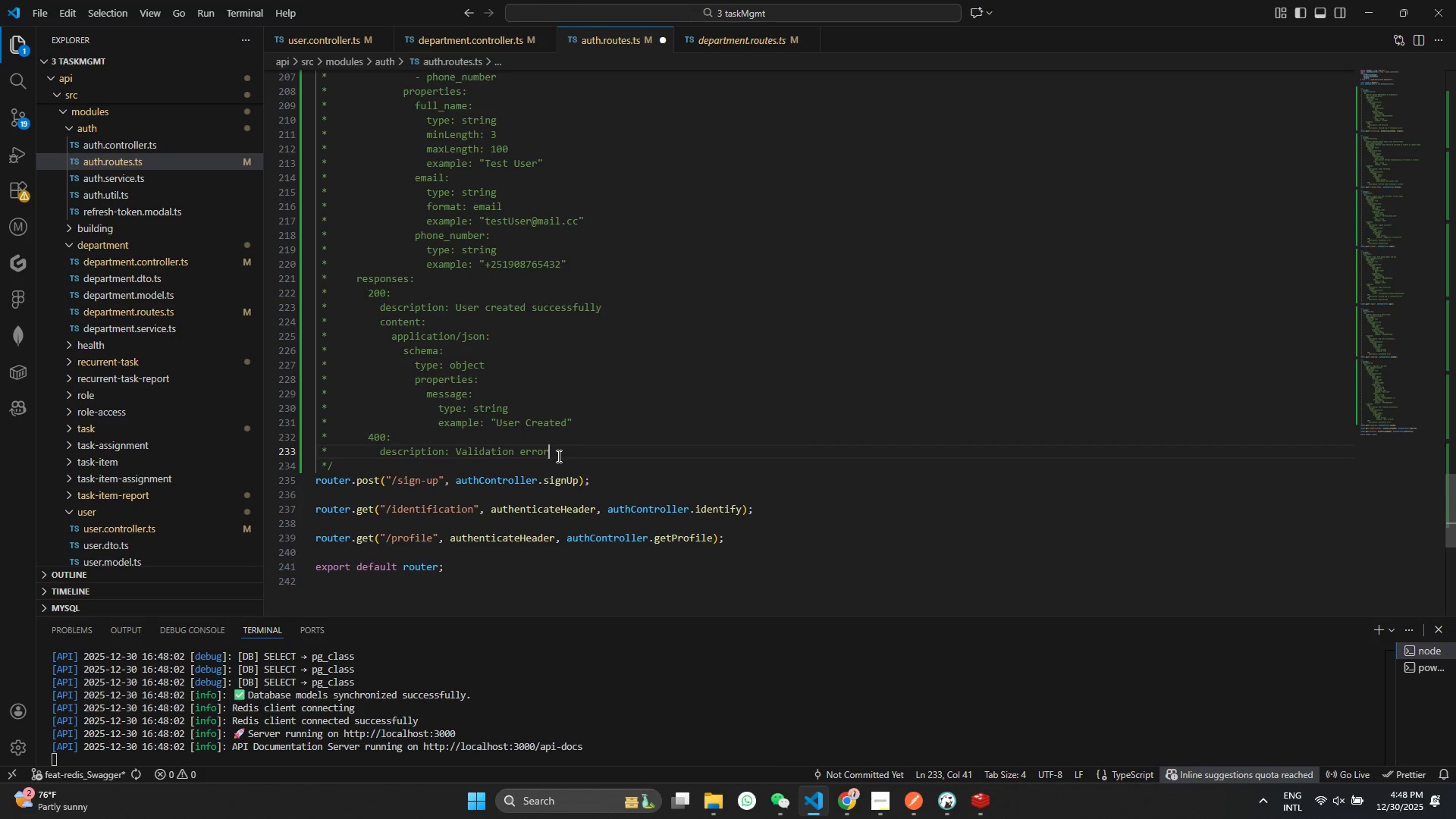 
type( or user )
key(Backspace)
key(Backspace)
key(Backspace)
key(Backspace)
type(se )
key(Backspace)
type(r already exists)
 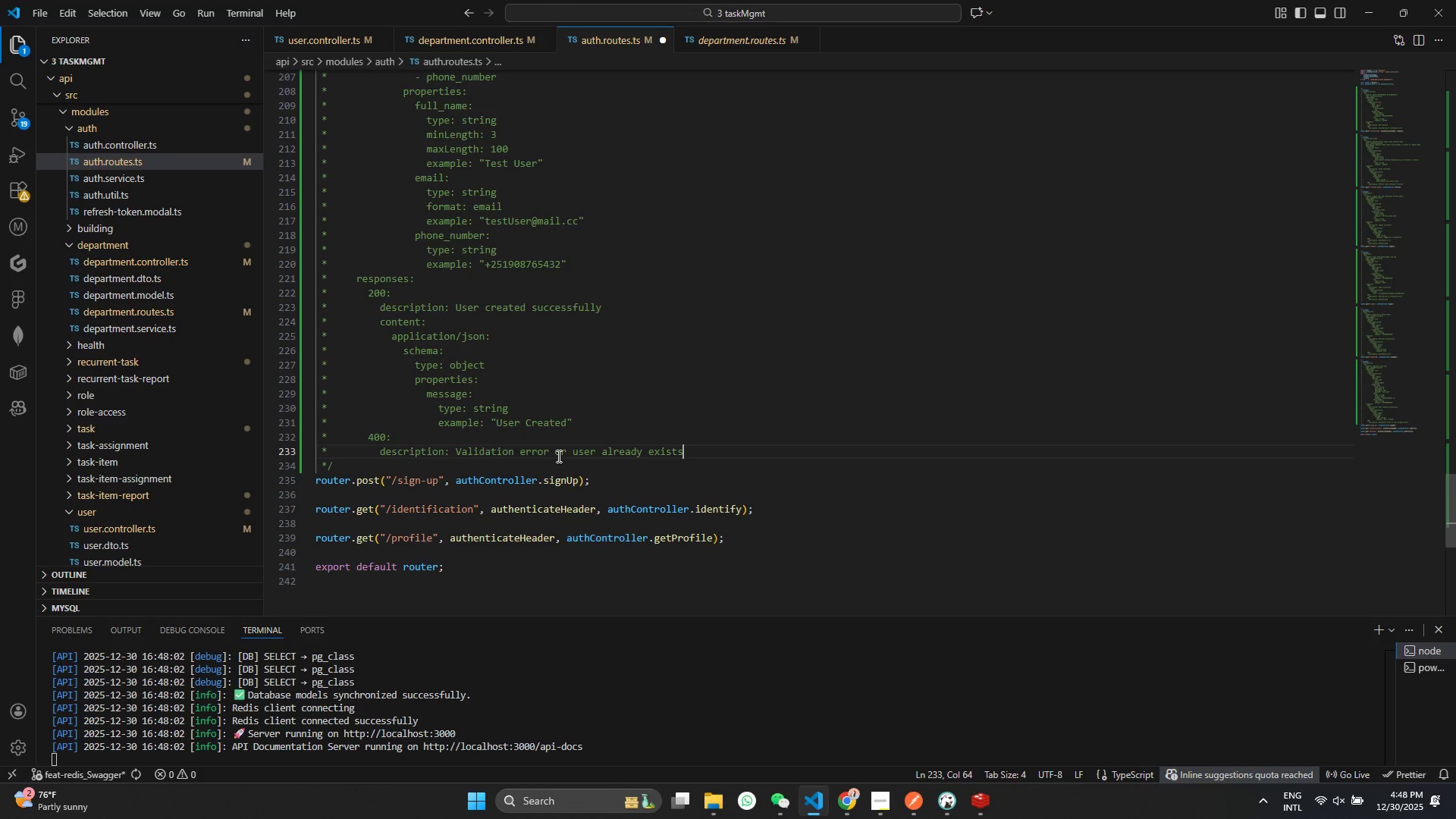 
key(Control+ControlLeft)
 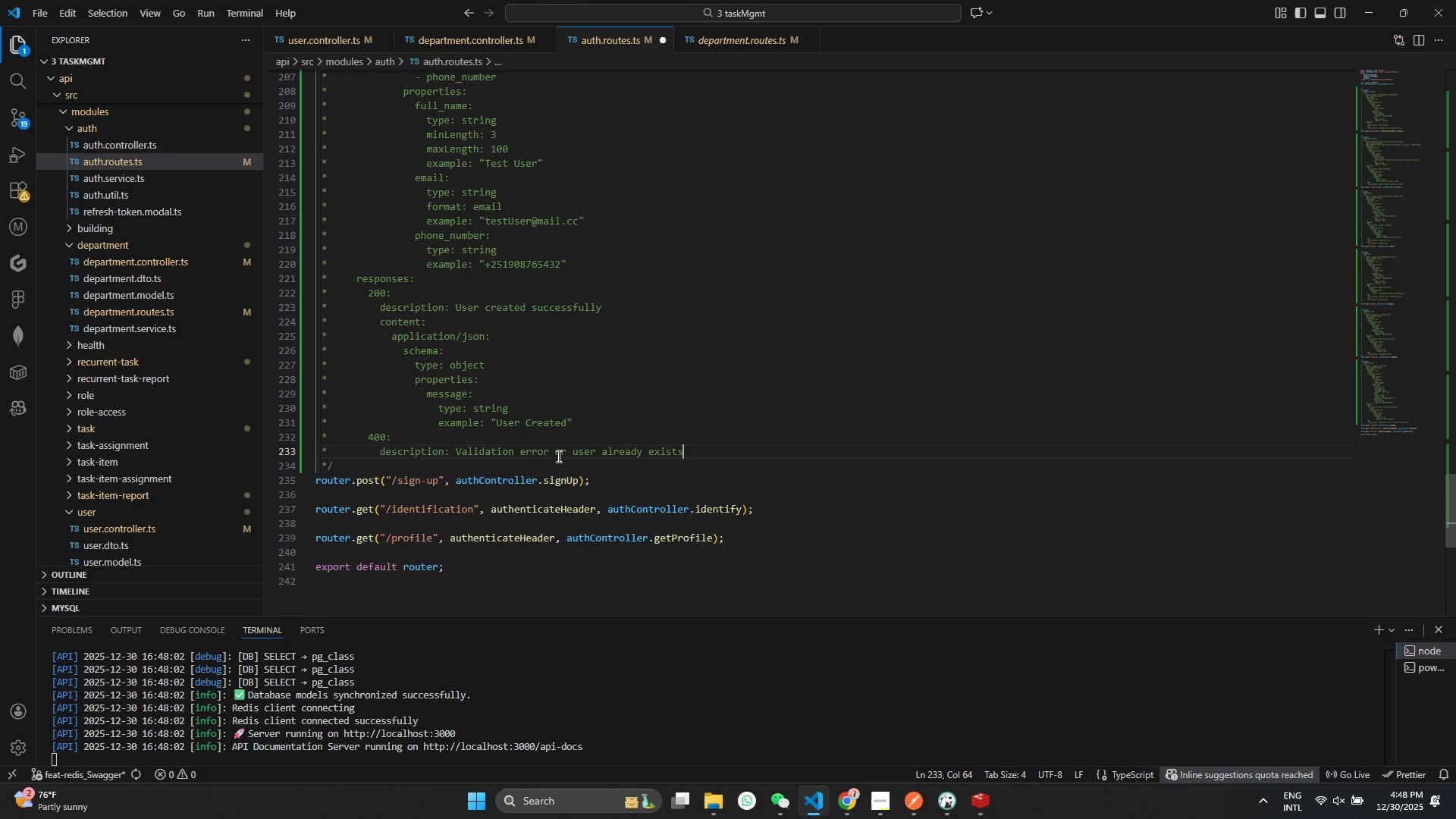 
key(Control+S)
 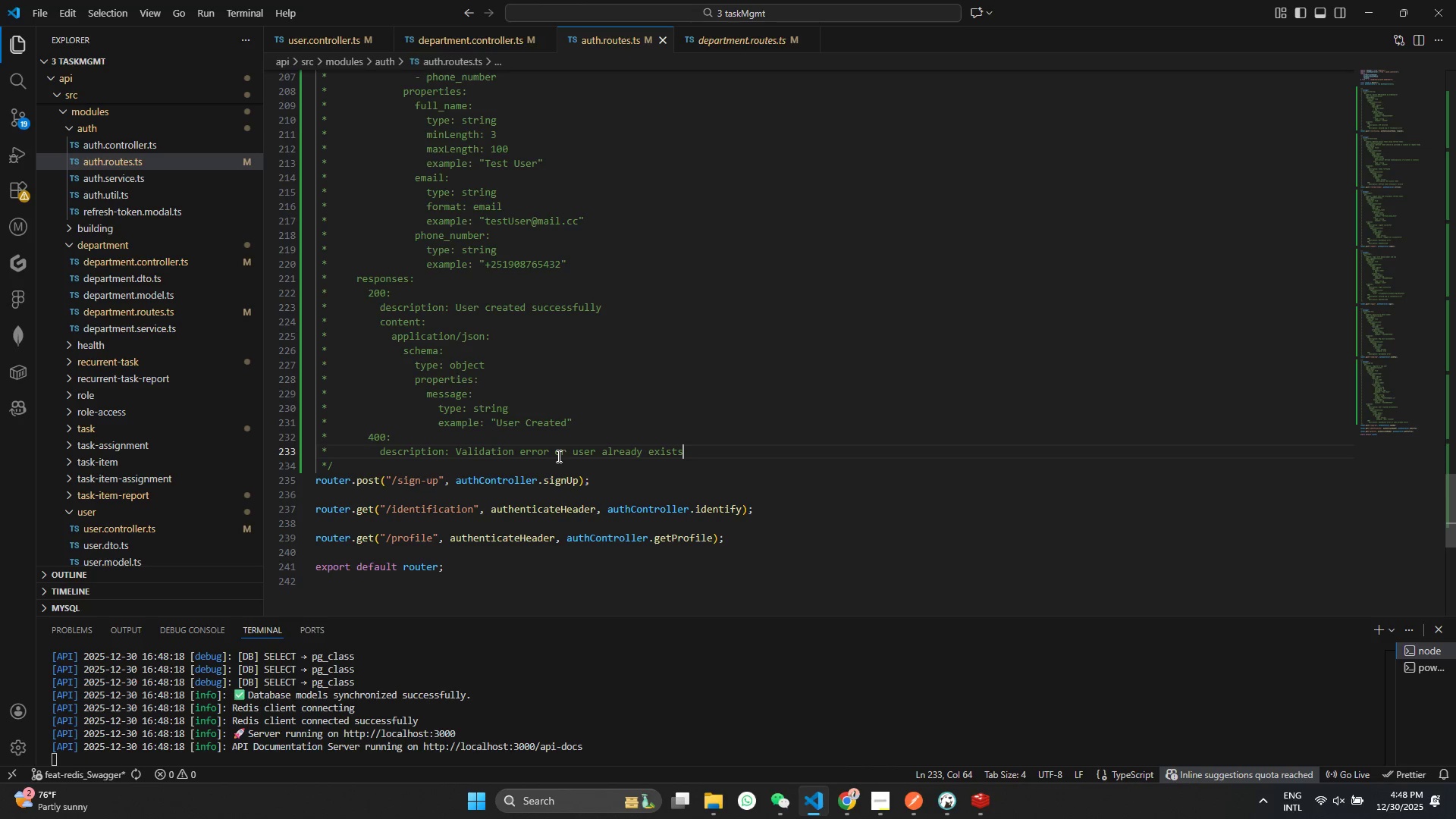 
scroll: coordinate [547, 428], scroll_direction: down, amount: 1.0
 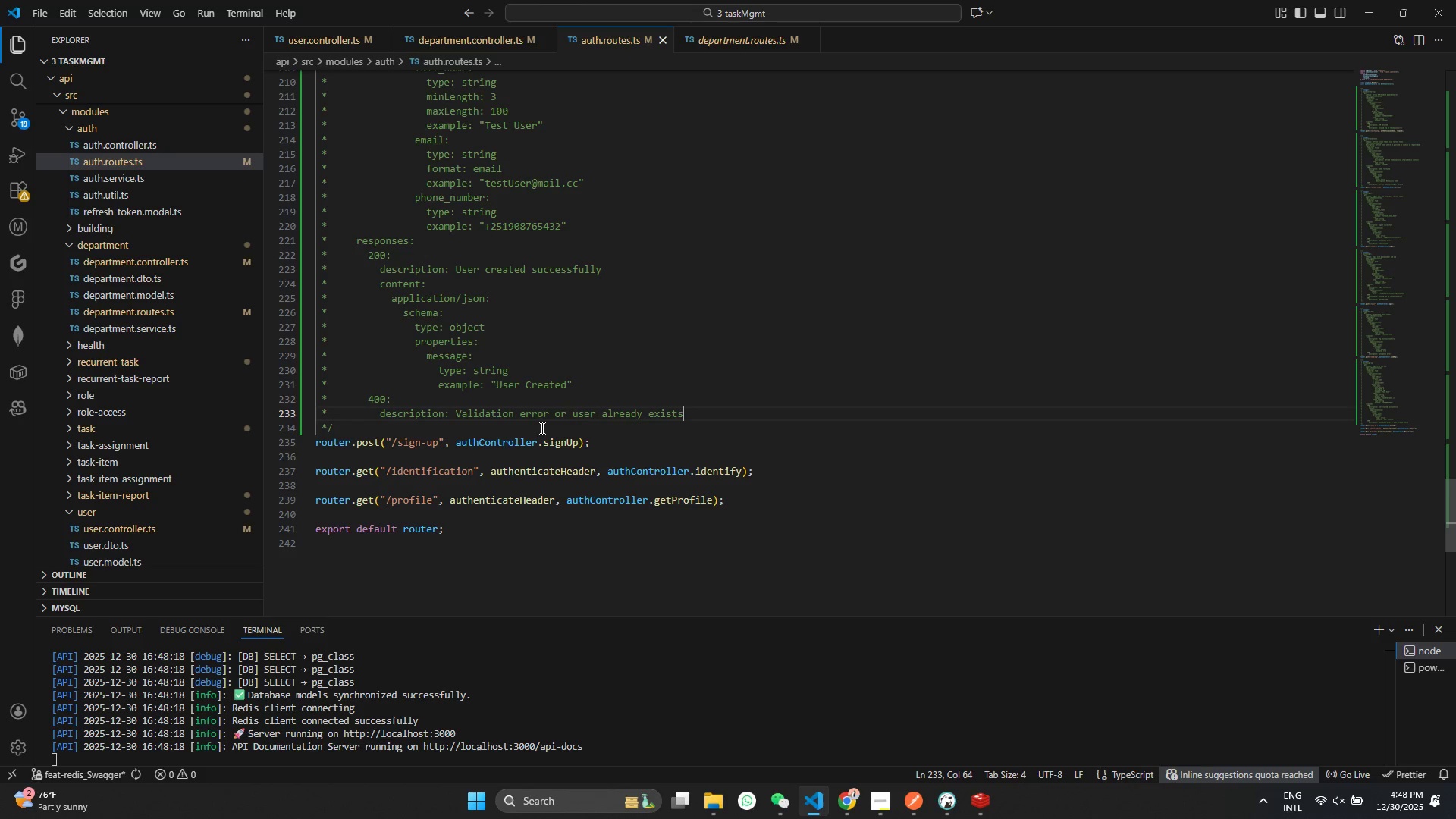 
wait(6.84)
 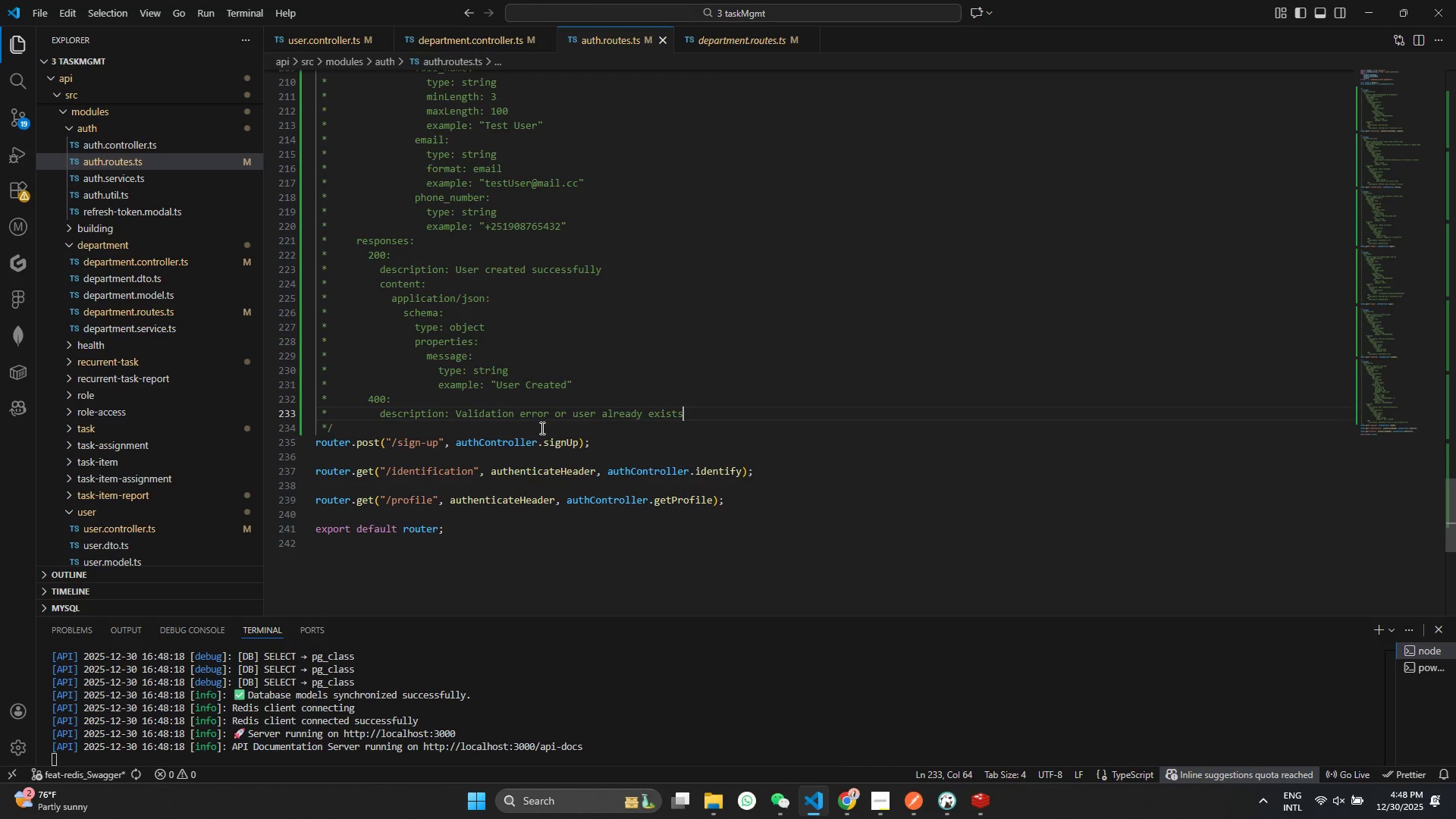 
scroll: coordinate [585, 390], scroll_direction: up, amount: 79.0
 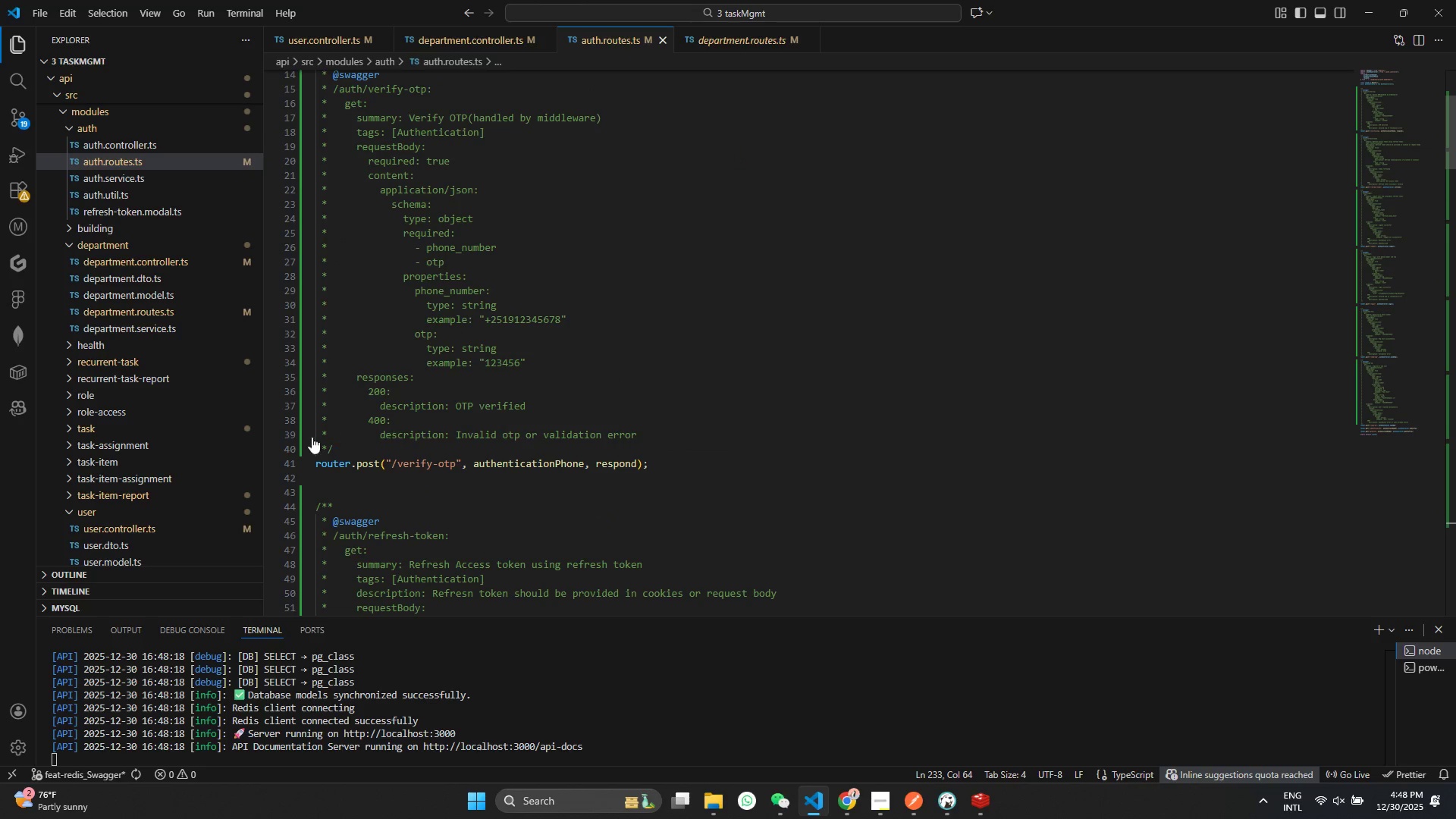 
scroll: coordinate [471, 463], scroll_direction: down, amount: 9.0
 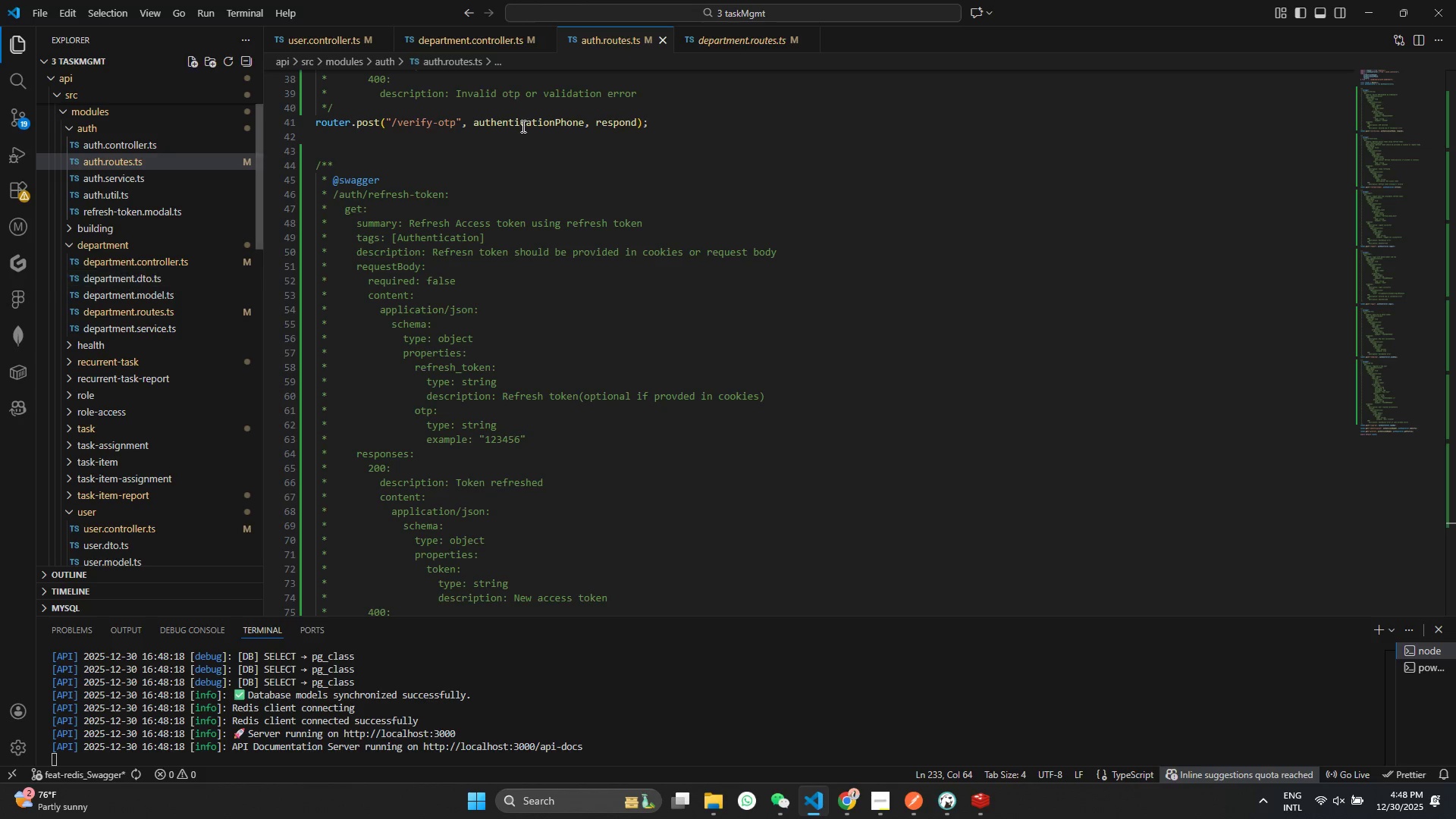 
left_click([718, 36])
 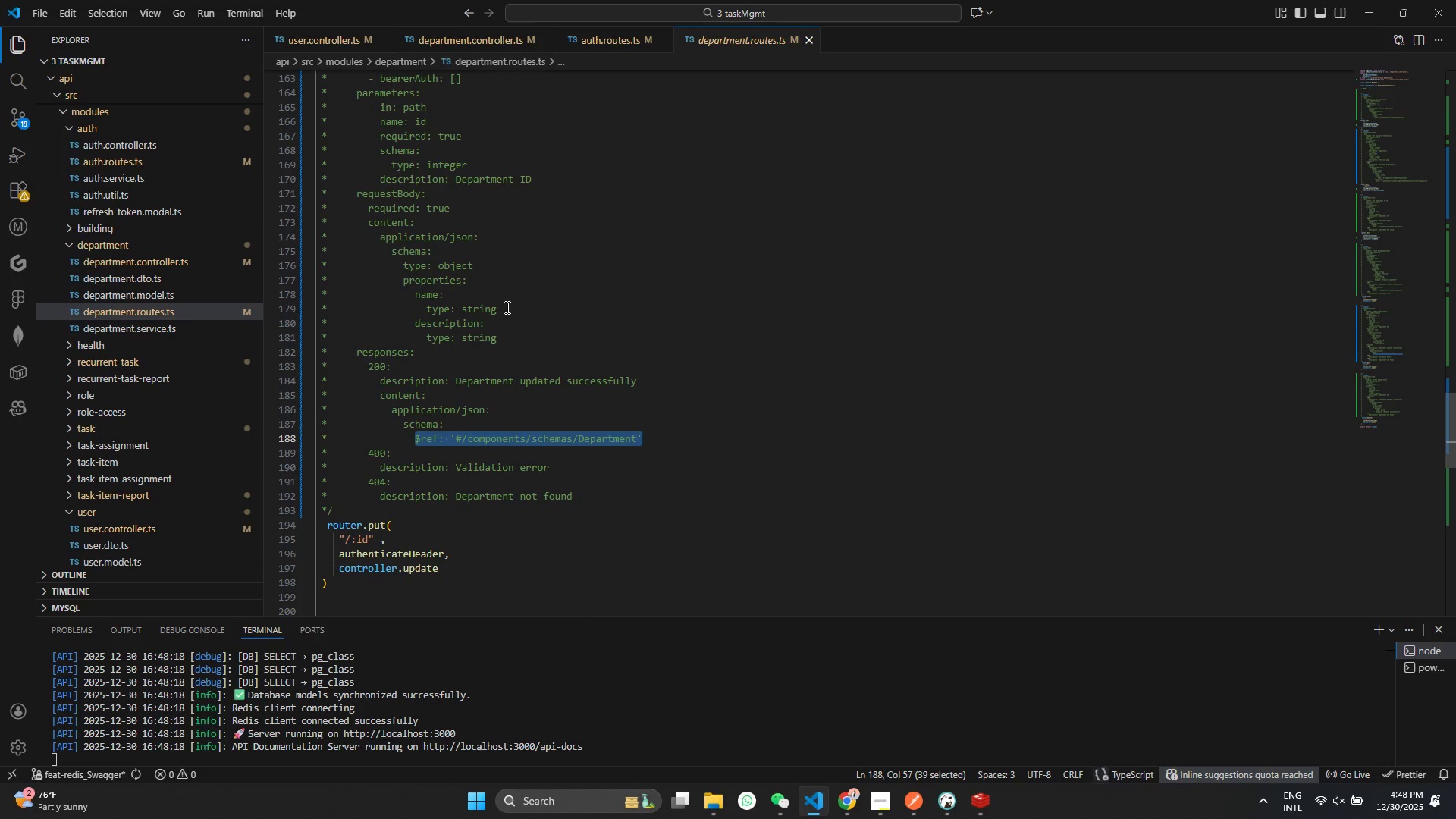 
scroll: coordinate [566, 393], scroll_direction: up, amount: 60.0
 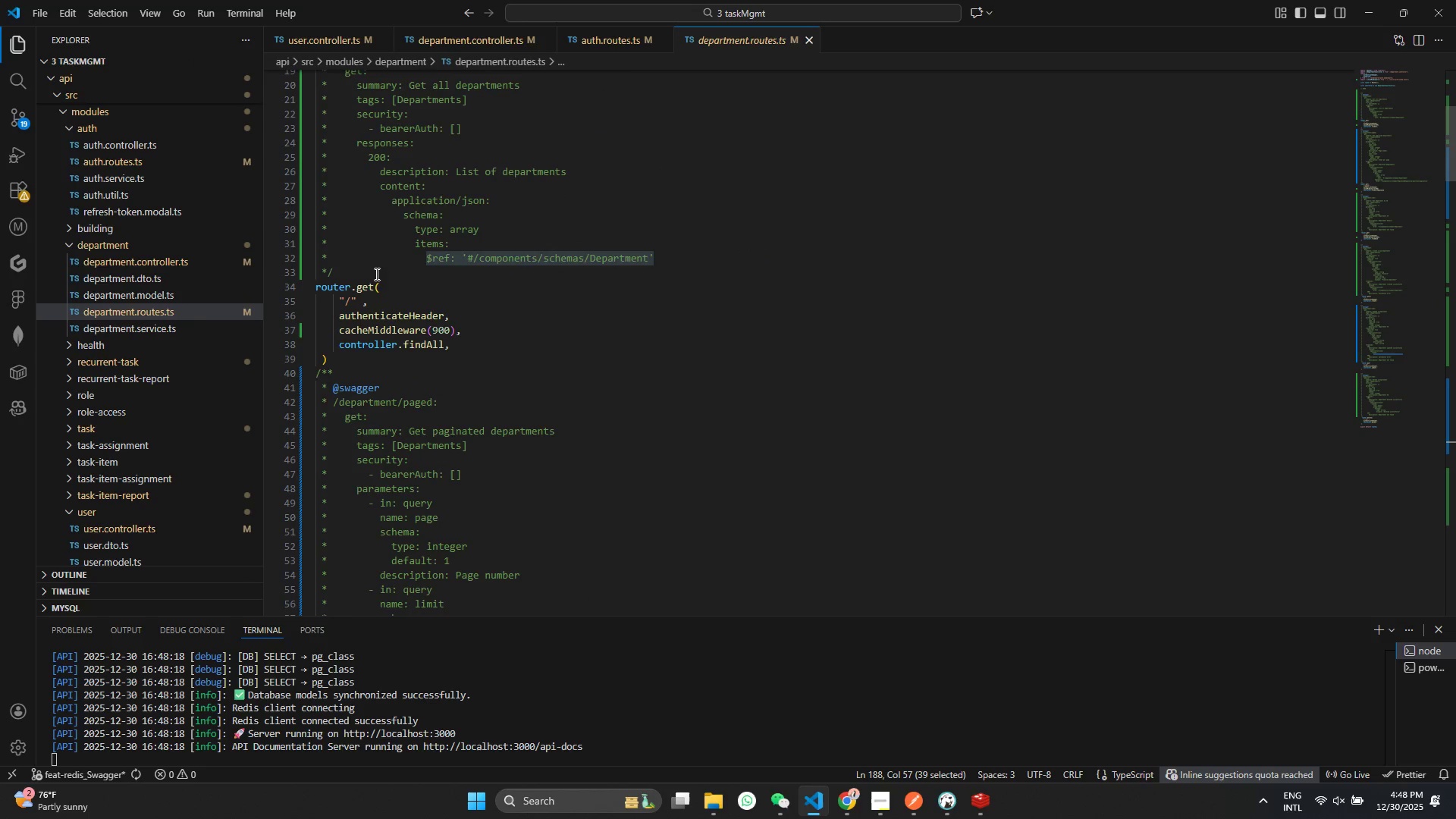 
left_click_drag(start_coordinate=[367, 271], to_coordinate=[253, 290])
 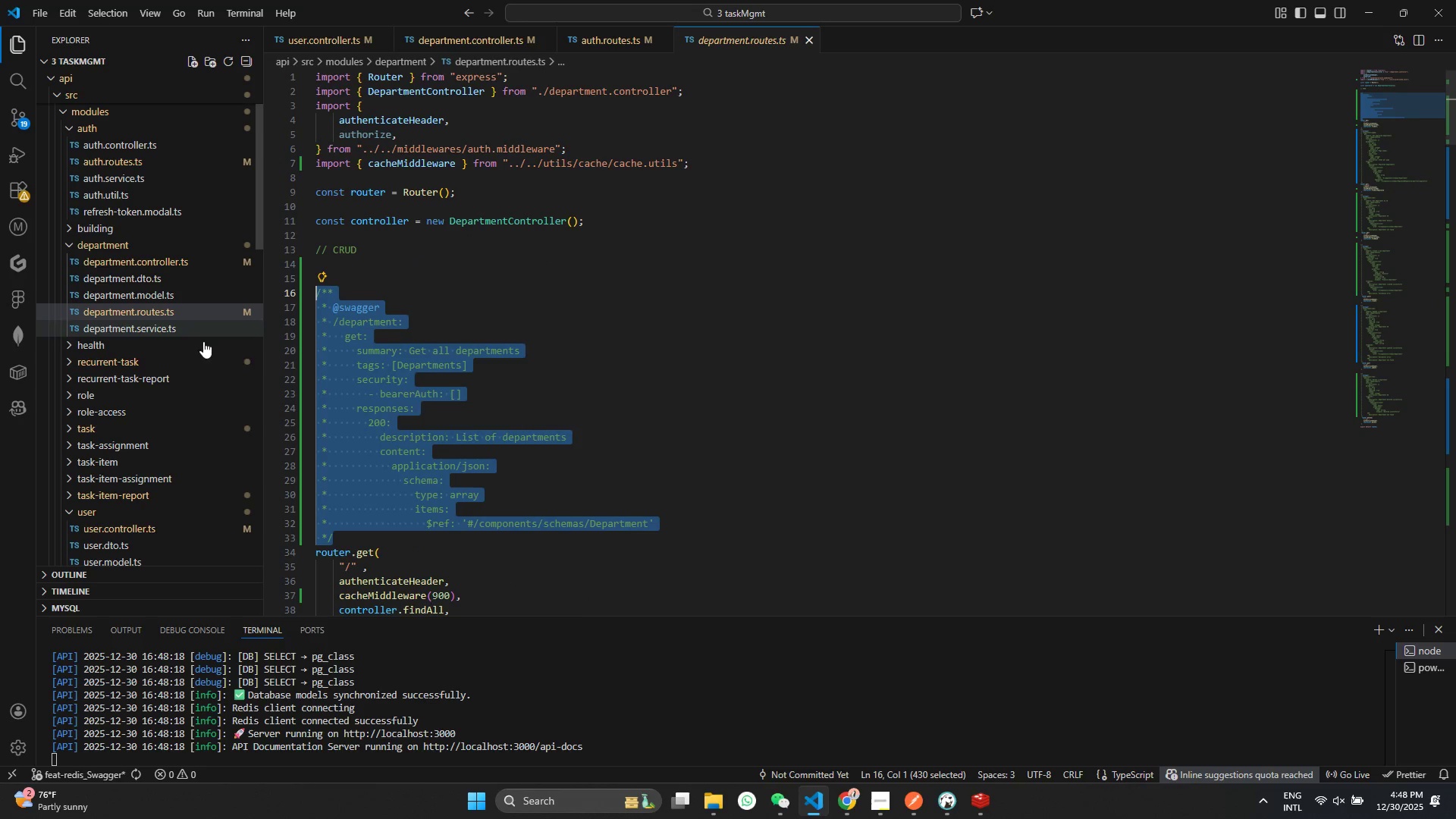 
scroll: coordinate [331, 243], scroll_direction: up, amount: 7.0
 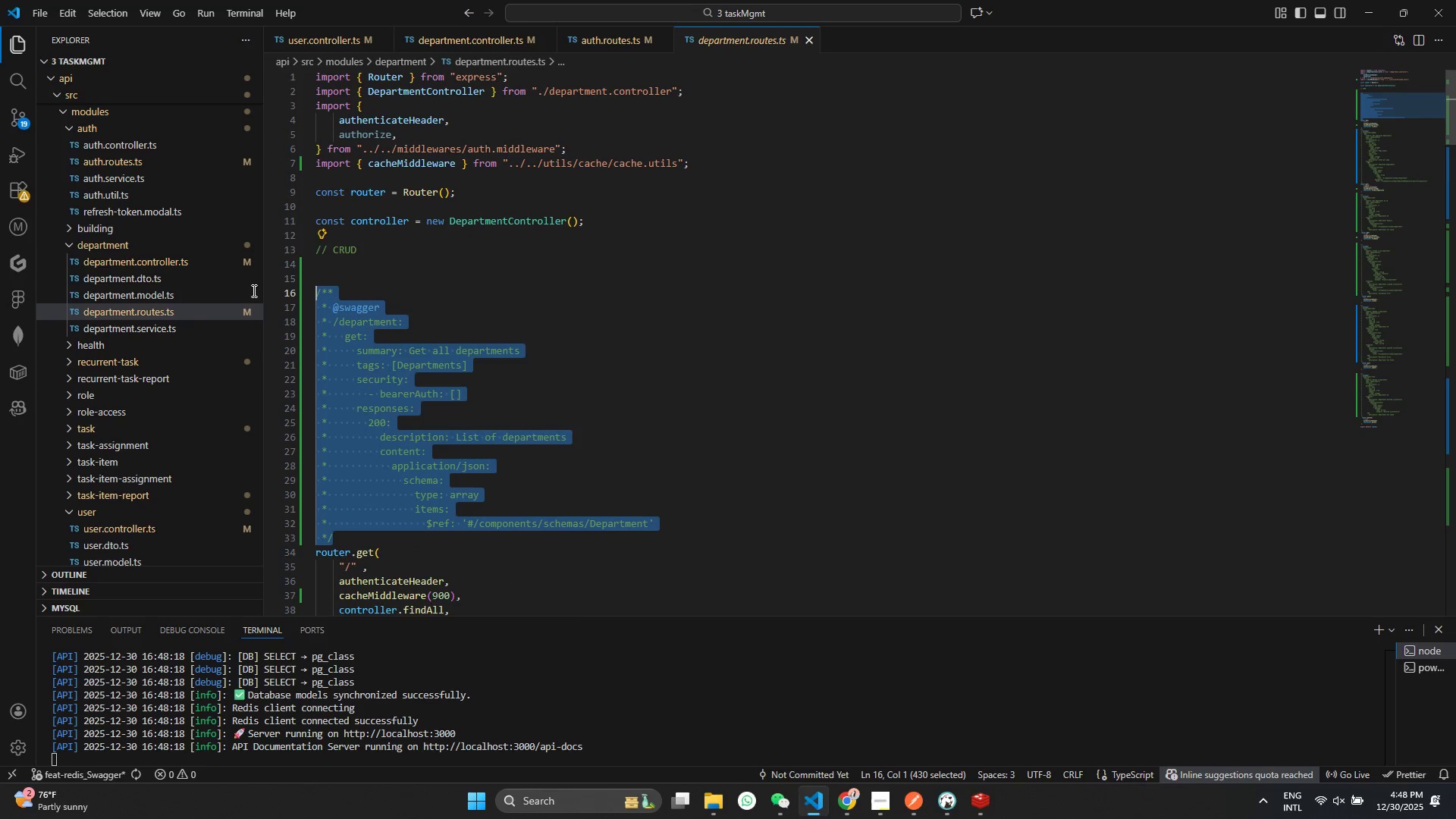 
key(Control+C)
 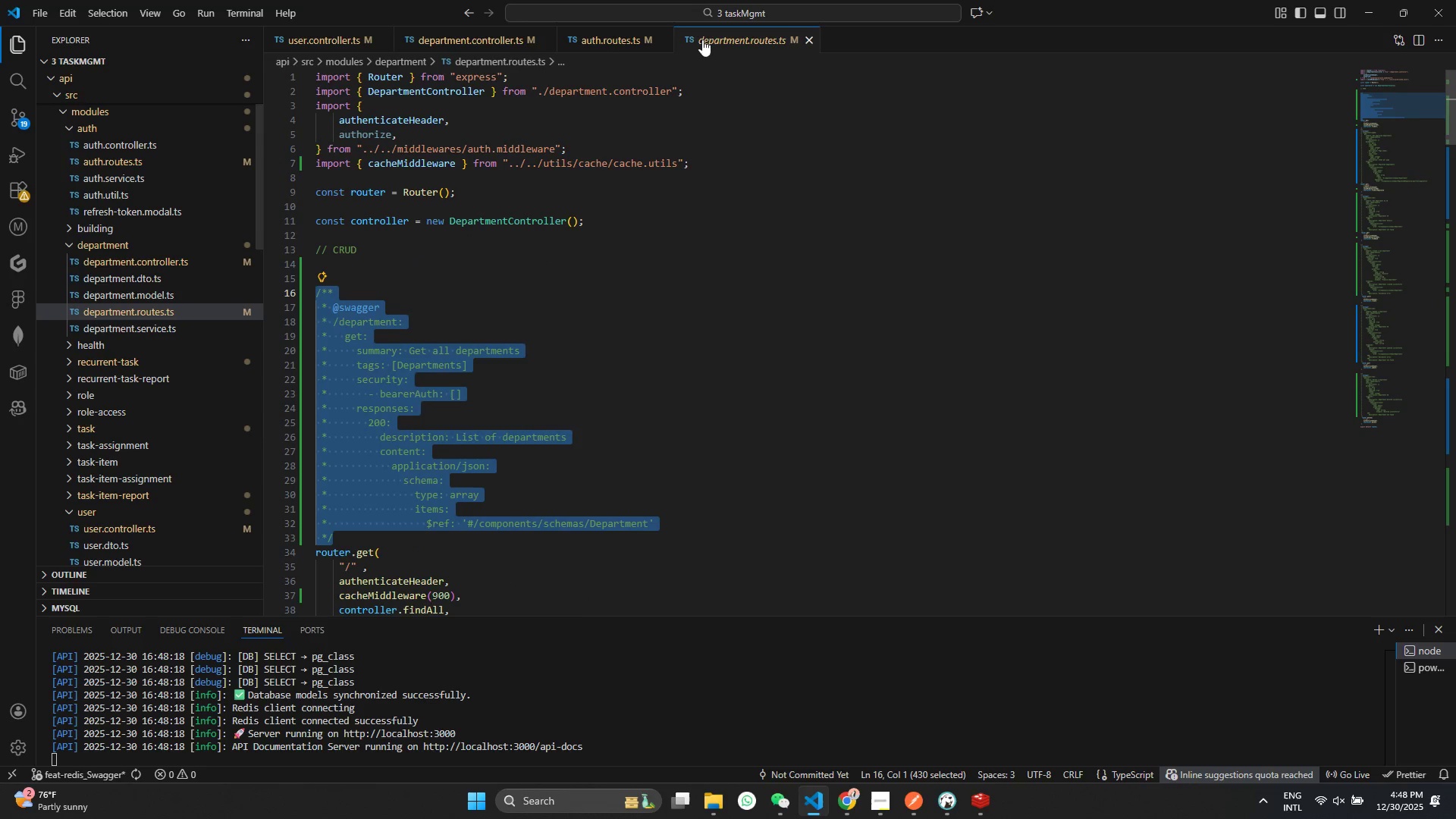 
left_click([585, 36])
 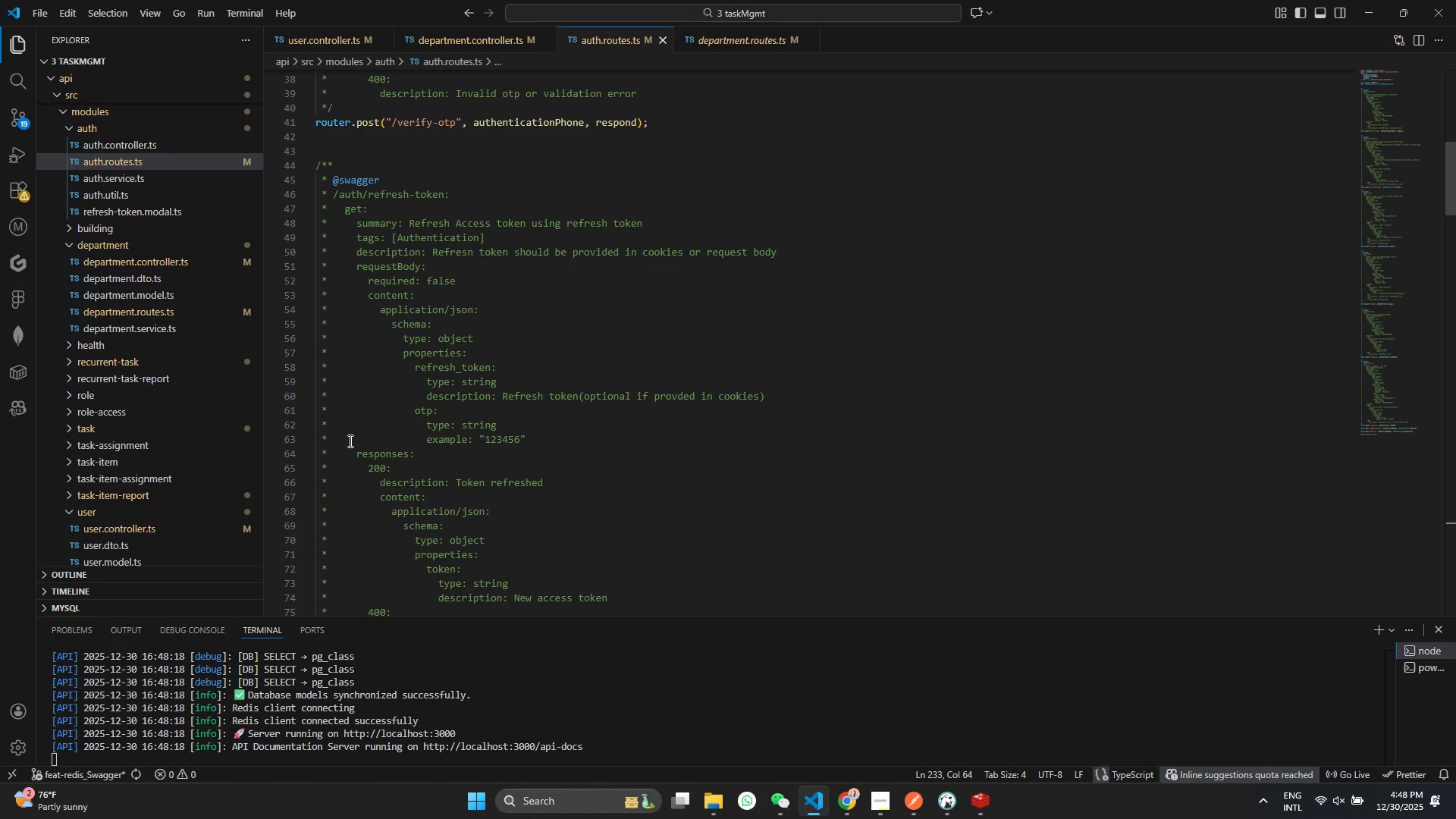 
scroll: coordinate [380, 388], scroll_direction: down, amount: 67.0
 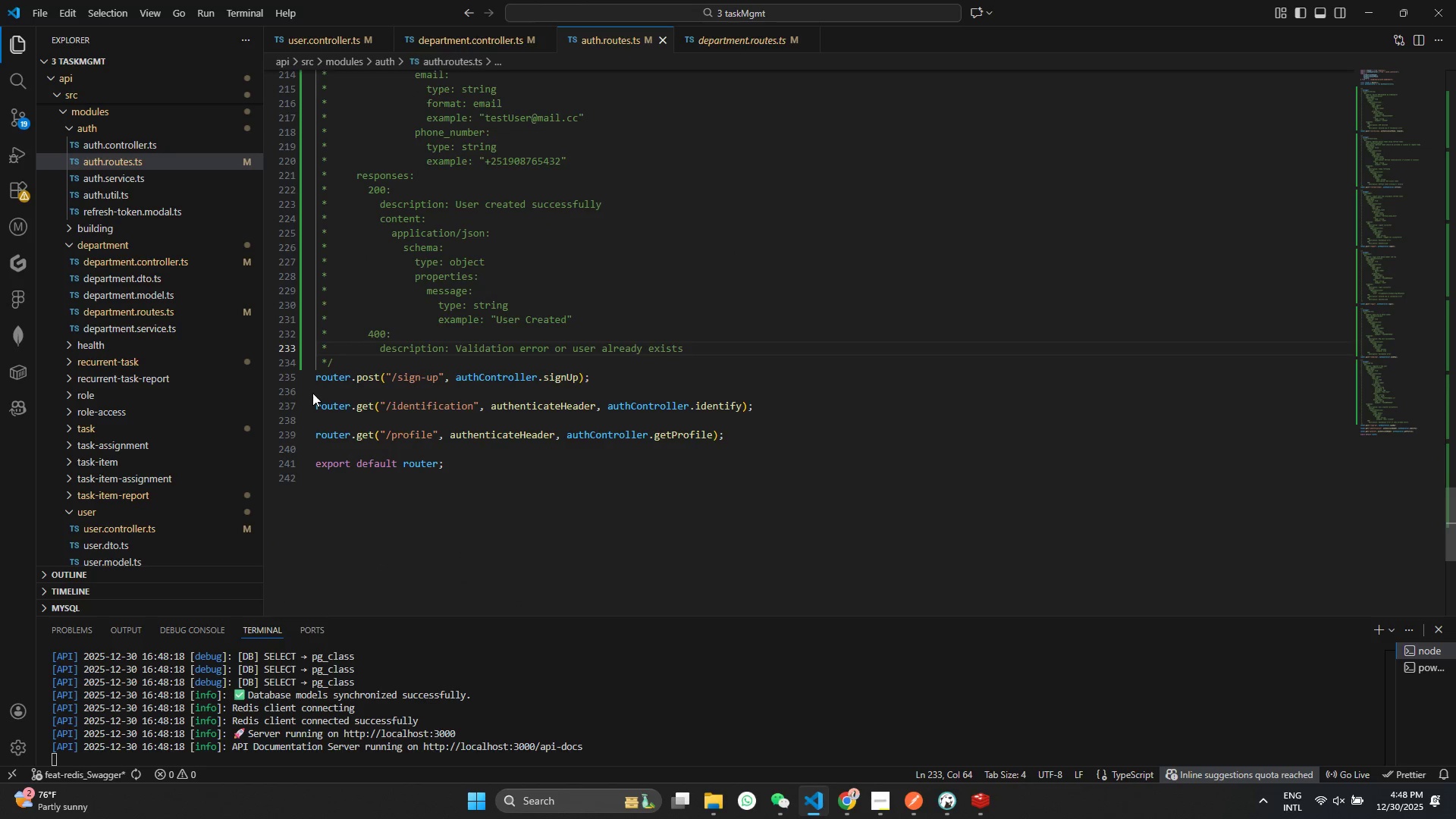 
double_click([328, 397])
 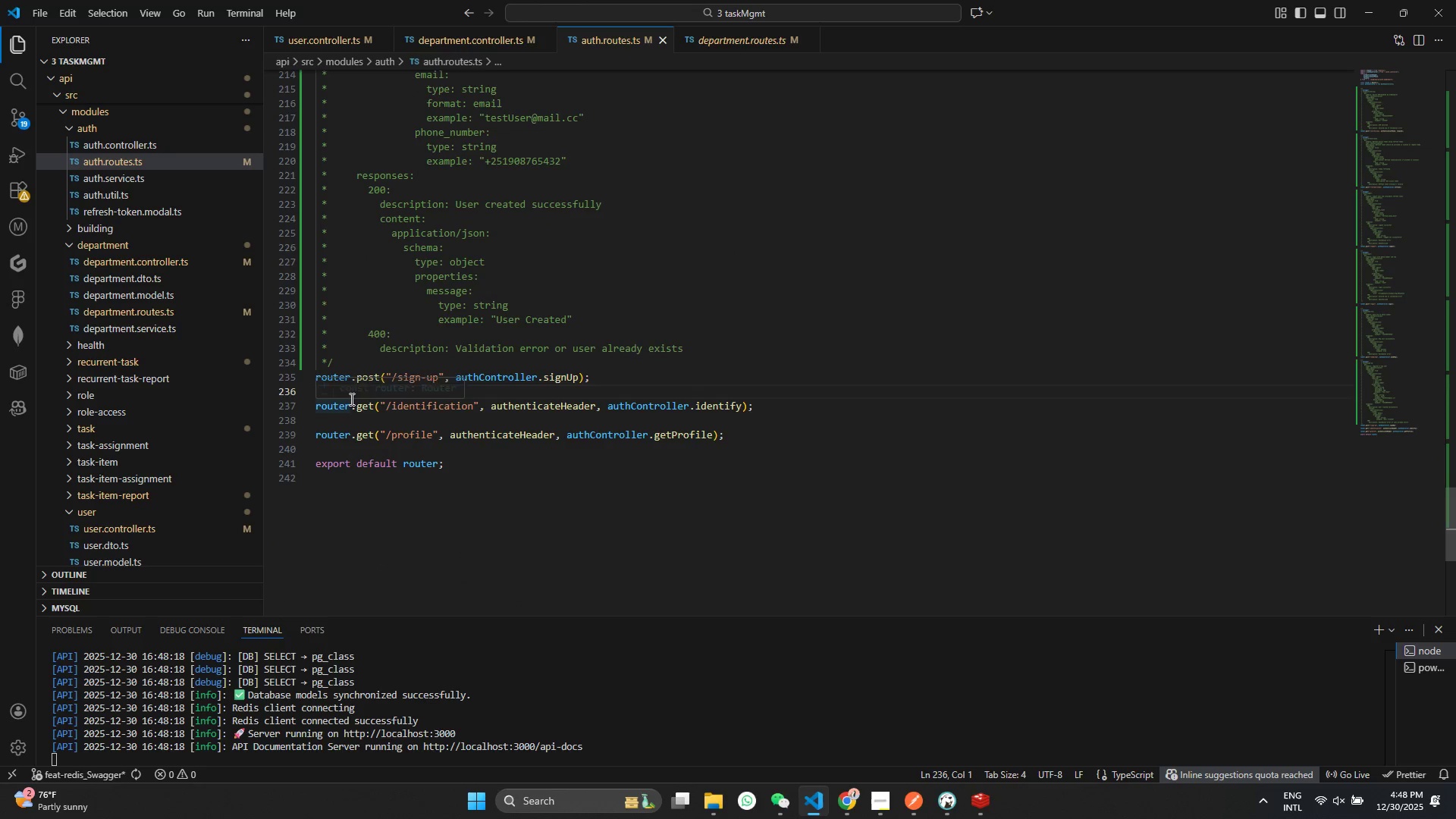 
key(Enter)
 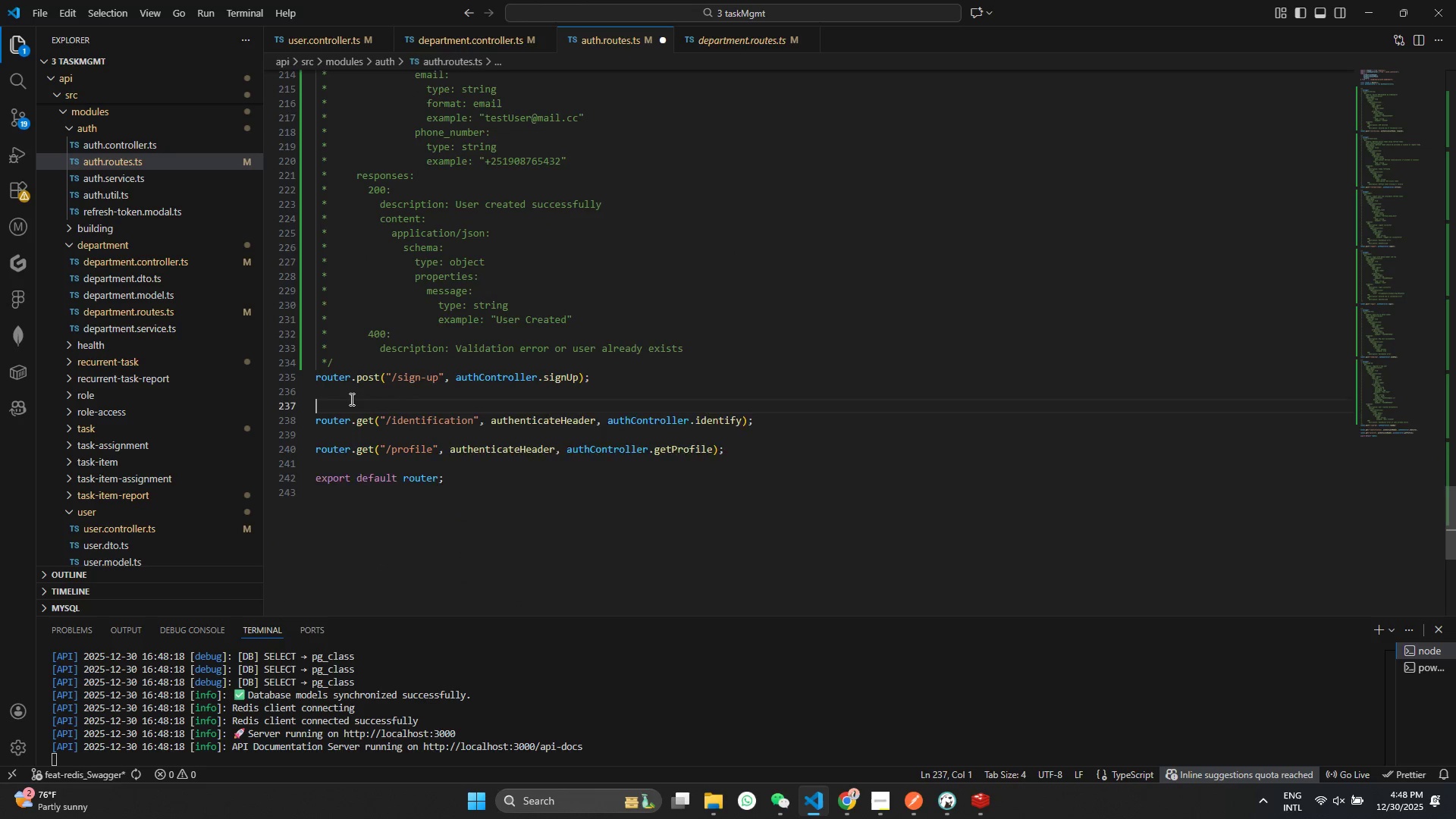 
key(Enter)
 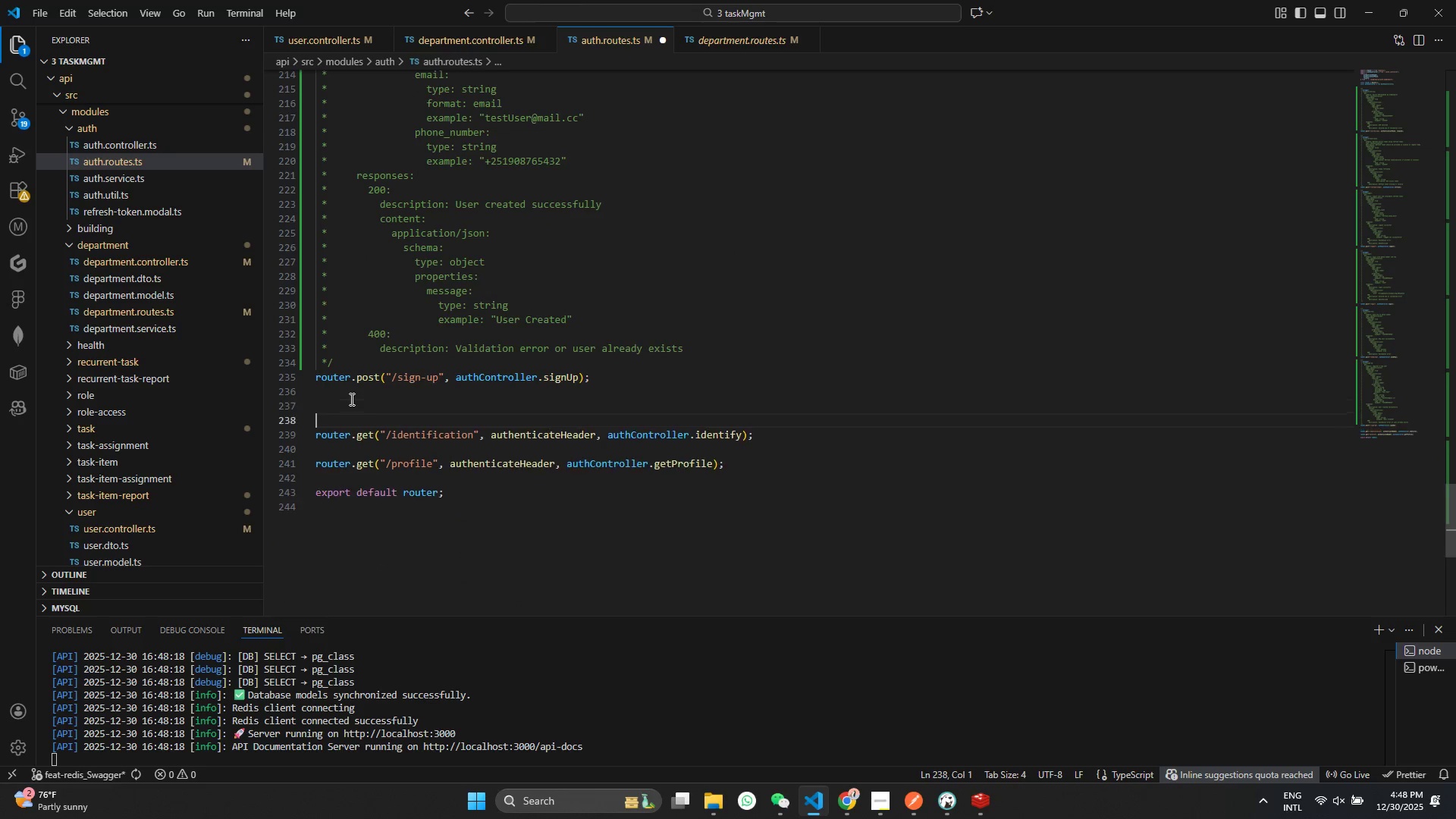 
key(Control+ControlLeft)
 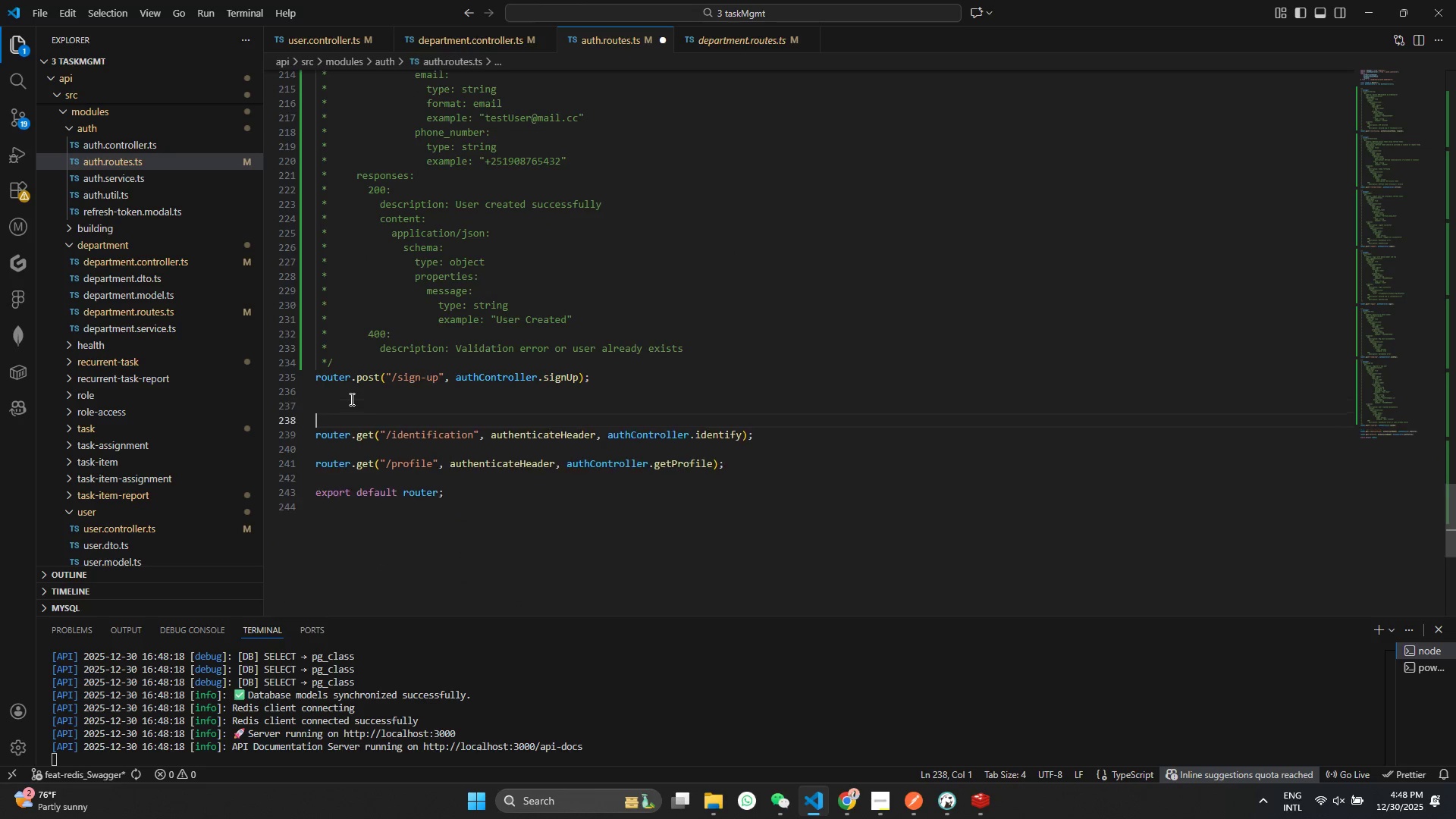 
key(Control+V)
 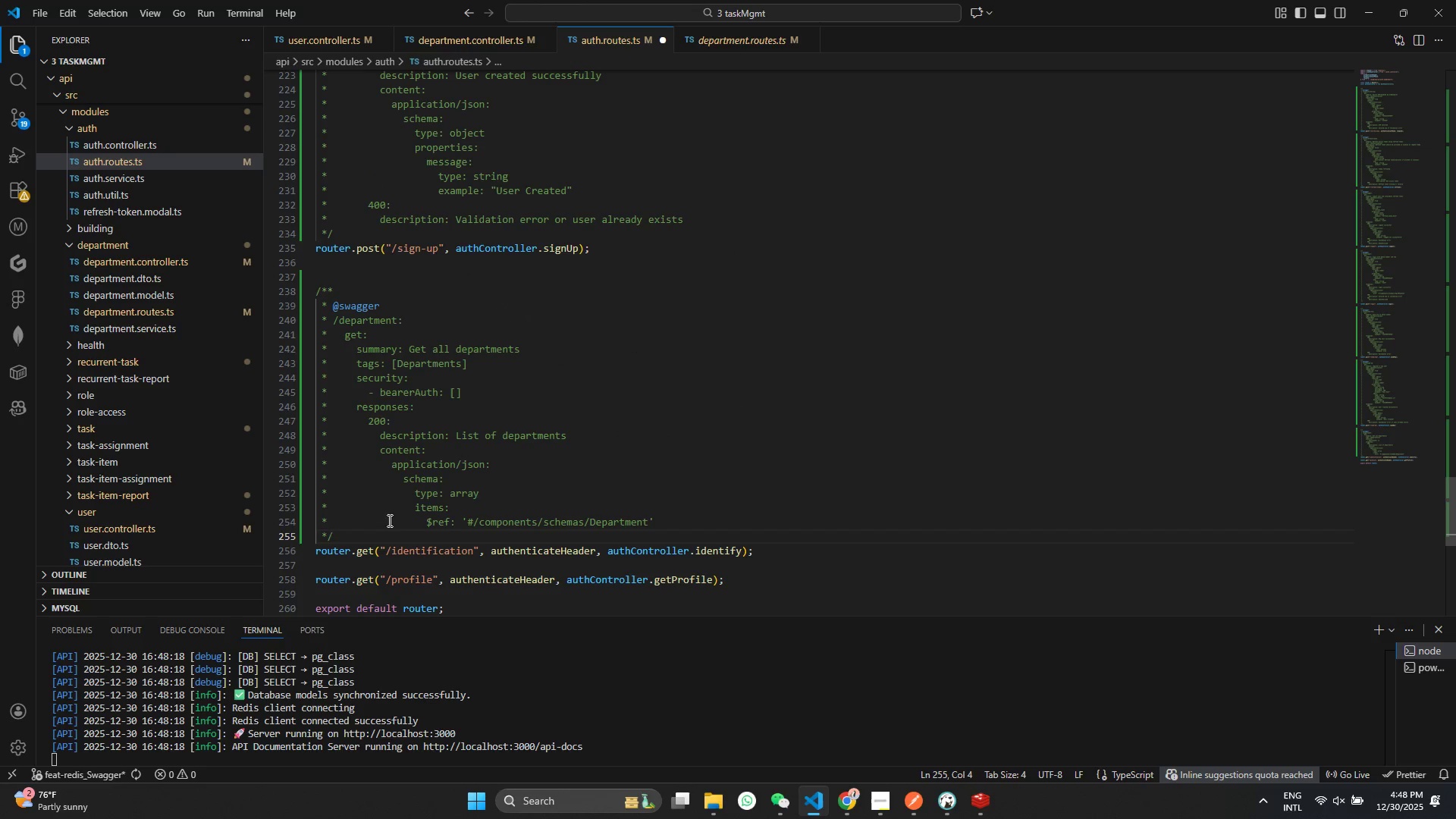 
double_click([404, 557])
 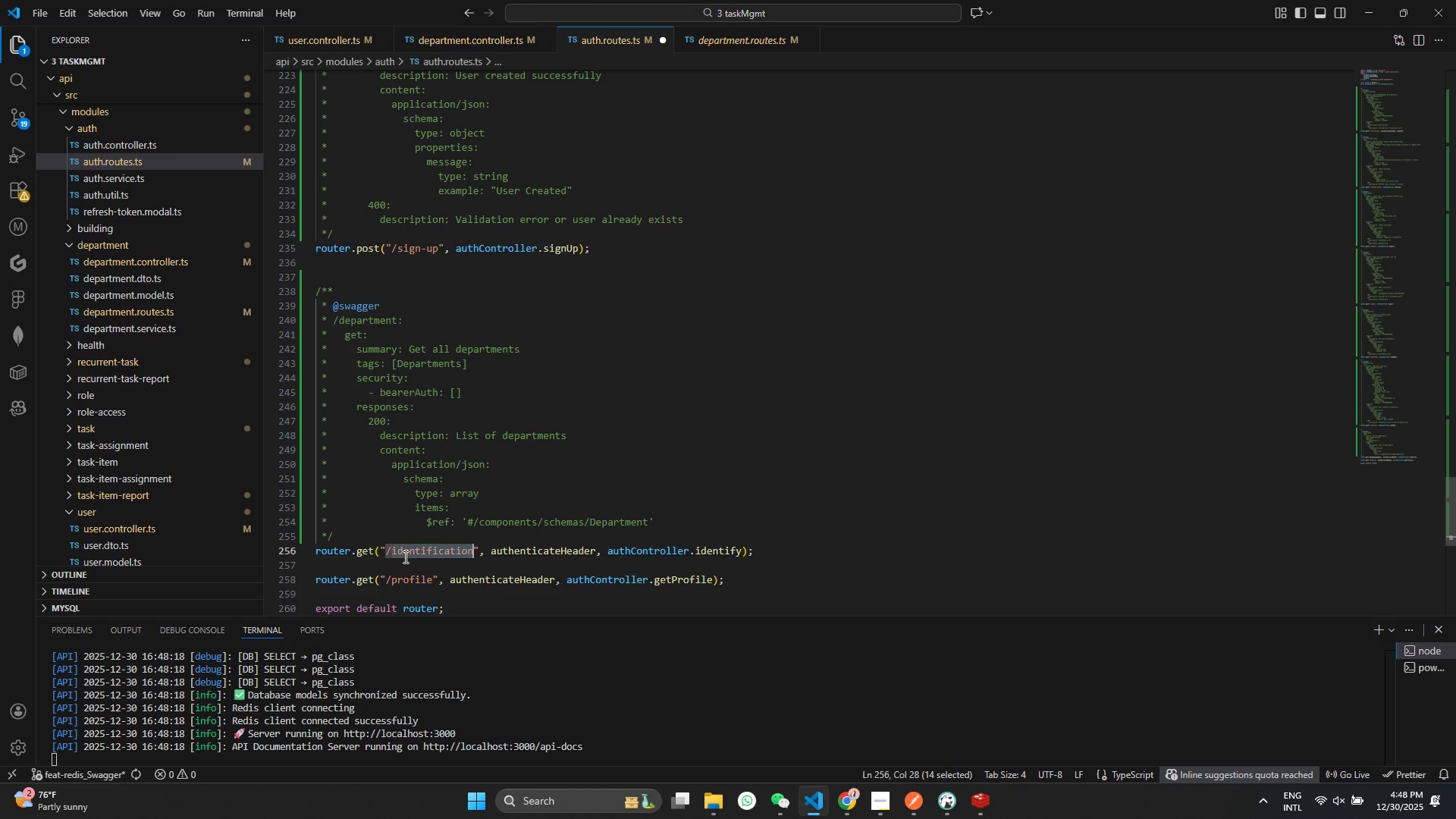 
key(Control+ControlLeft)
 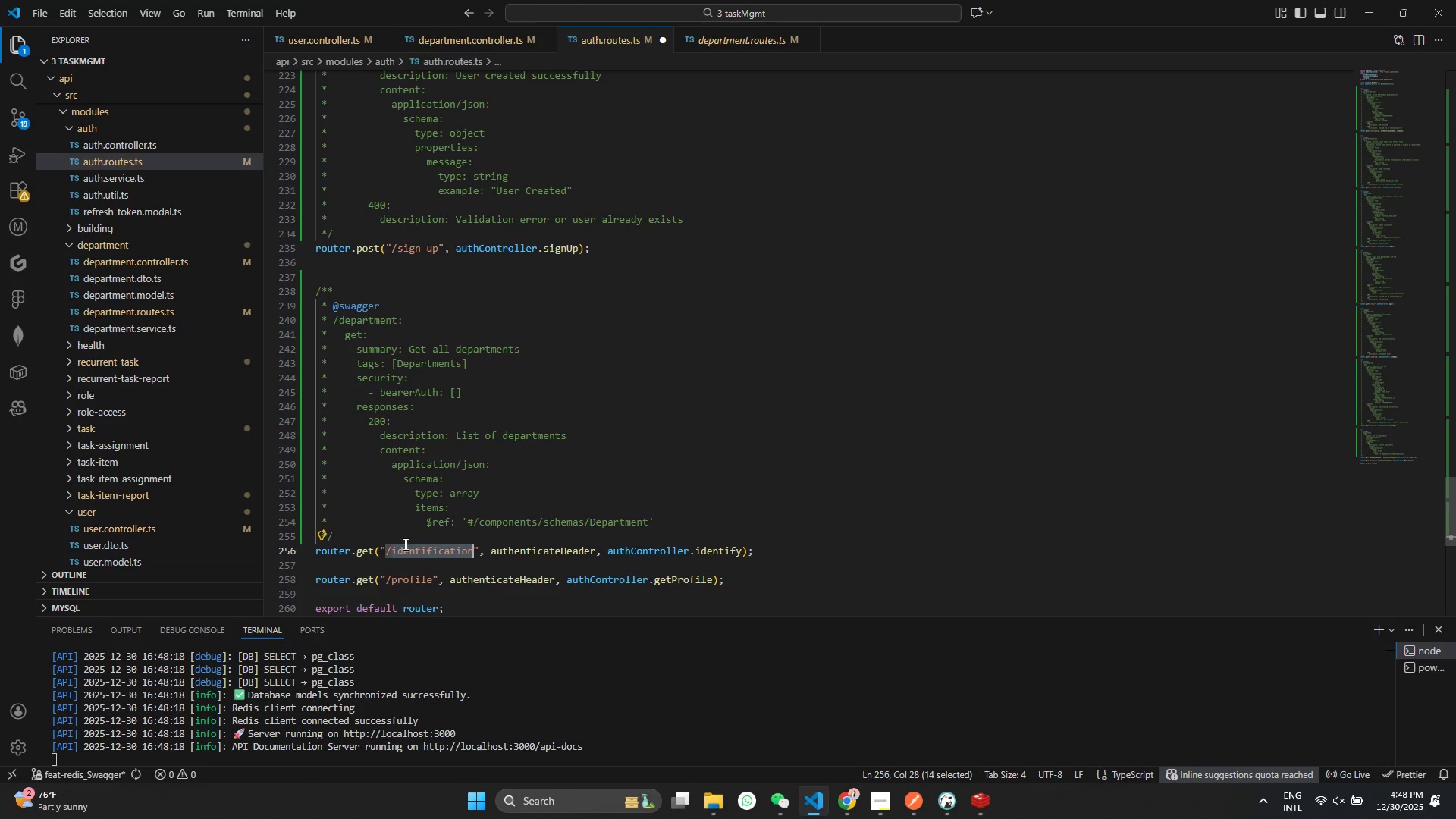 
key(Control+C)
 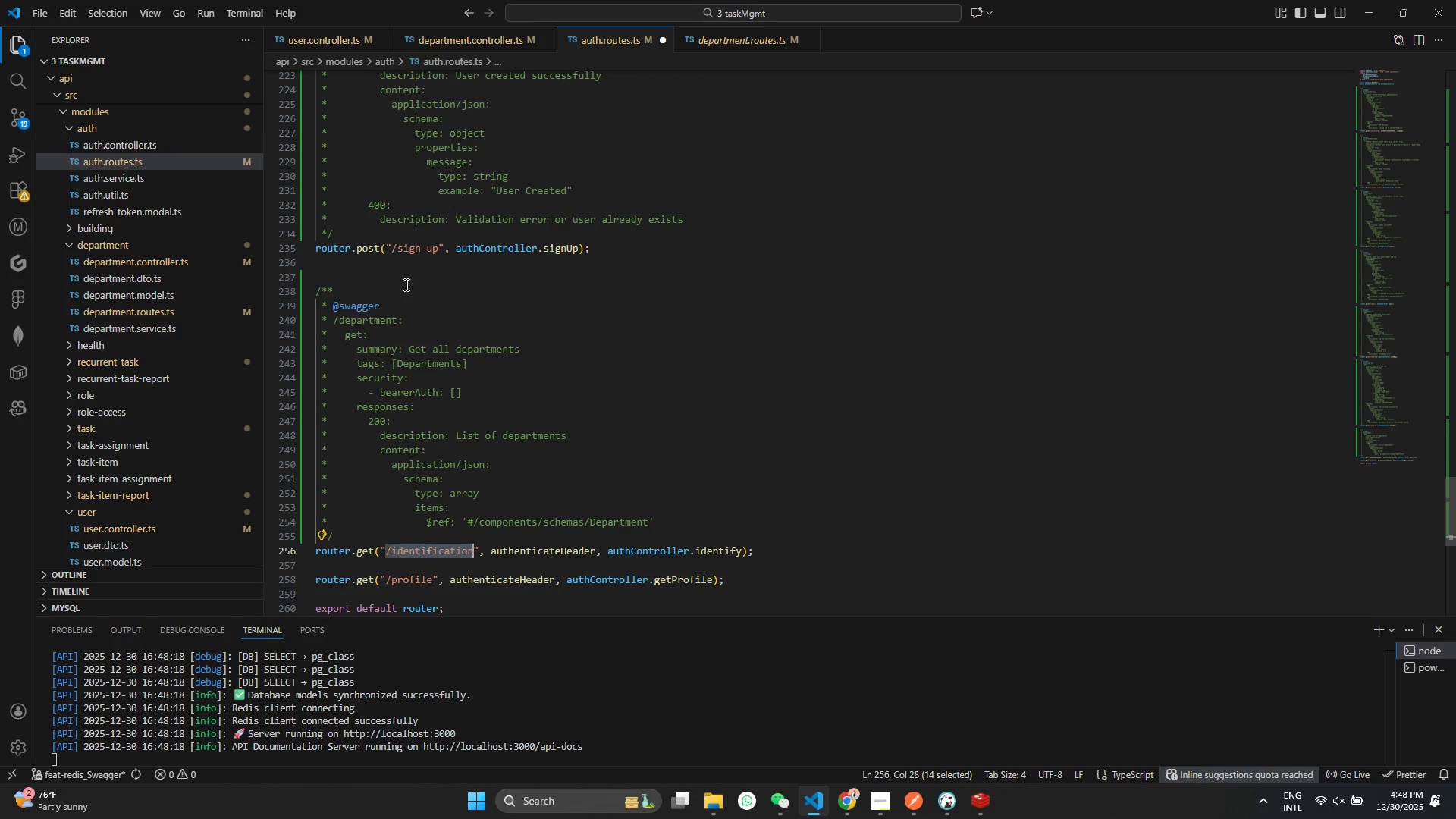 
double_click([366, 315])
 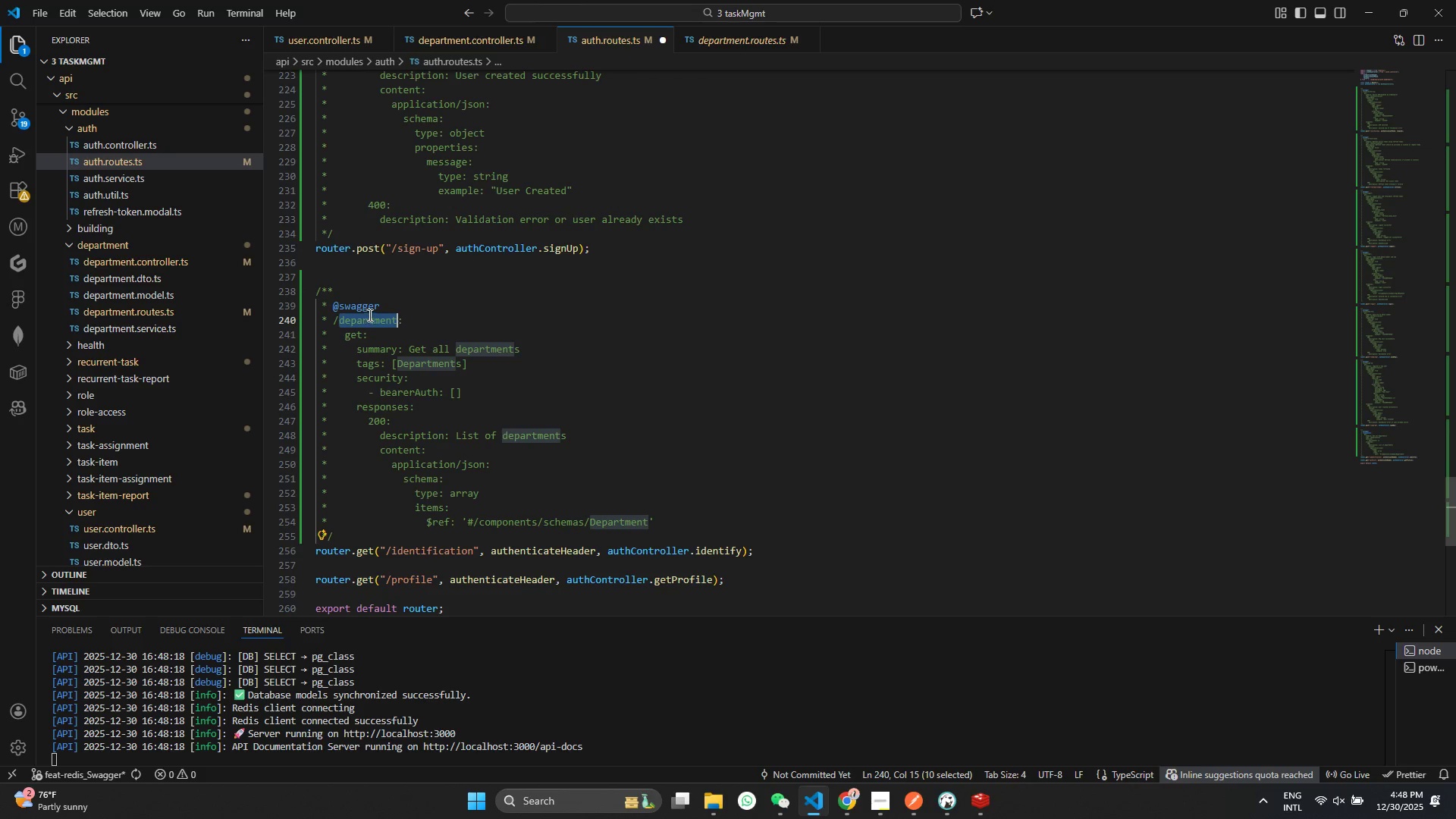 
type(auth/)
 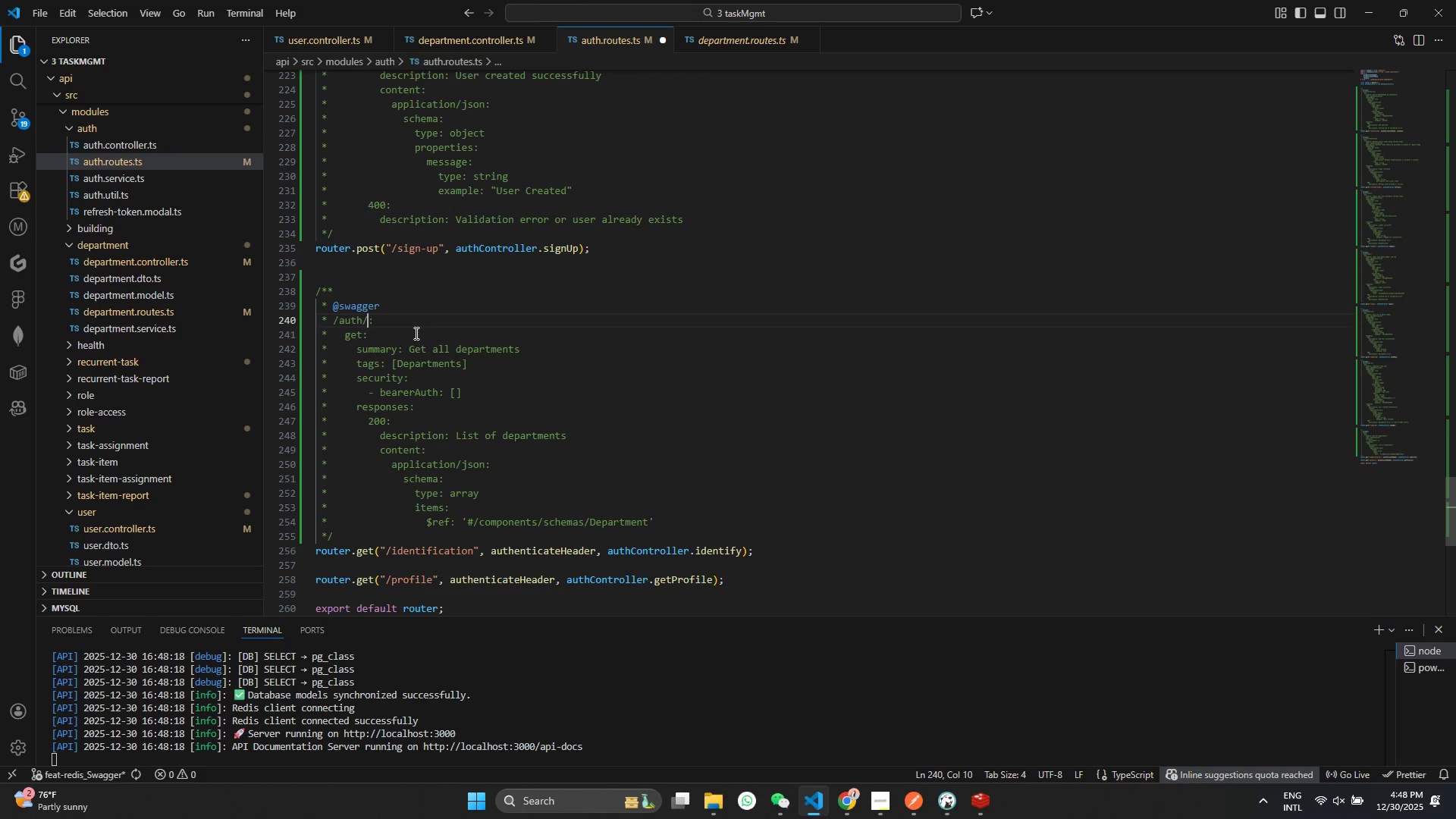 
key(Control+ControlLeft)
 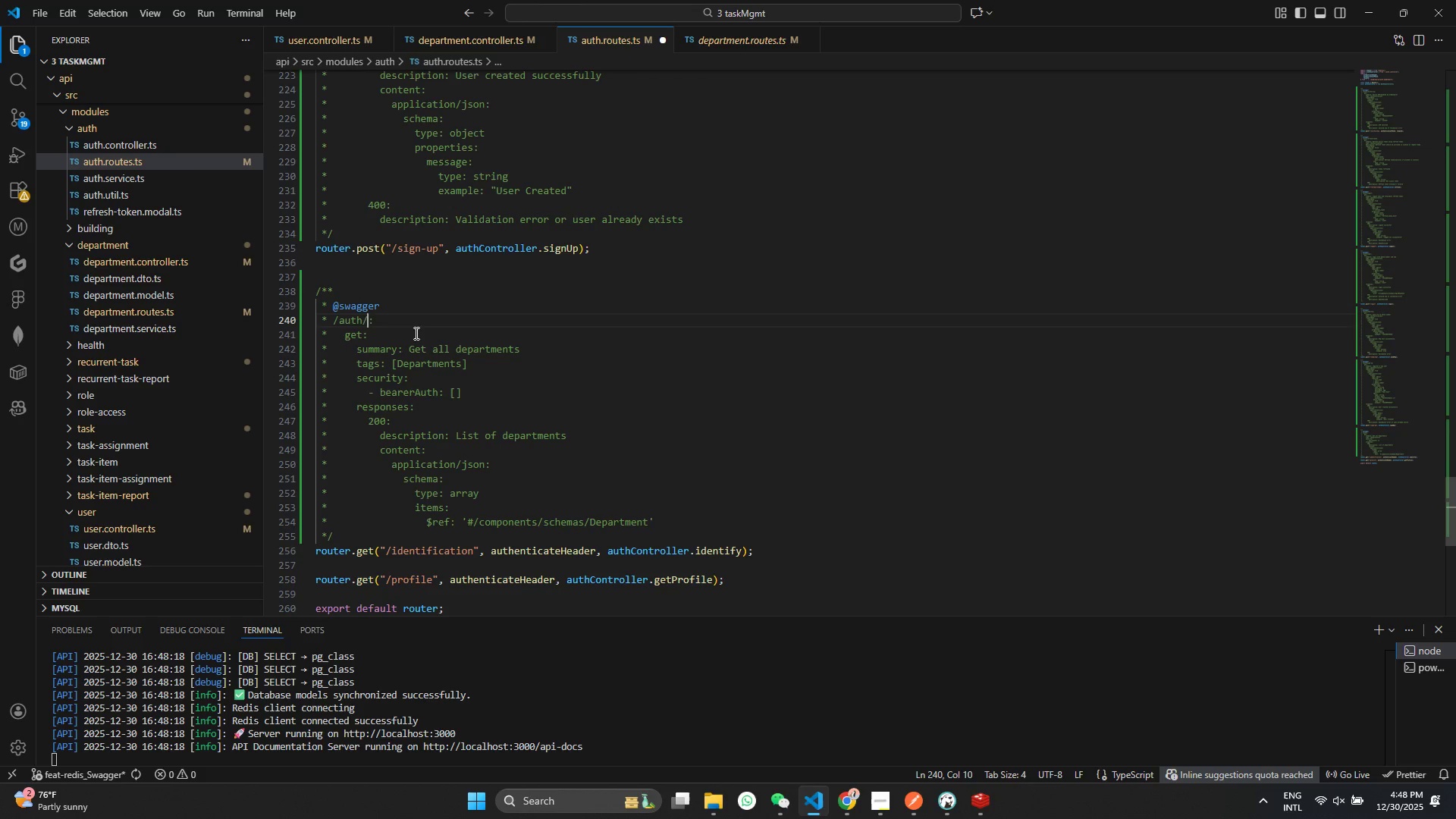 
key(Control+V)
 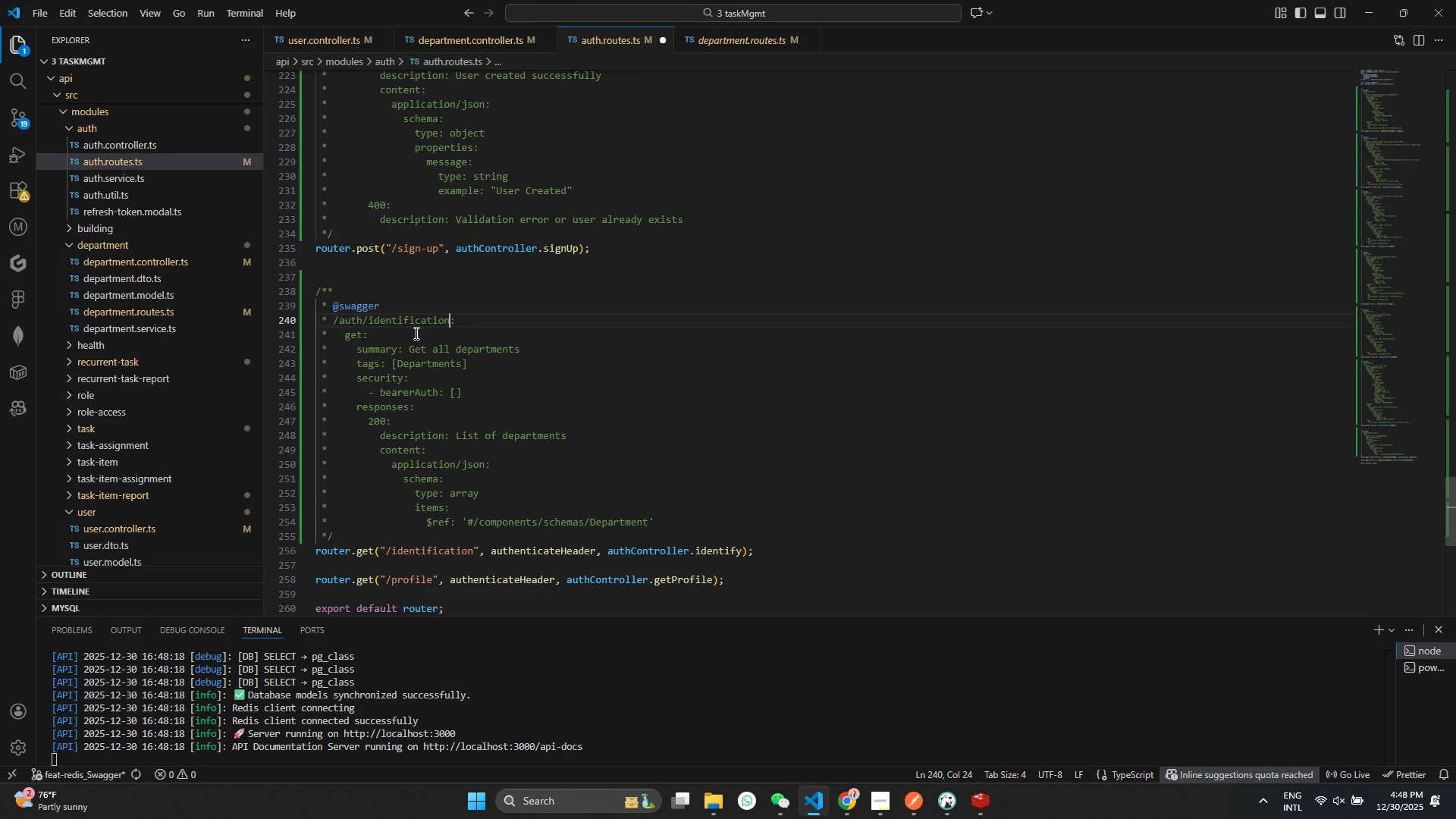 
key(Control+ControlLeft)
 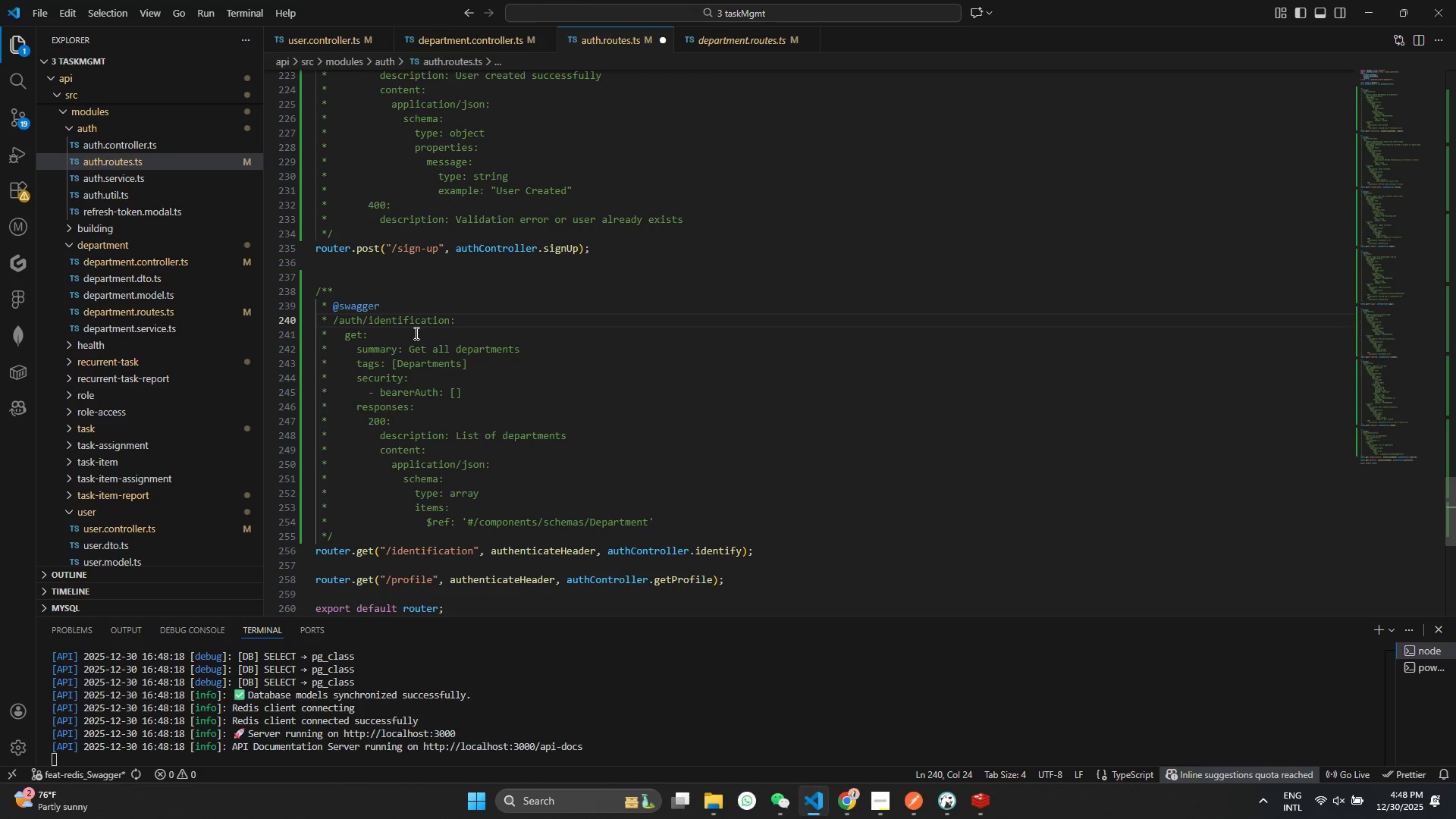 
key(Control+S)
 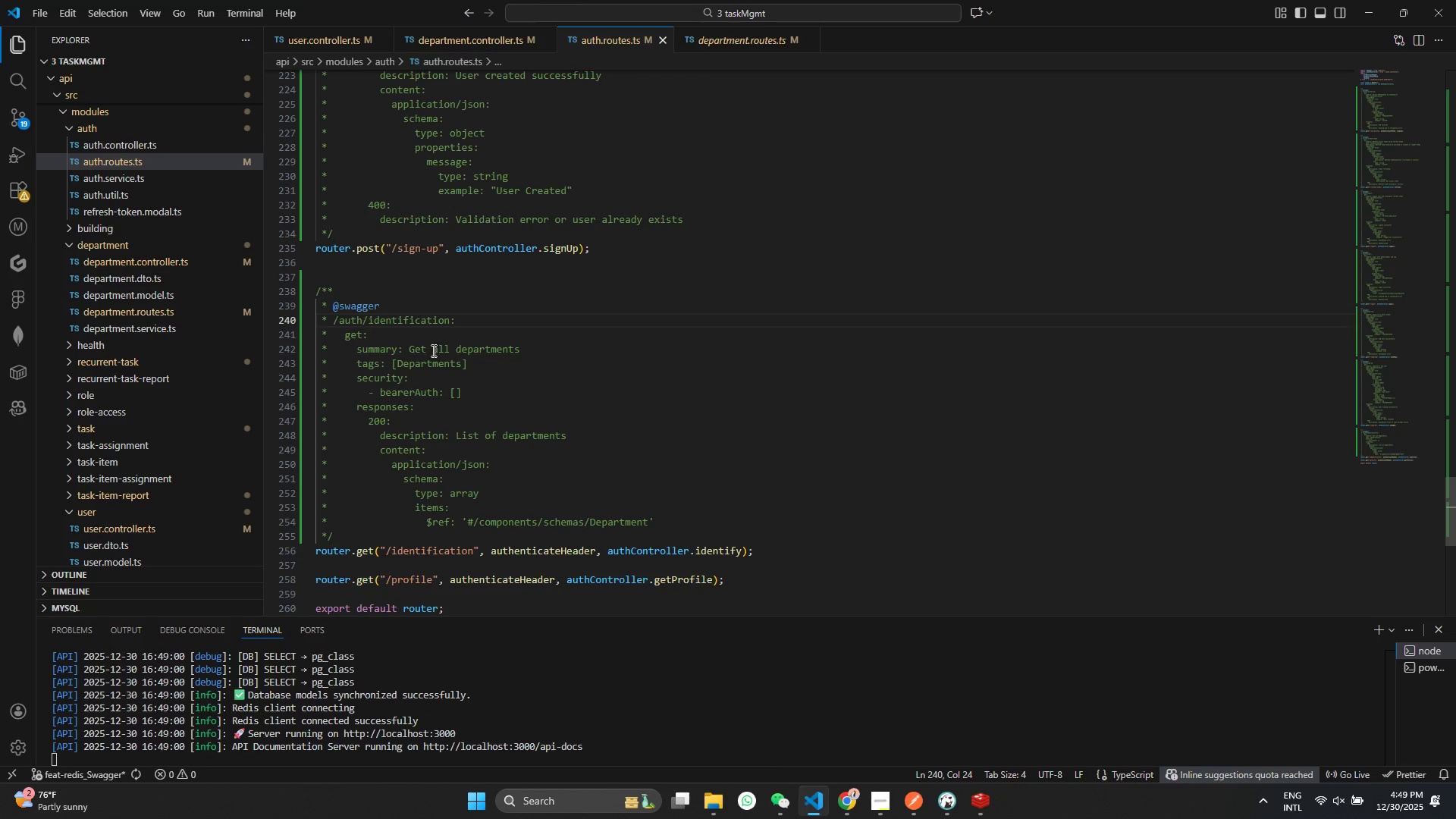 
left_click_drag(start_coordinate=[431, 350], to_coordinate=[537, 350])
 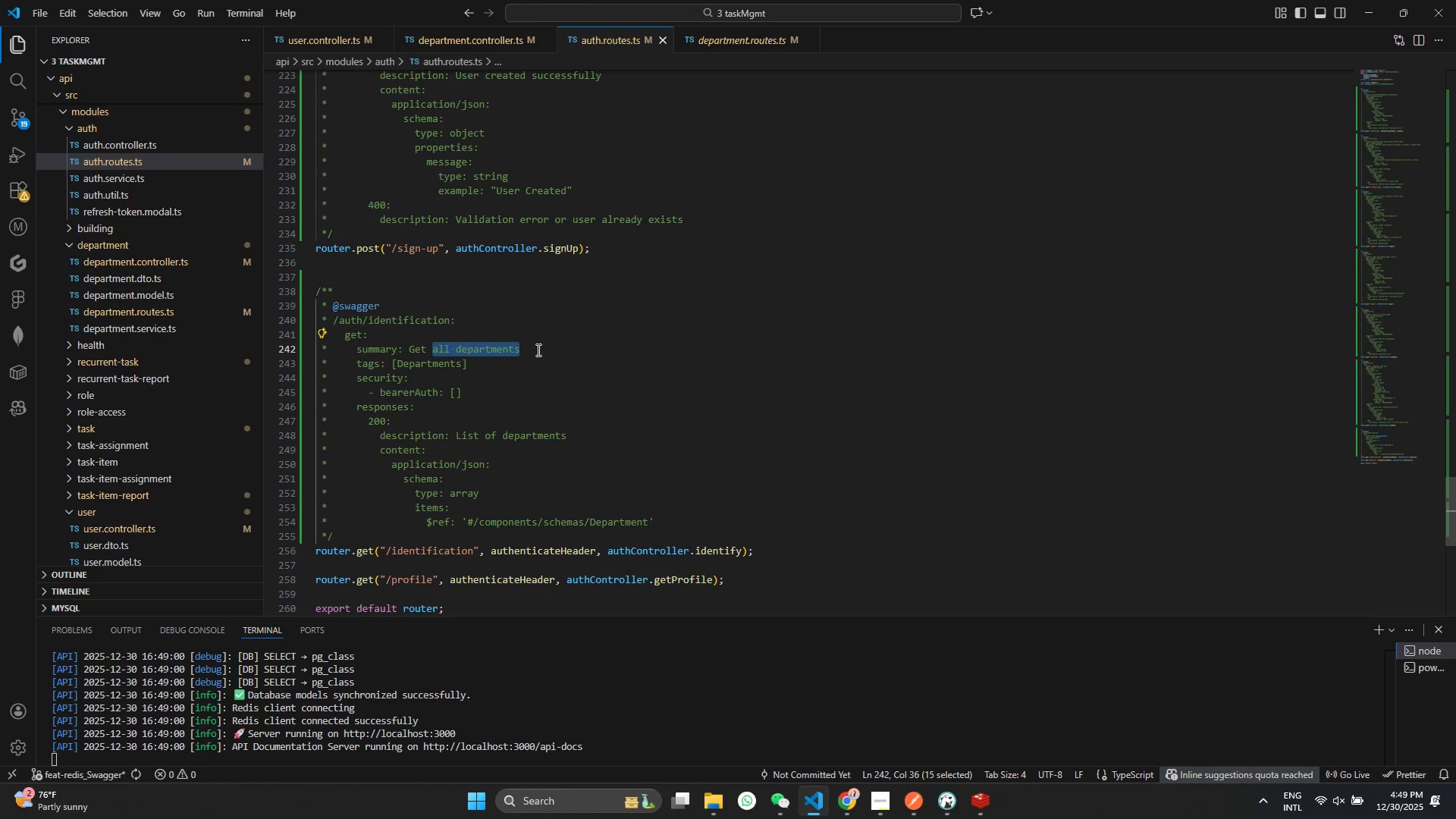 
type(current s)
key(Backspace)
type(user identificaiton)
 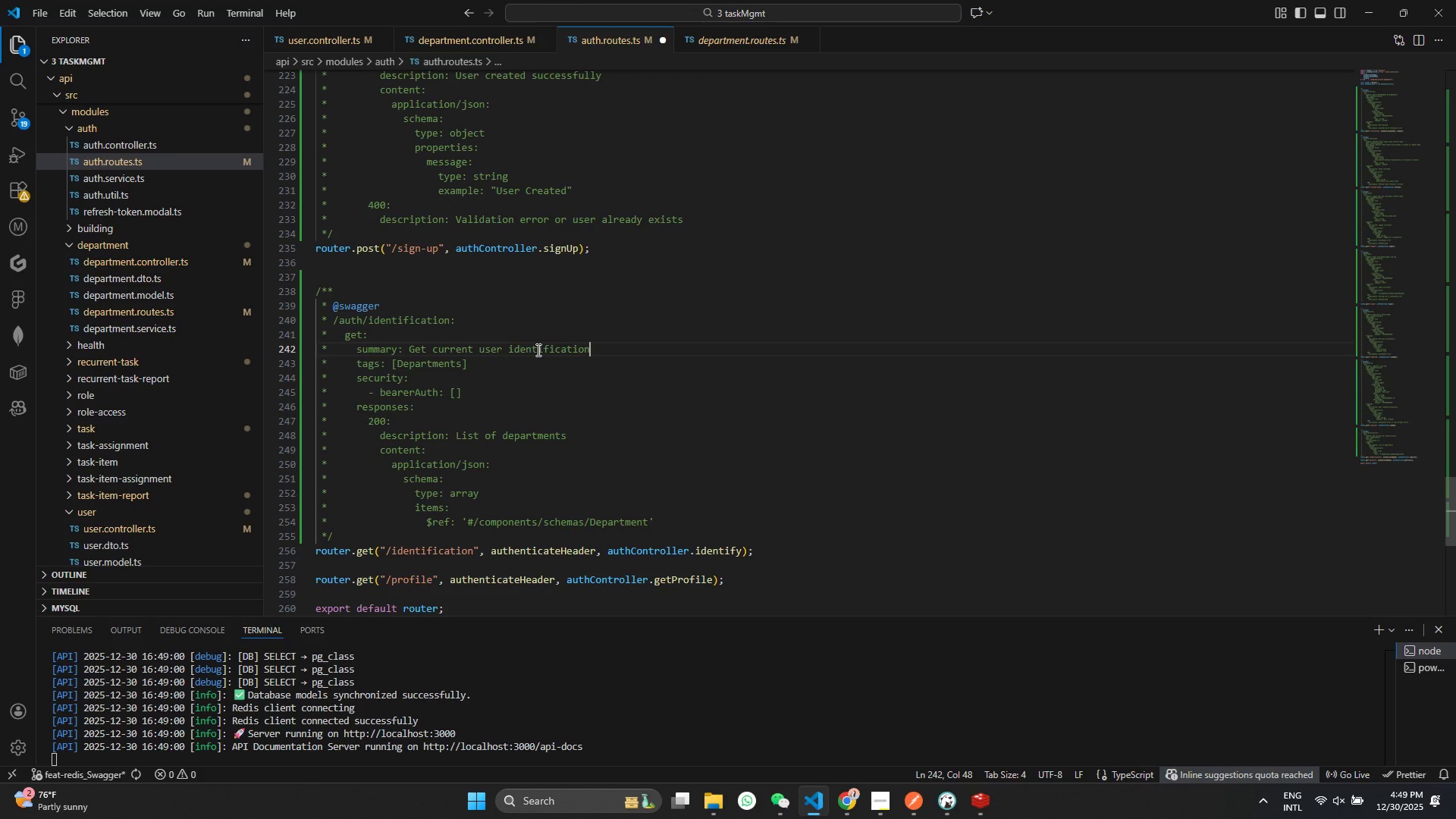 
key(Control+ControlLeft)
 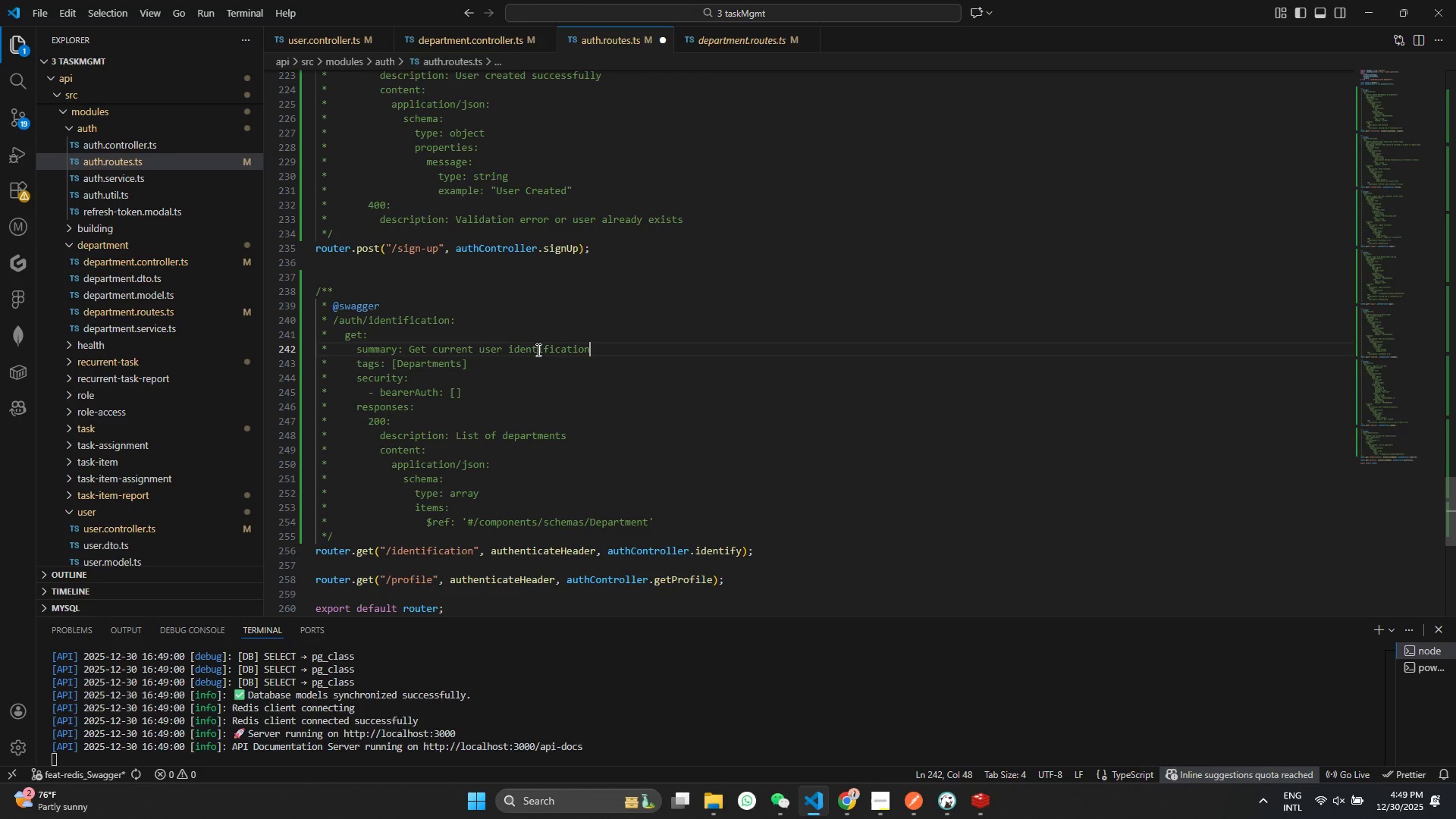 
key(Control+S)
 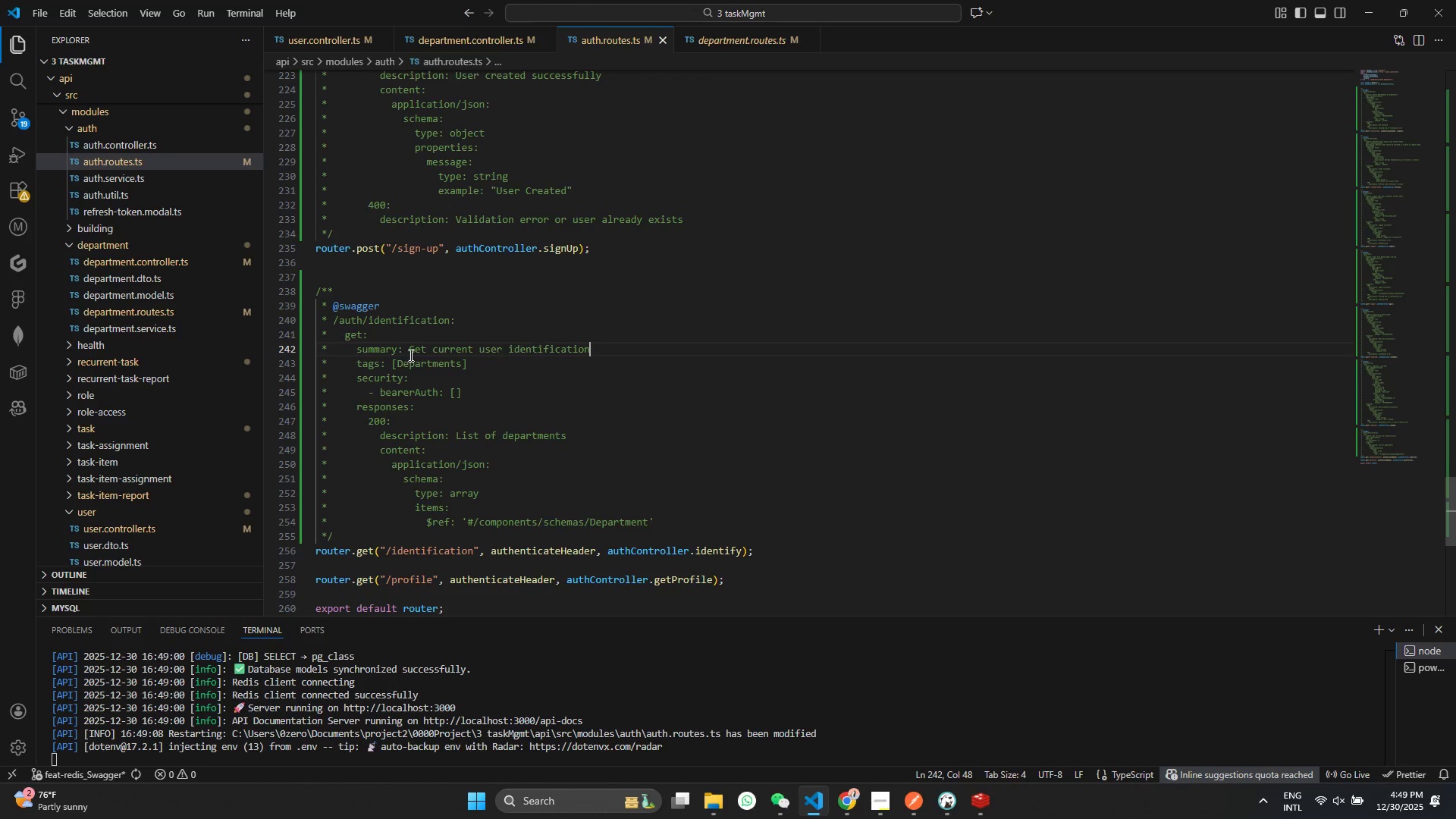 
scroll: coordinate [451, 268], scroll_direction: up, amount: 16.0
 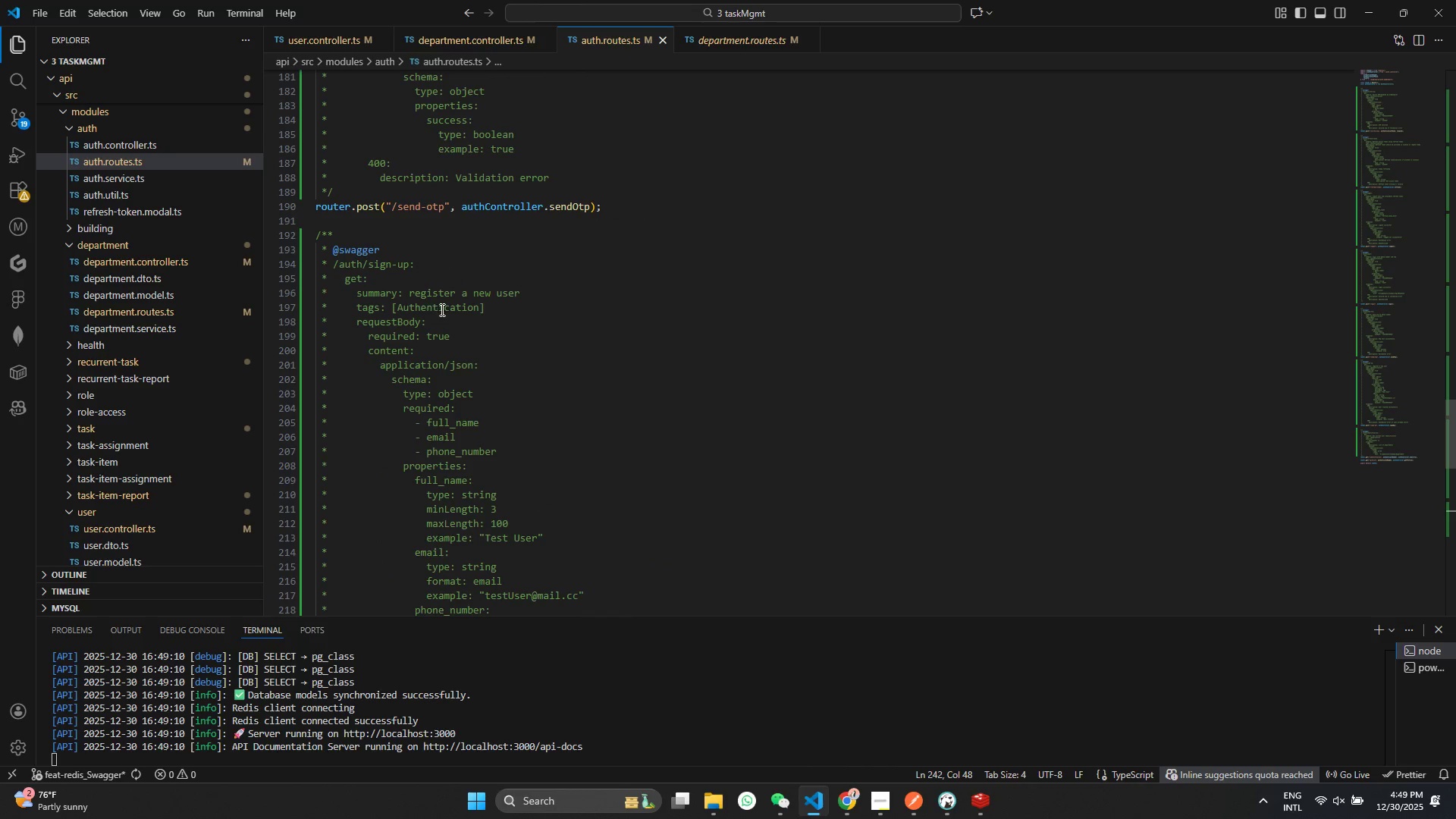 
double_click([441, 309])
 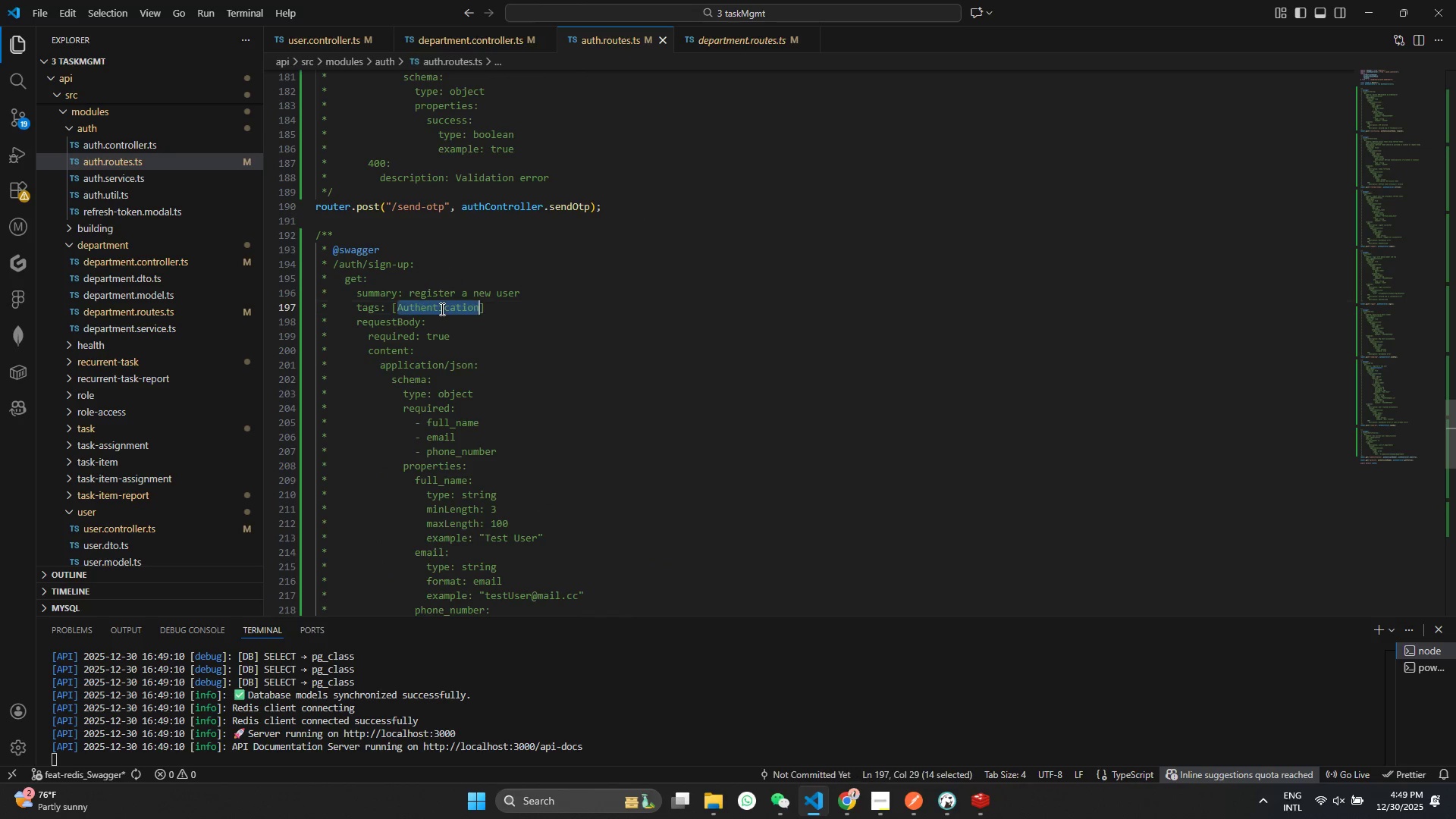 
key(Control+ControlLeft)
 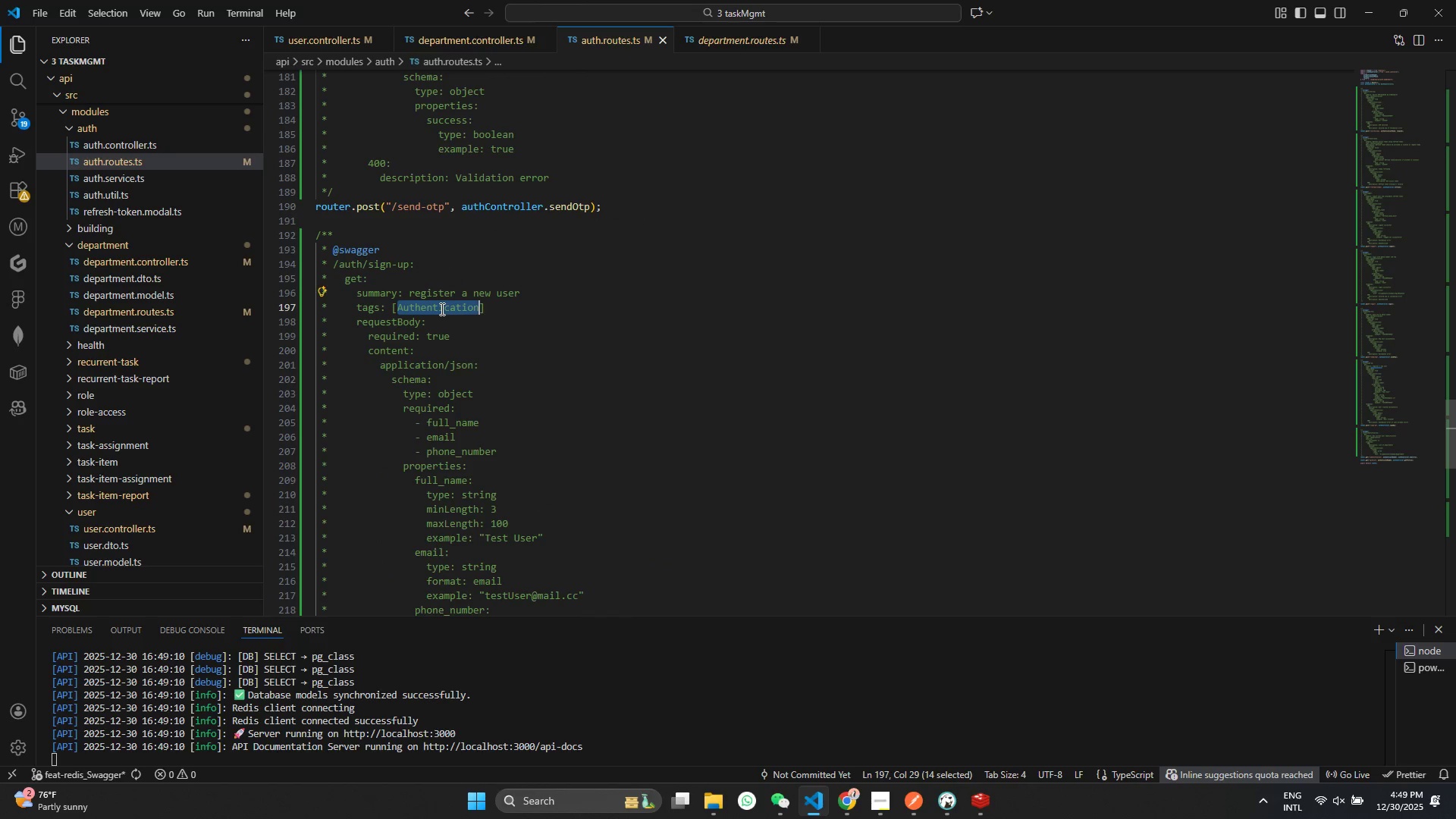 
key(Control+C)
 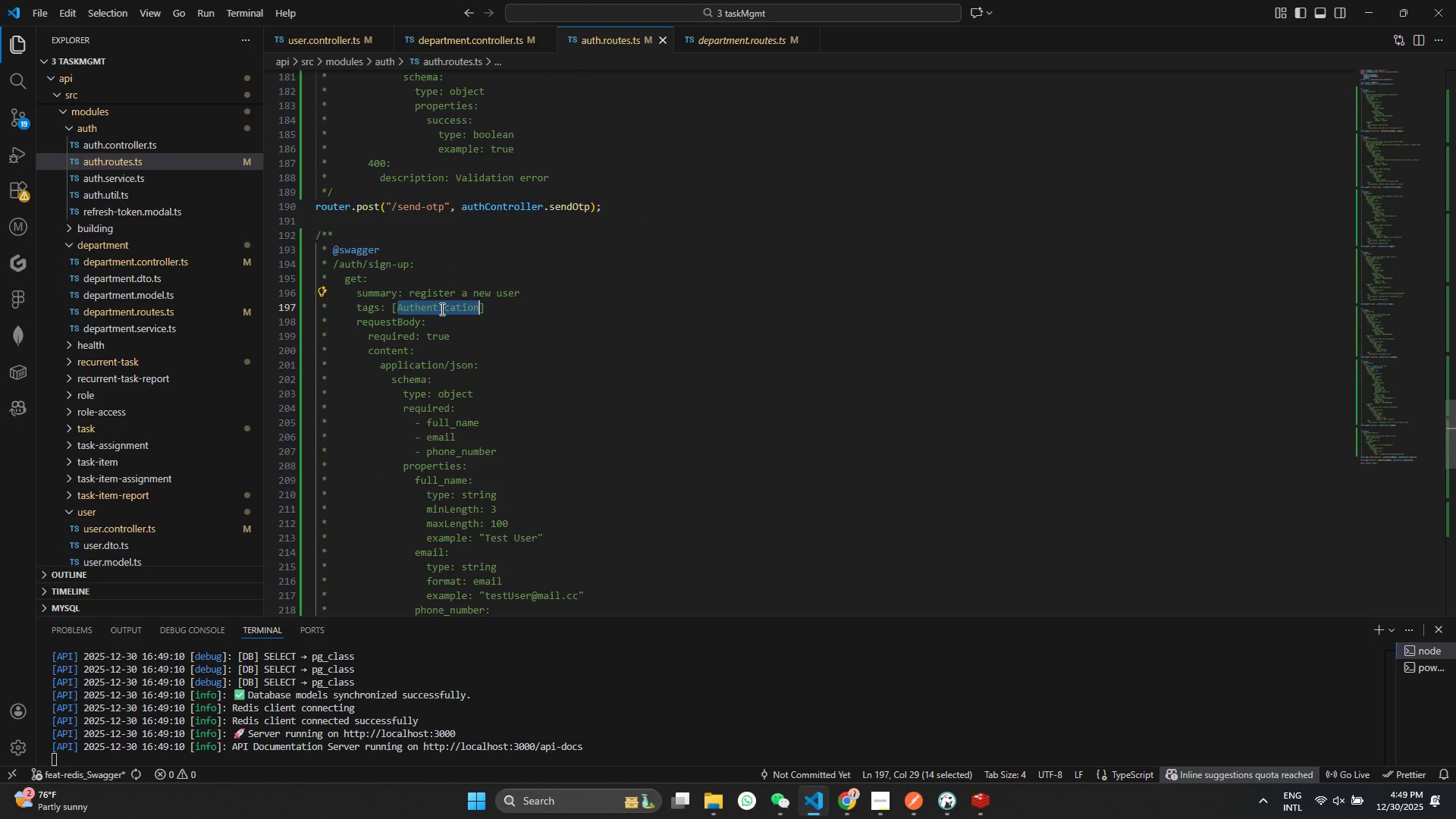 
left_click([427, 436])
 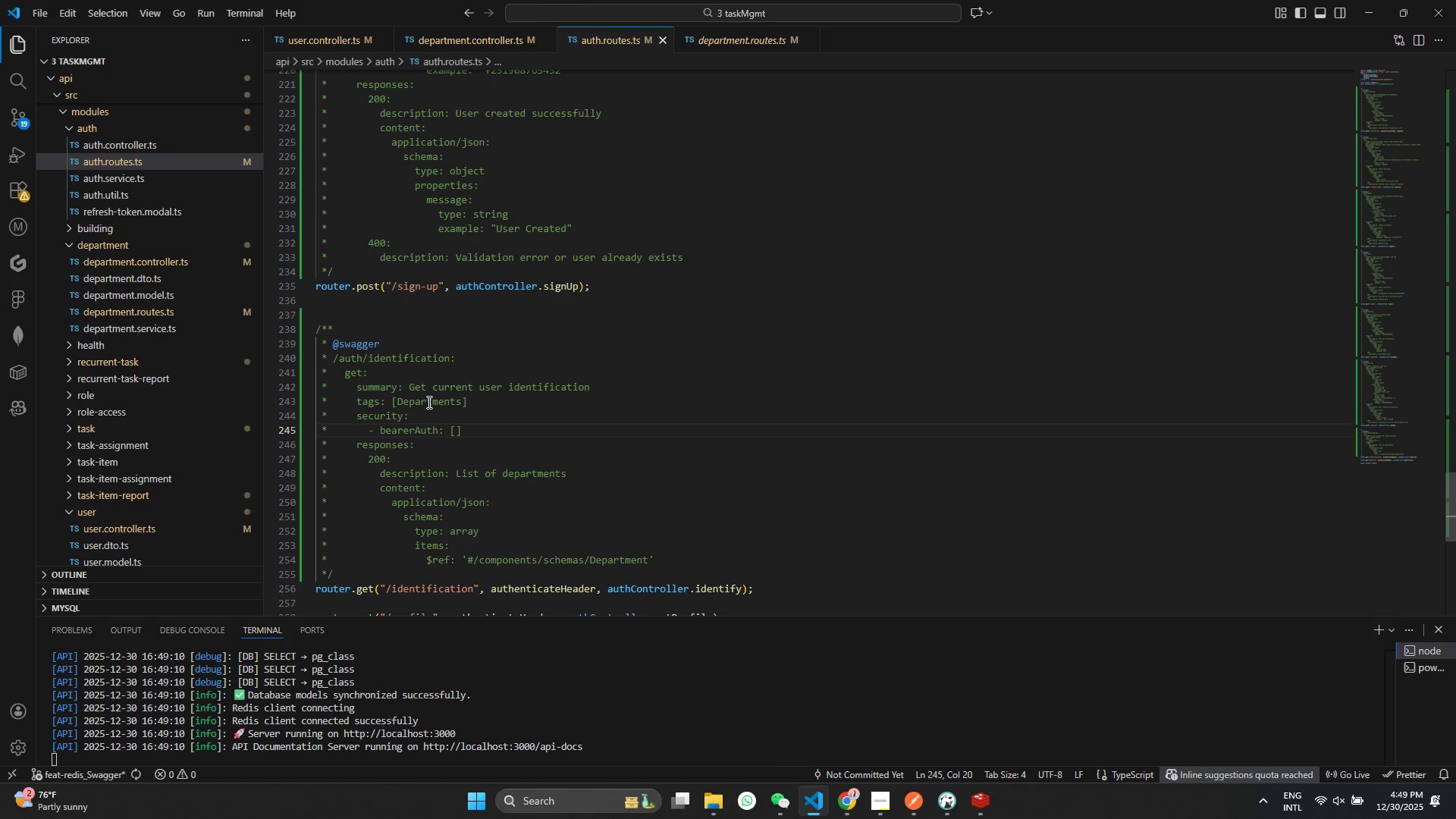 
scroll: coordinate [428, 419], scroll_direction: down, amount: 15.0
 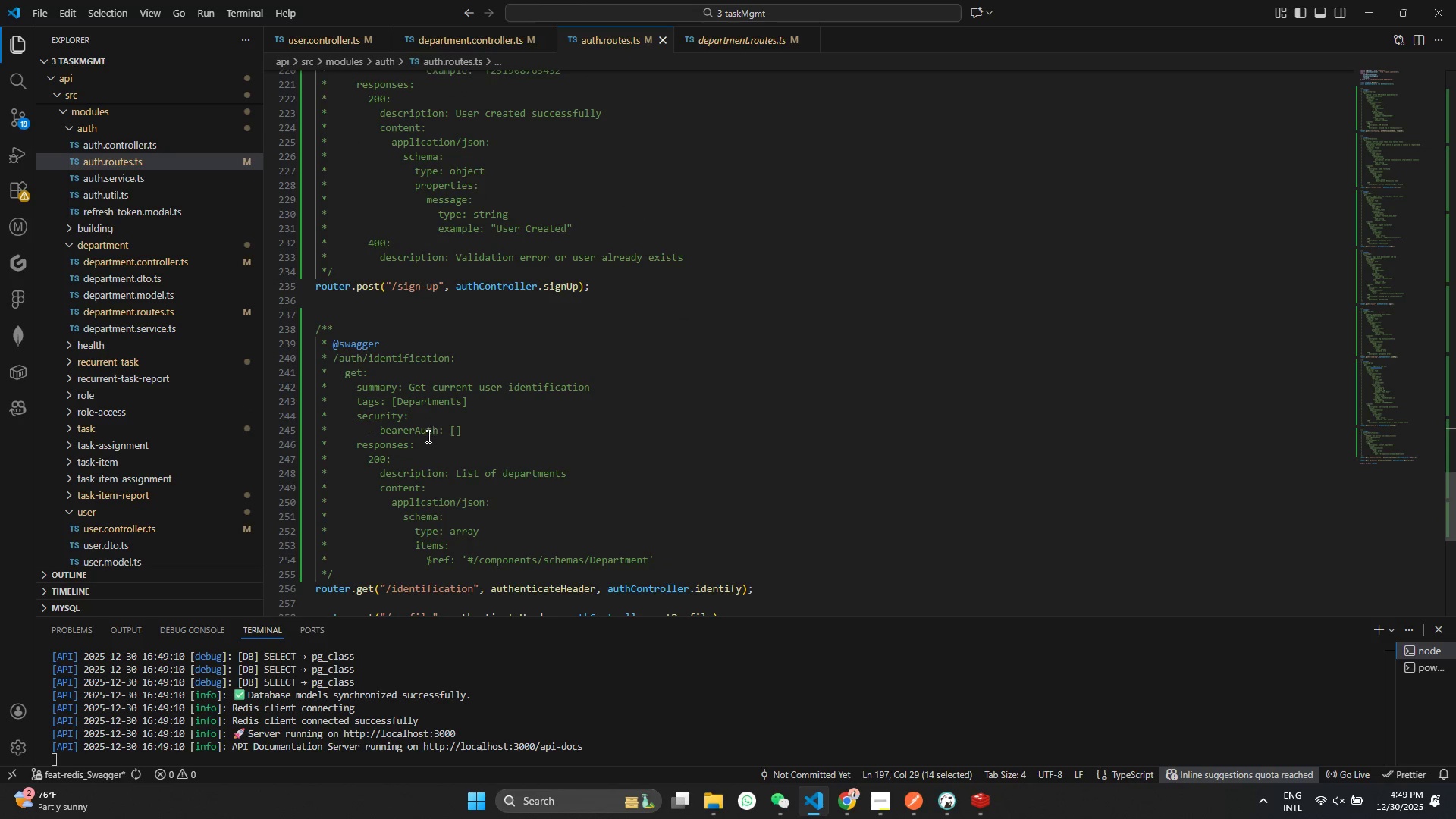 
double_click([428, 402])
 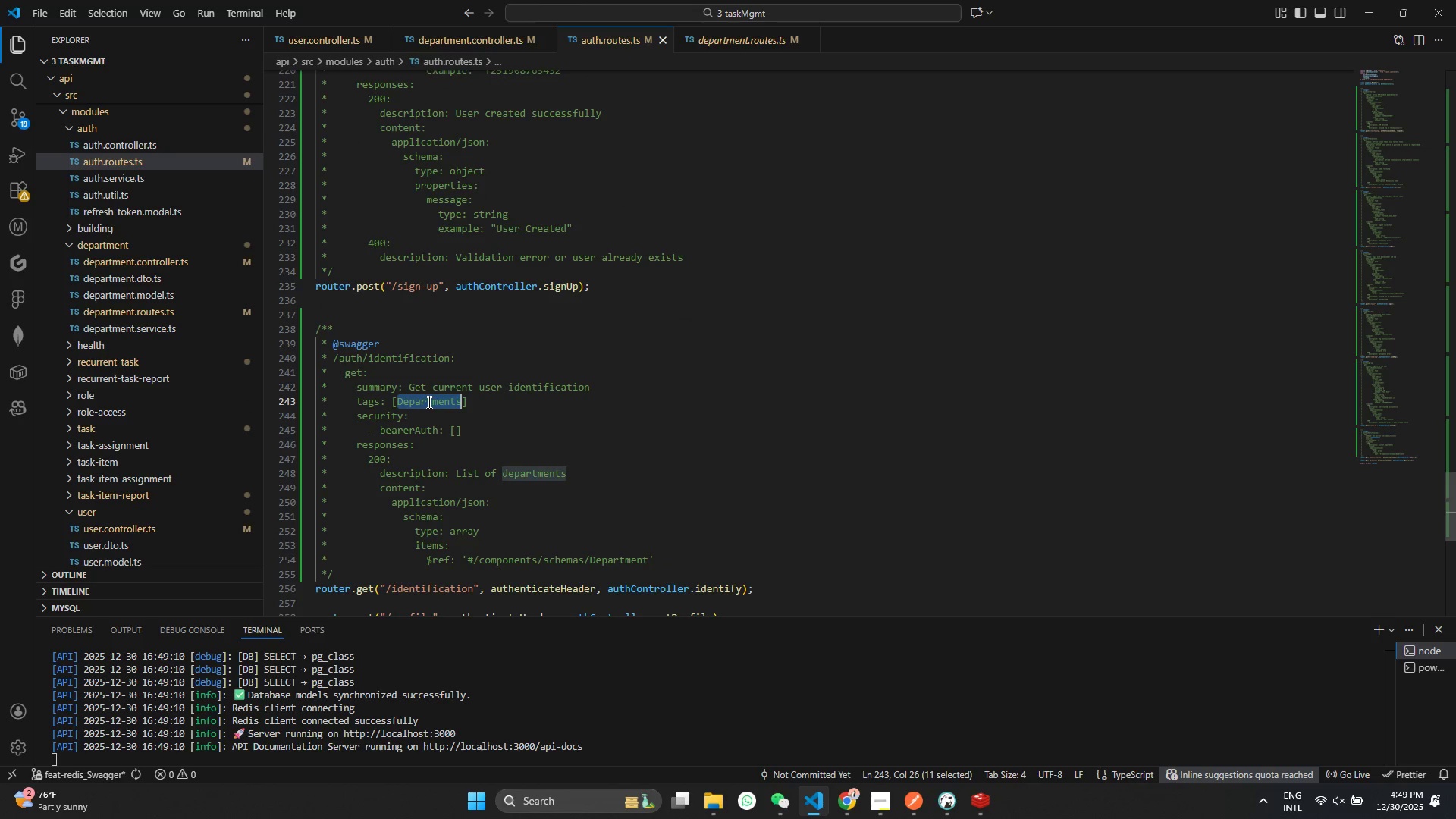 
key(Control+V)
 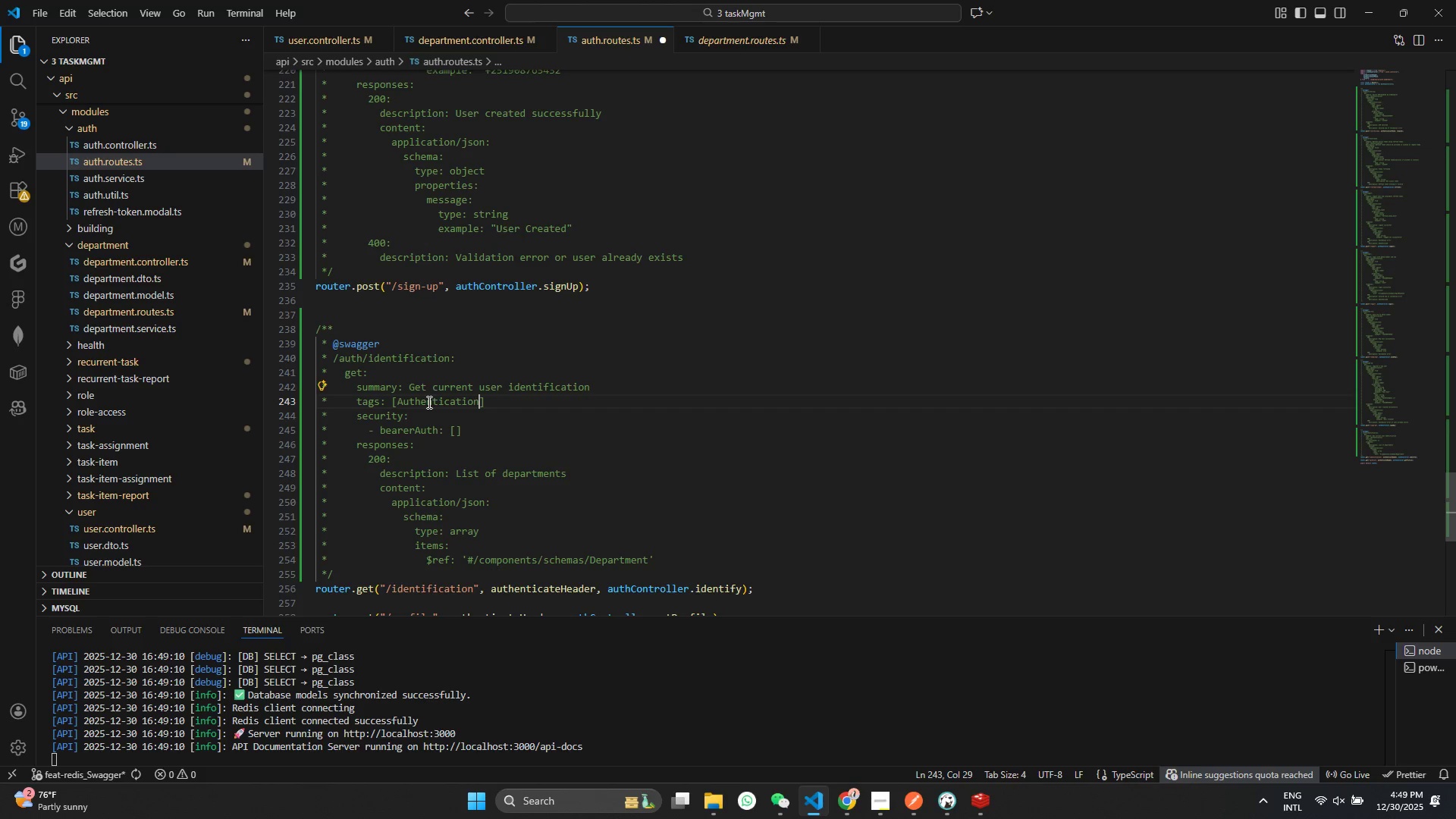 
key(S)
 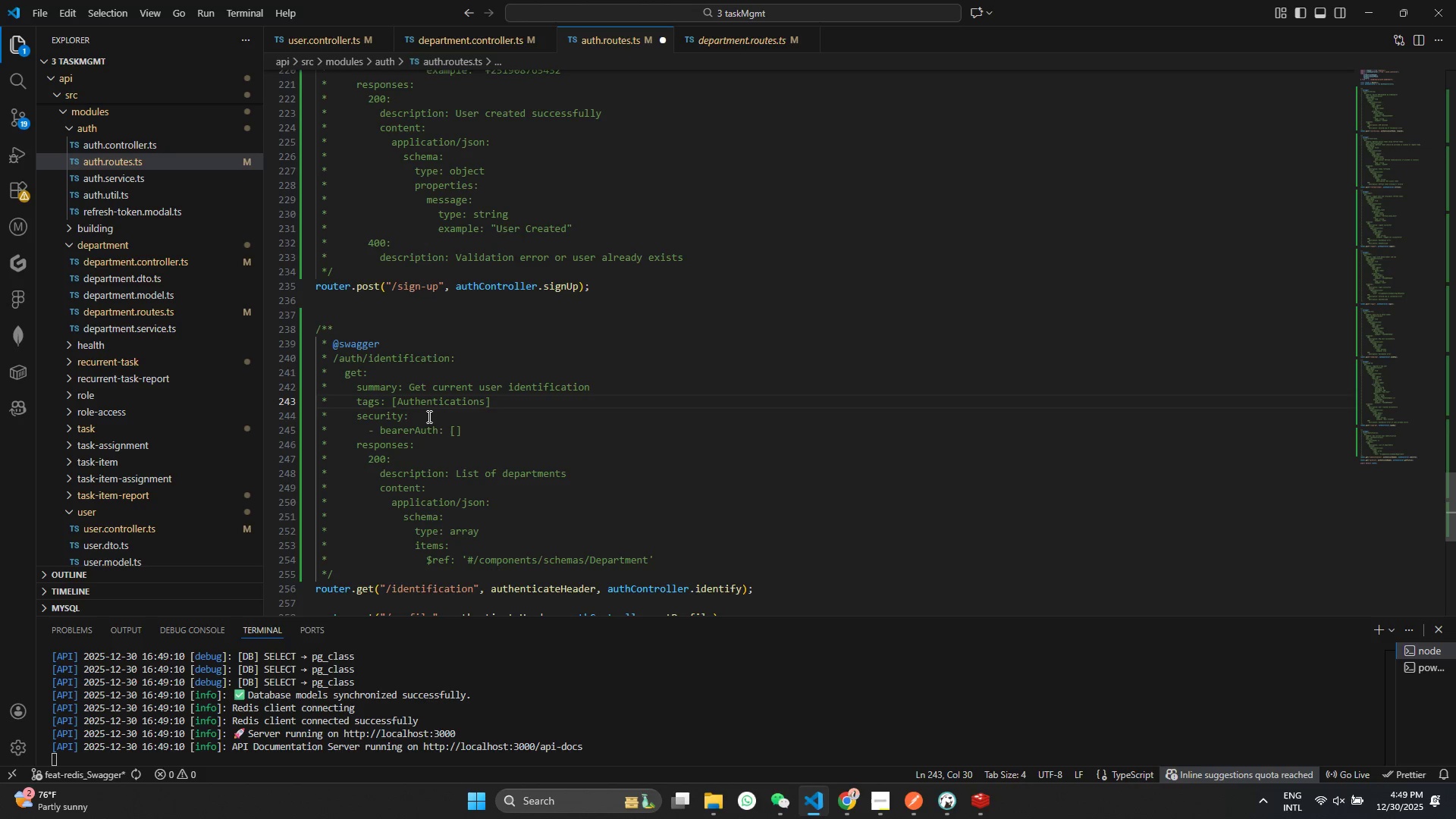 
scroll: coordinate [428, 416], scroll_direction: up, amount: 3.0
 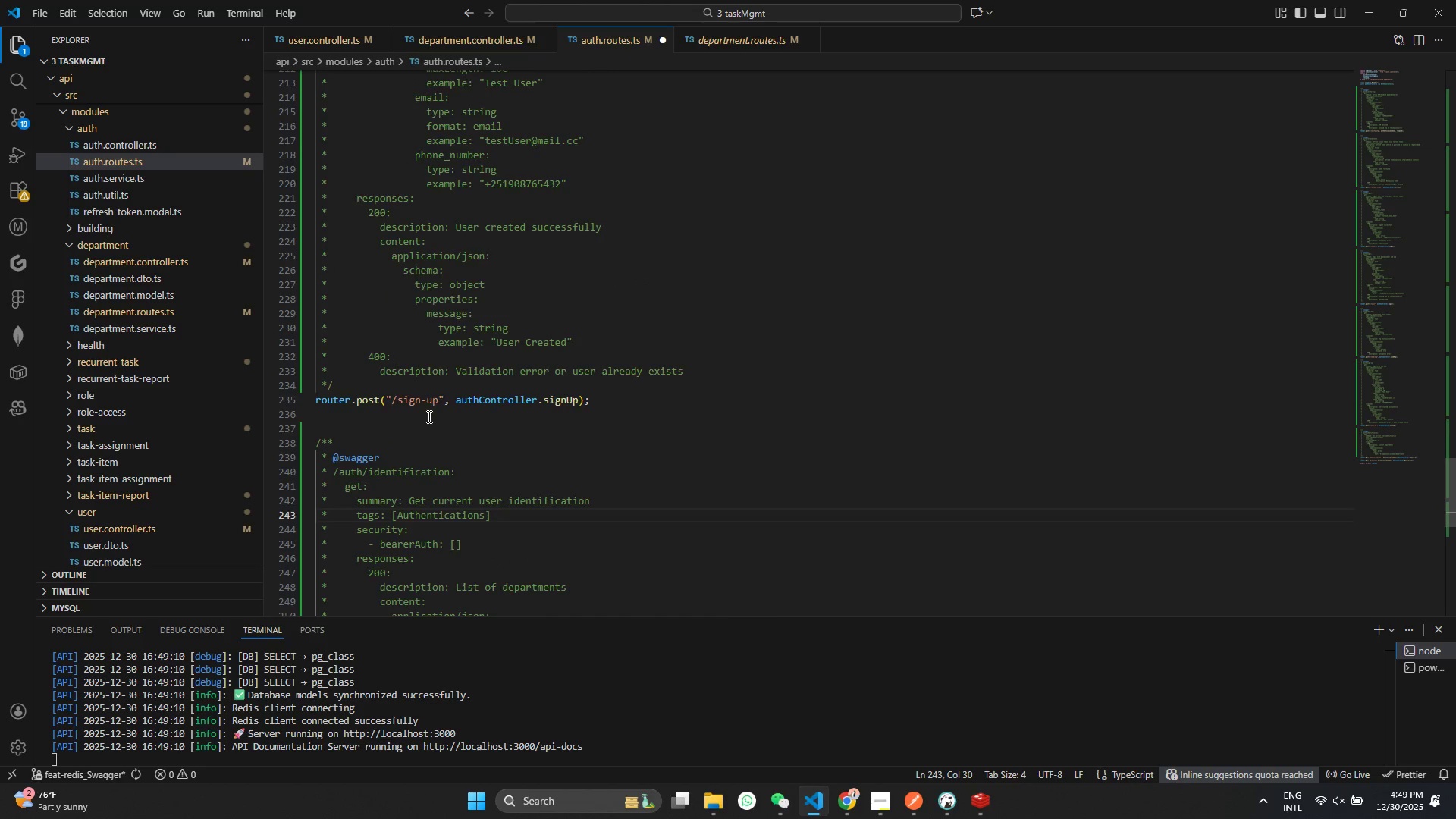 
scroll: coordinate [428, 416], scroll_direction: down, amount: 1.0
 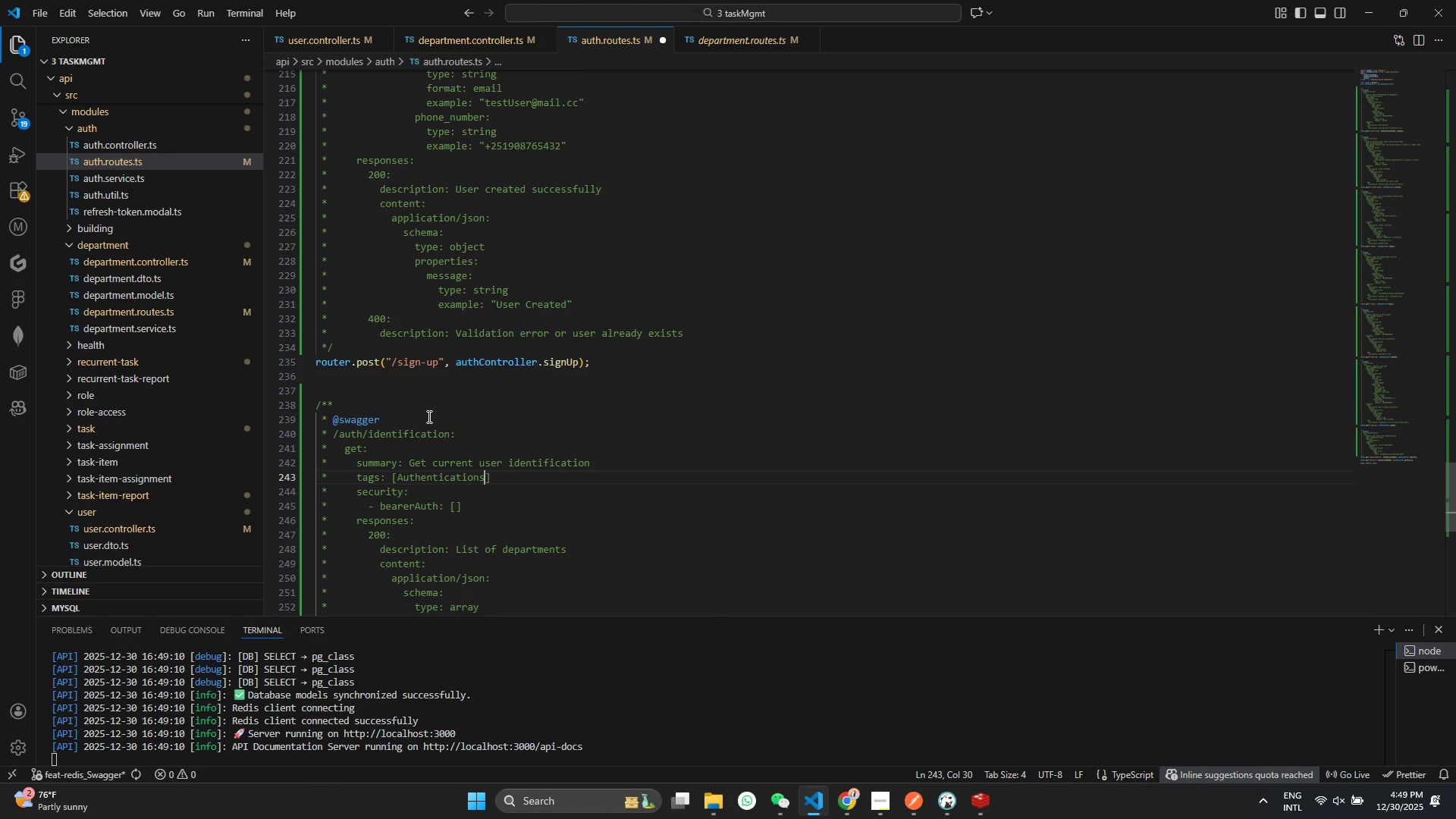 
wait(8.94)
 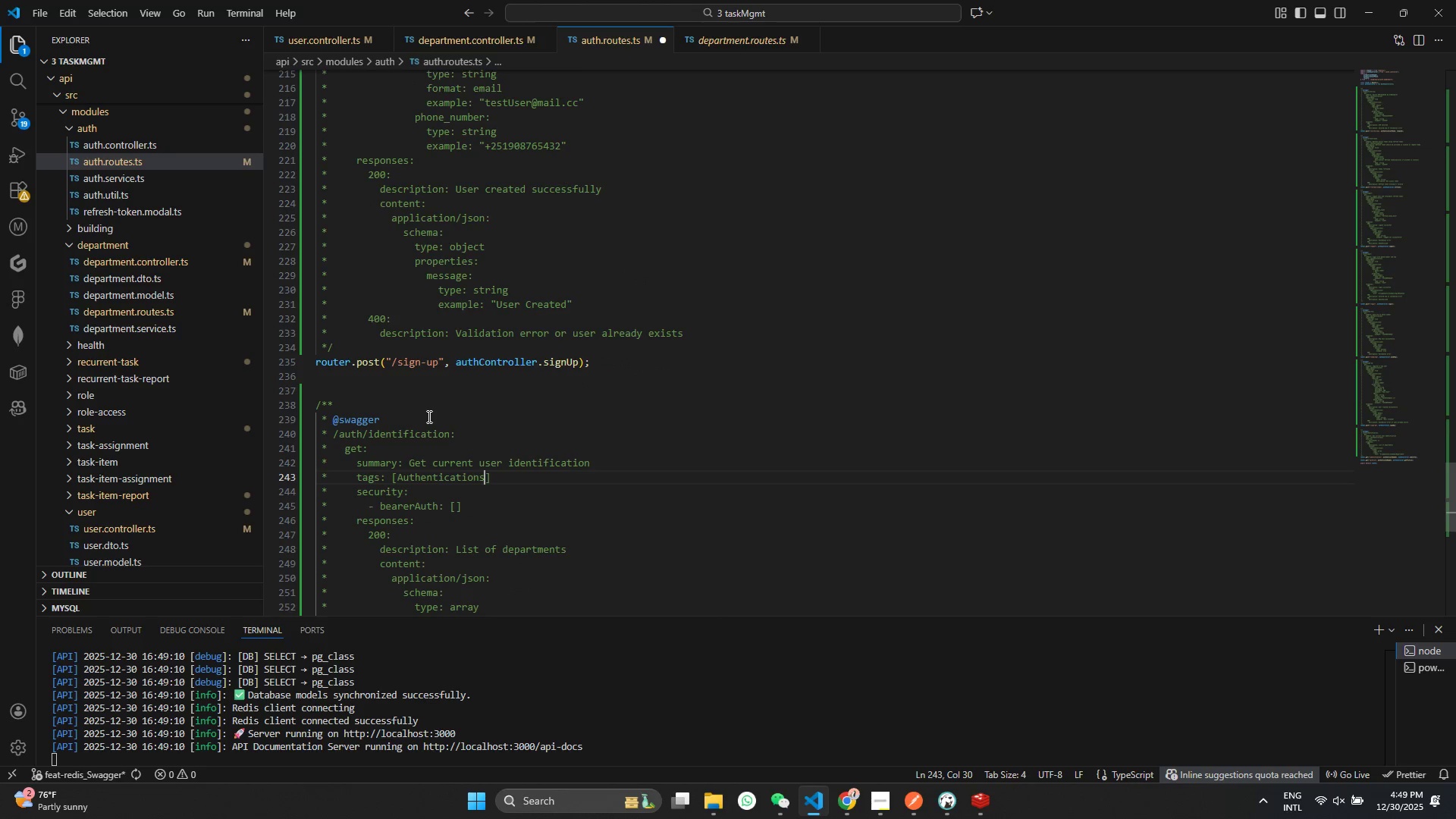 
scroll: coordinate [460, 475], scroll_direction: down, amount: 2.0
 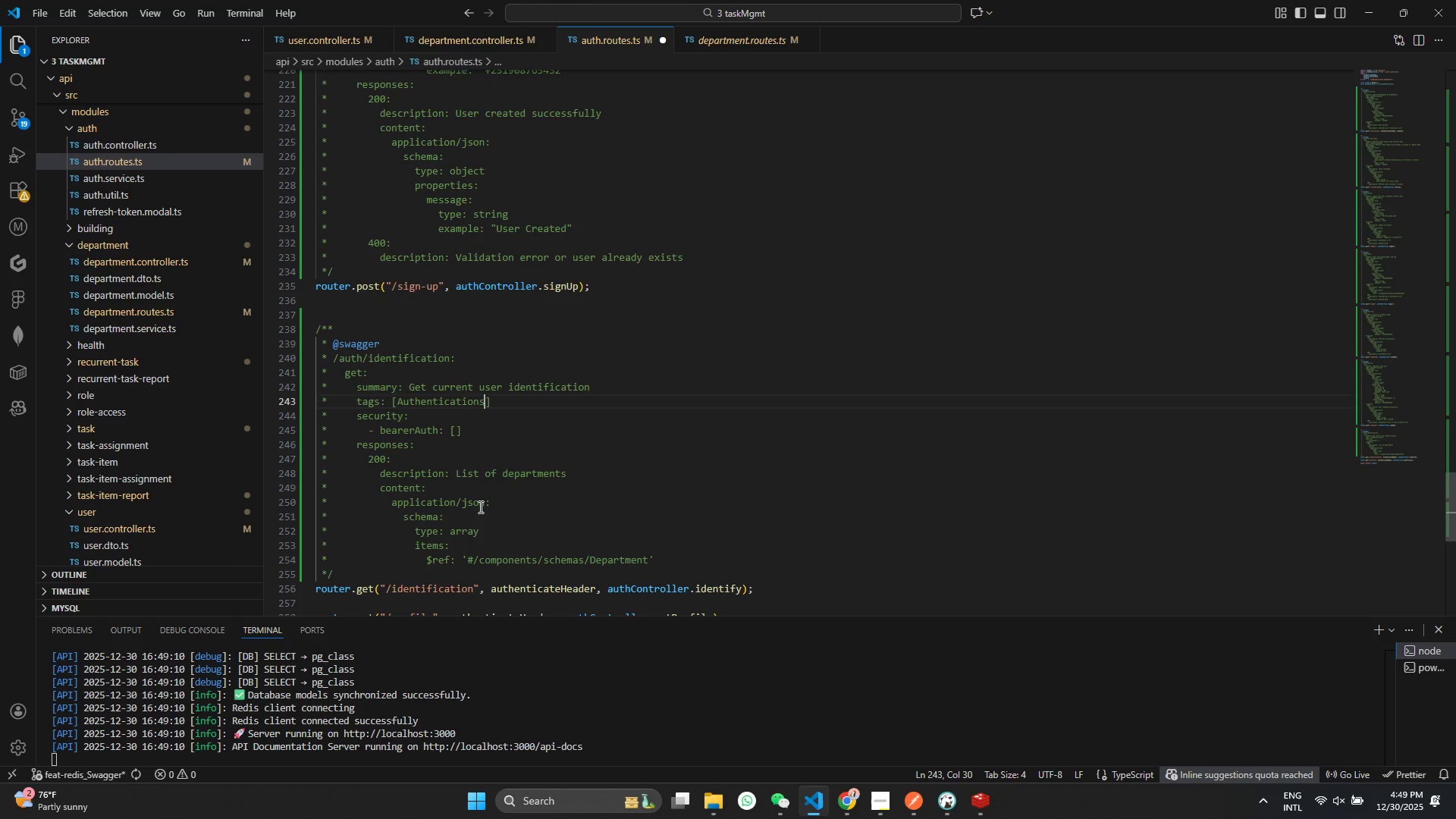 
left_click_drag(start_coordinate=[447, 482], to_coordinate=[580, 479])
 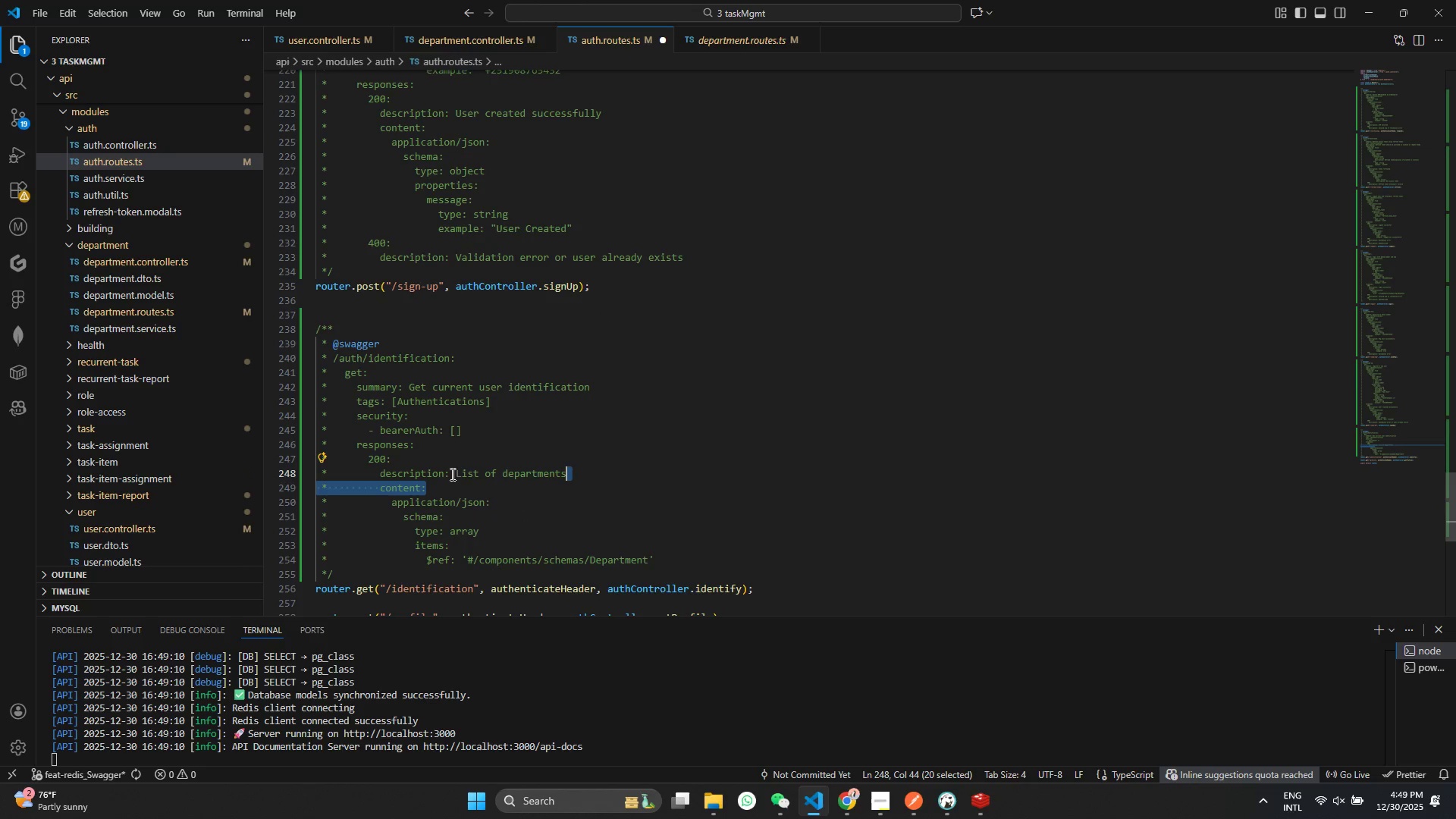 
left_click_drag(start_coordinate=[460, 472], to_coordinate=[611, 468])
 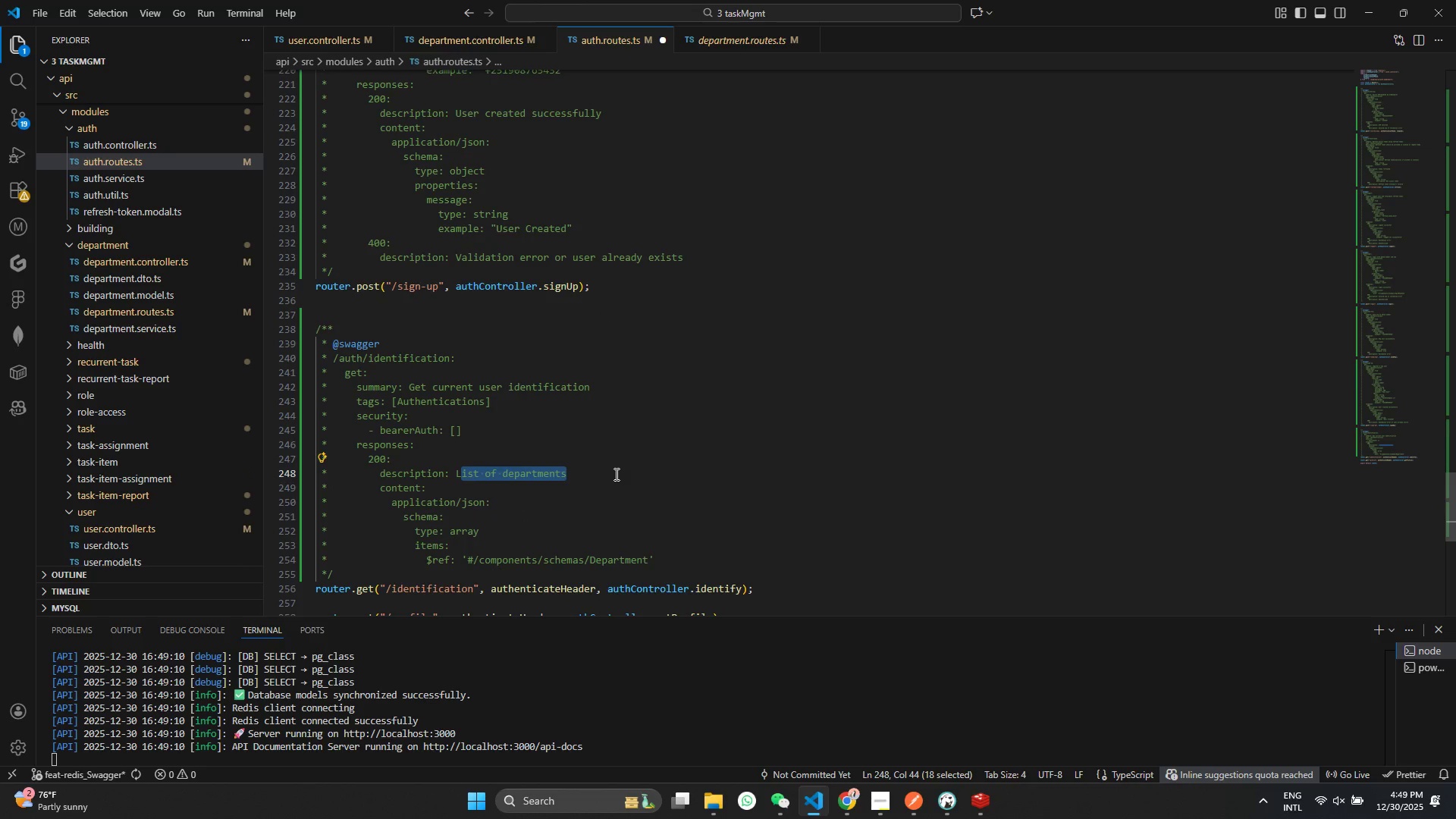 
key(Backspace)
key(Backspace)
type(User profile)
 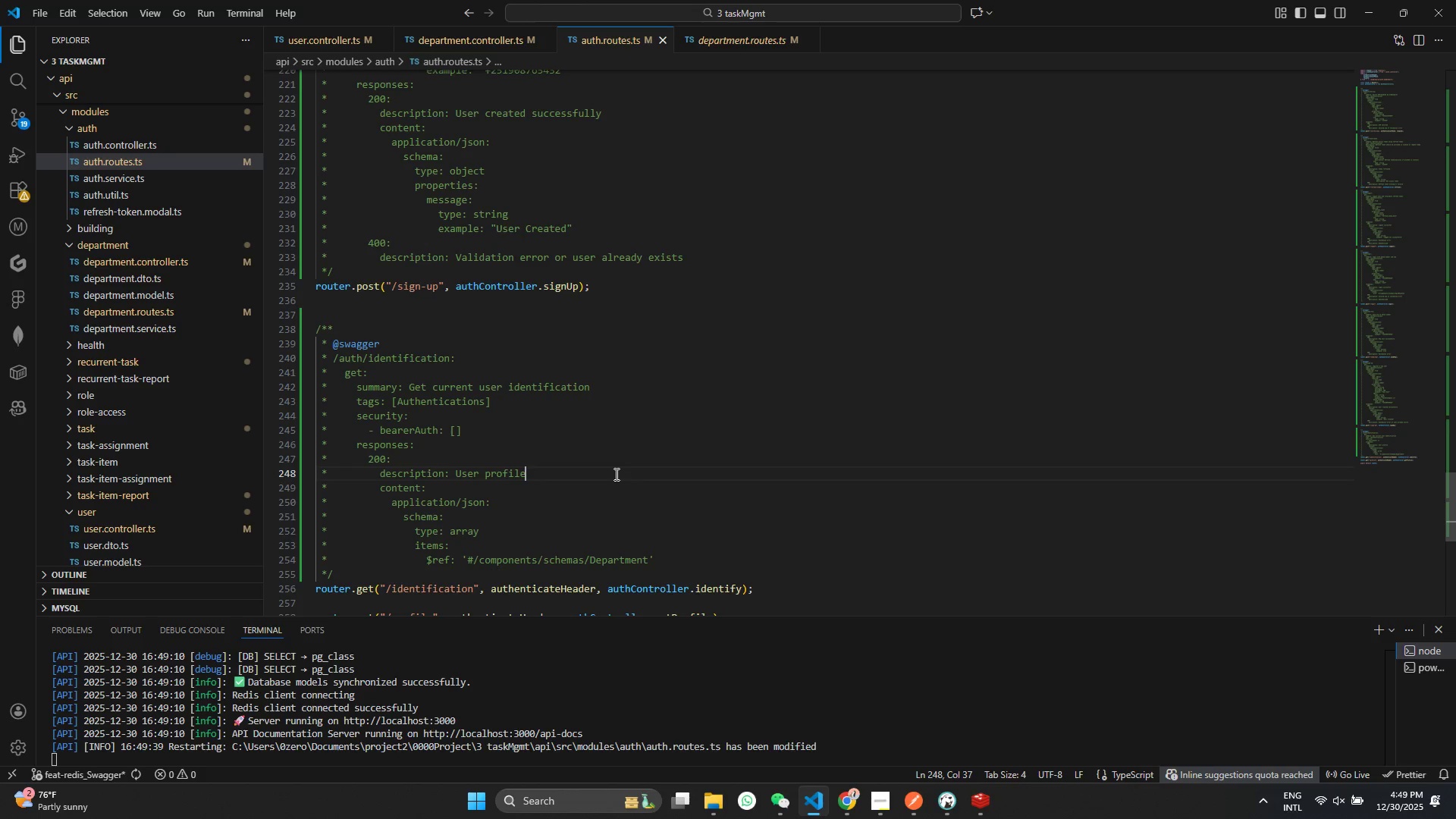 
 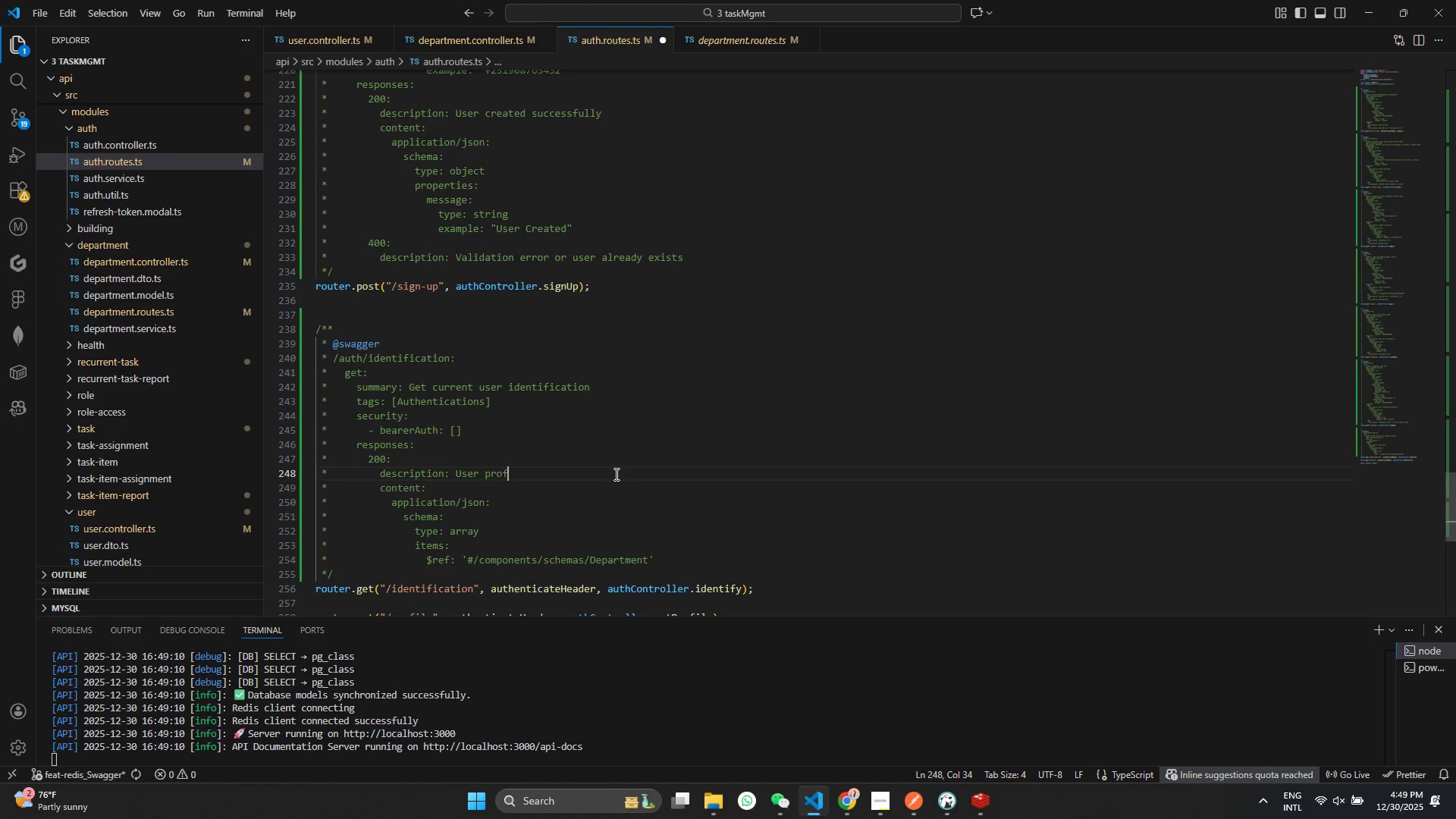 
key(Control+ControlLeft)
 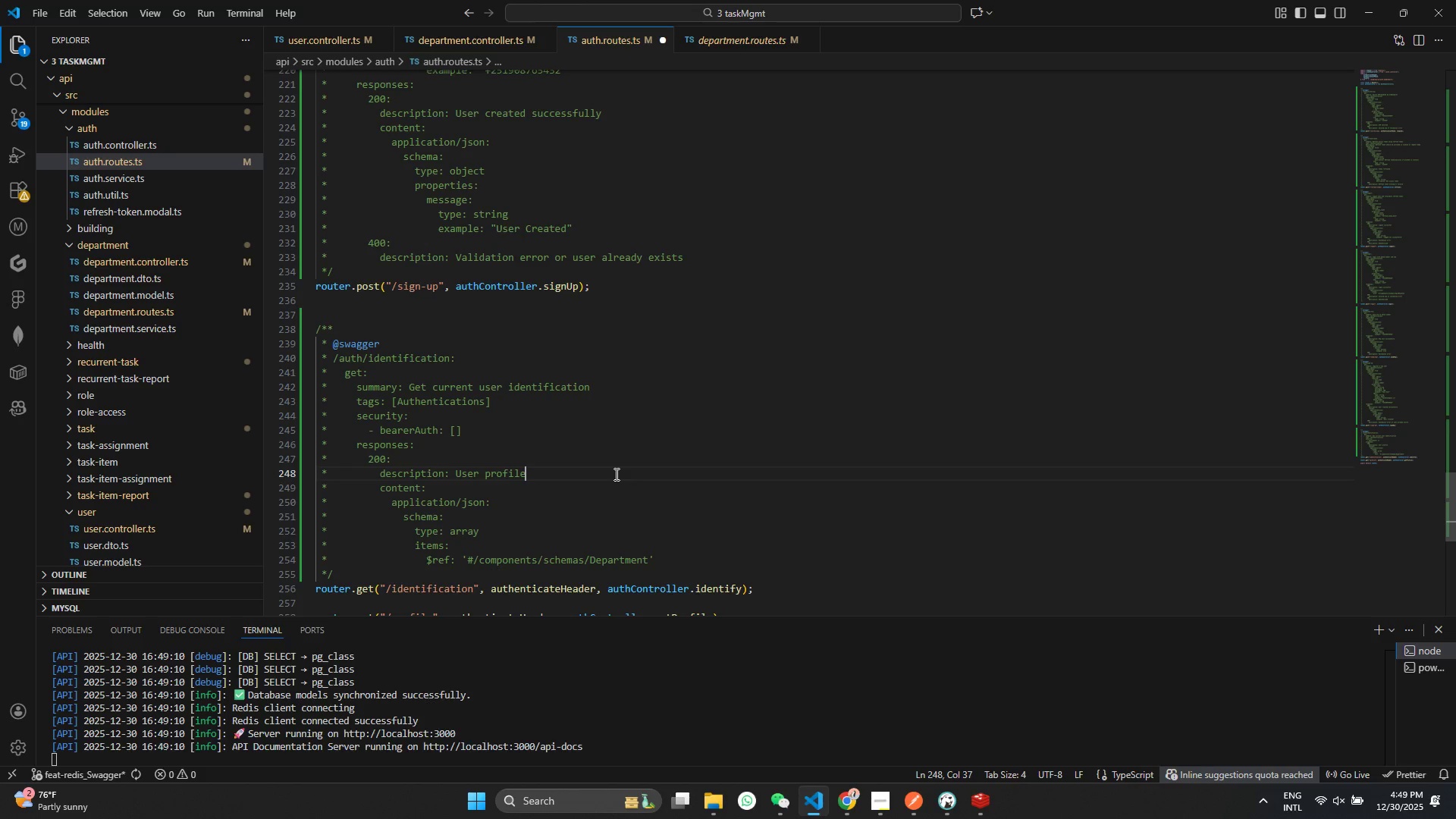 
key(Control+S)
 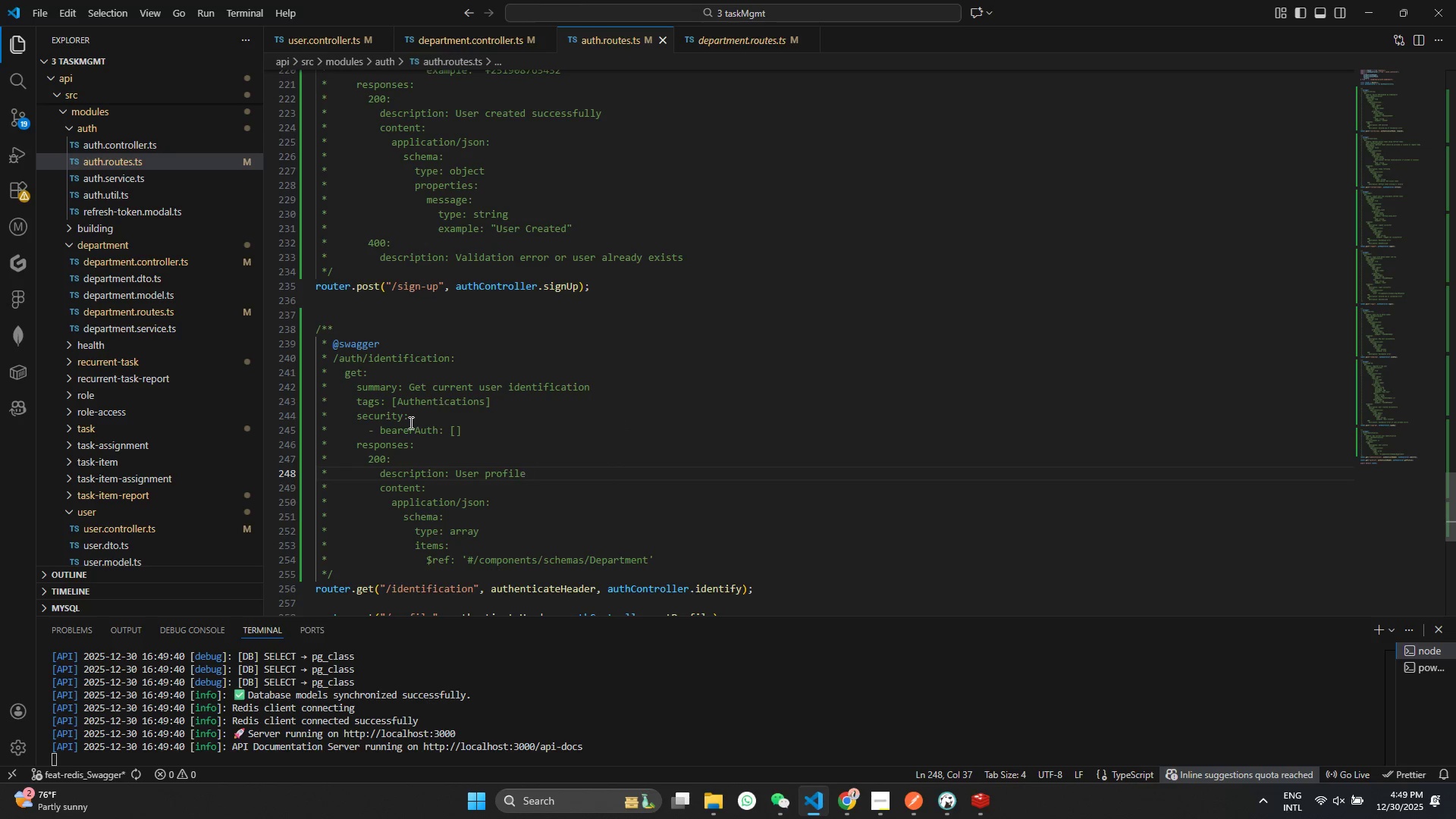 
scroll: coordinate [447, 448], scroll_direction: down, amount: 1.0
 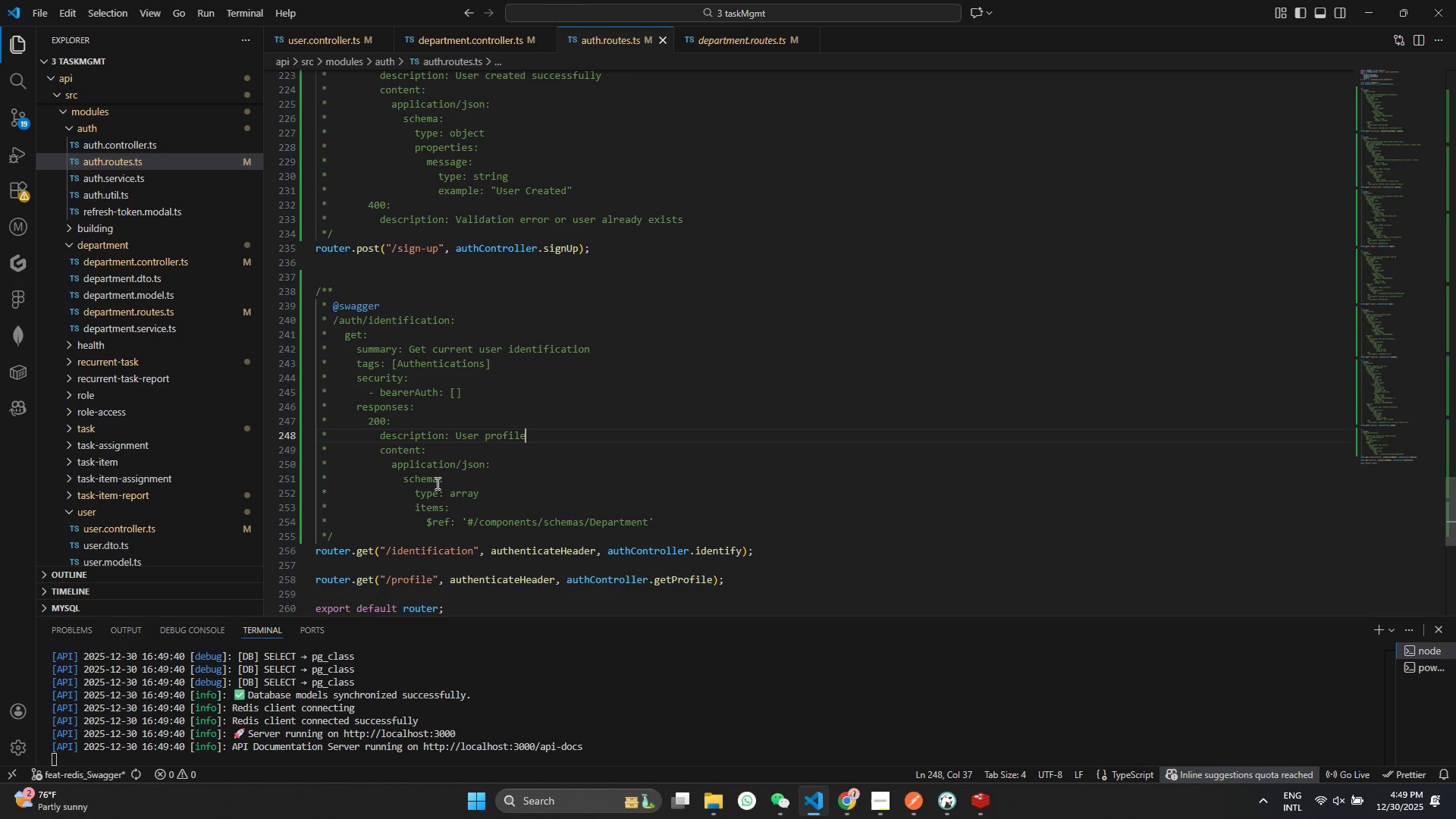 
double_click([435, 495])
 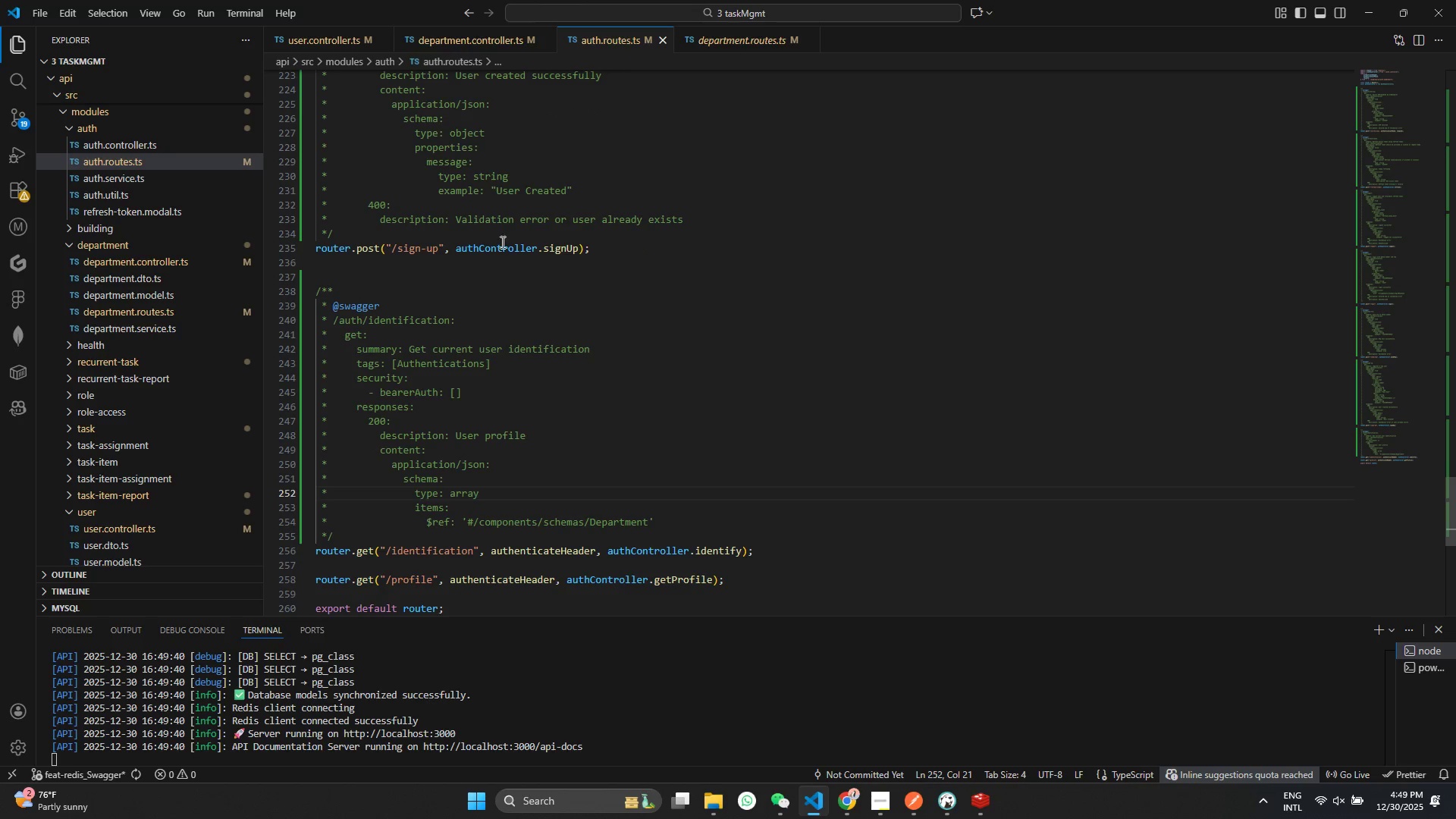 
left_click_drag(start_coordinate=[592, 194], to_coordinate=[183, 132])
 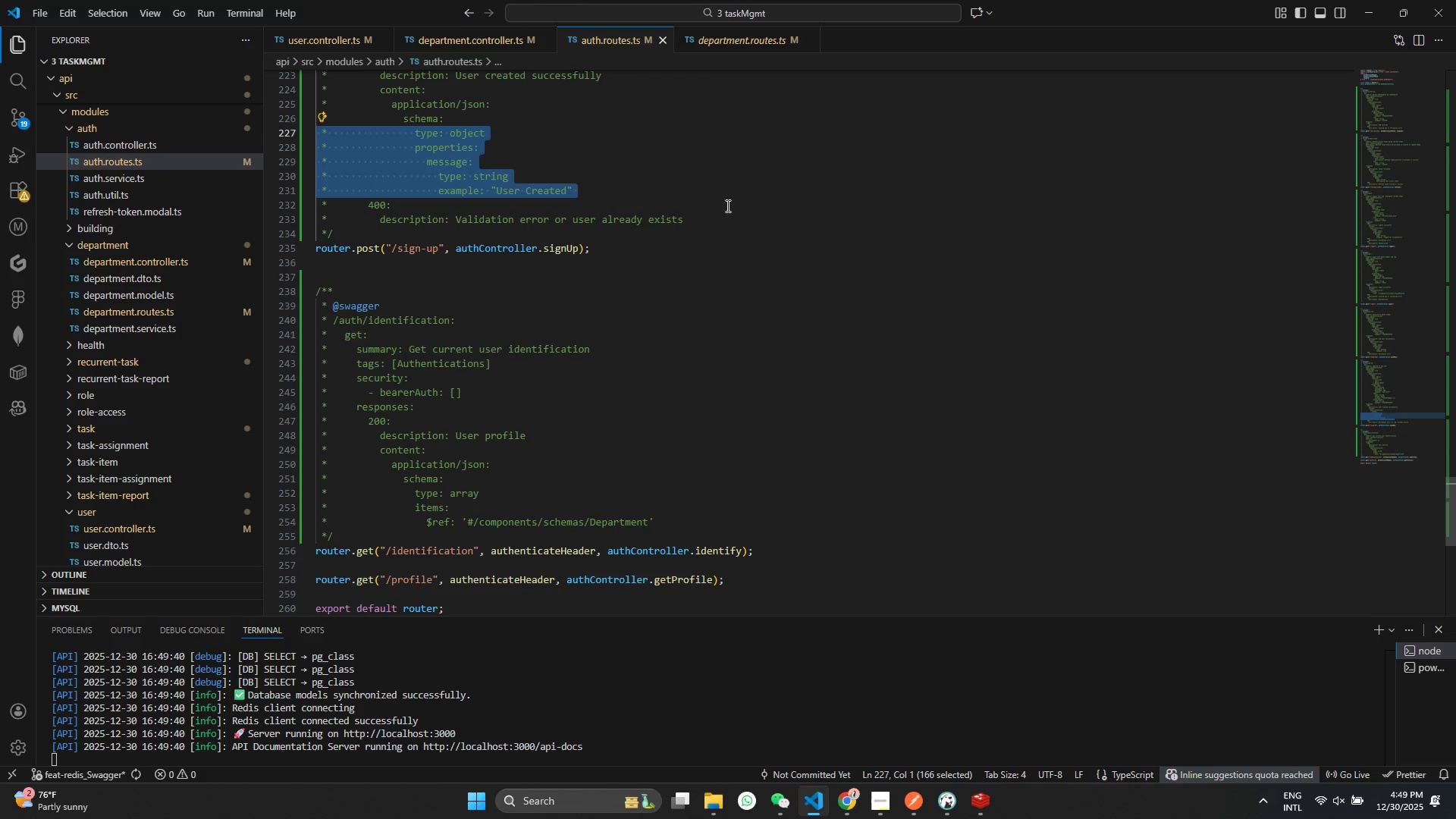 
left_click([724, 205])
 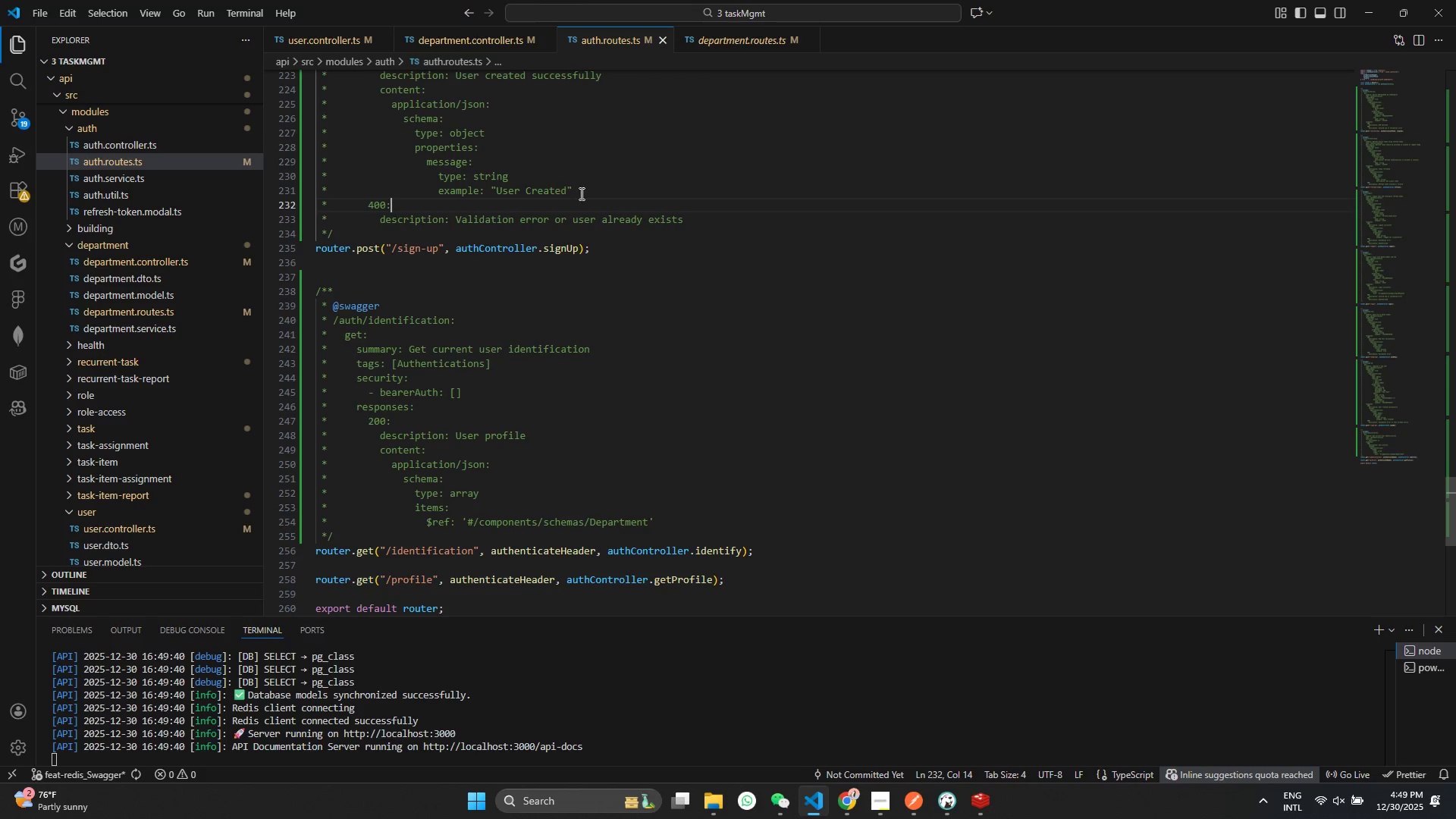 
left_click_drag(start_coordinate=[584, 187], to_coordinate=[216, 106])
 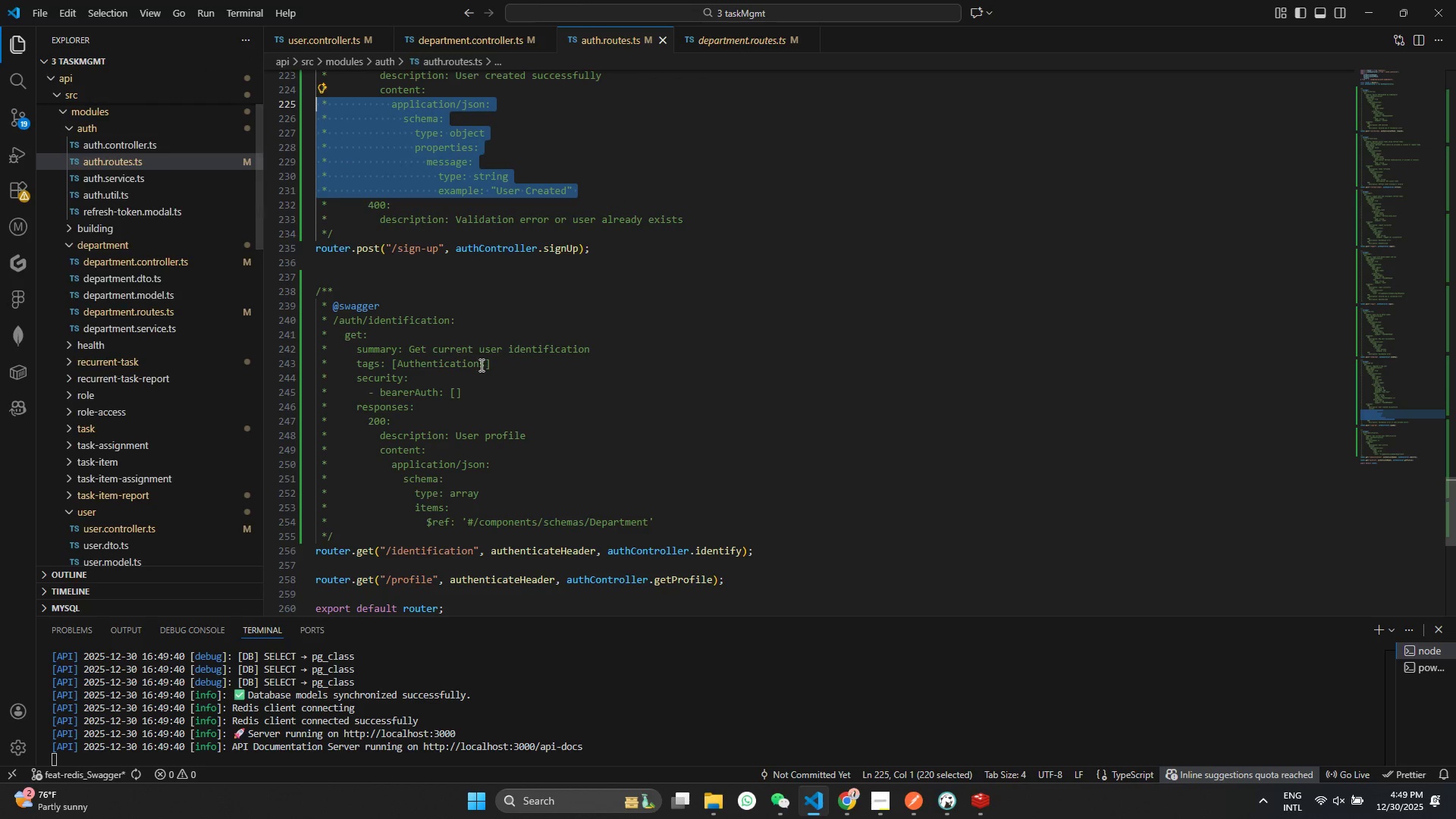 
key(Control+C)
 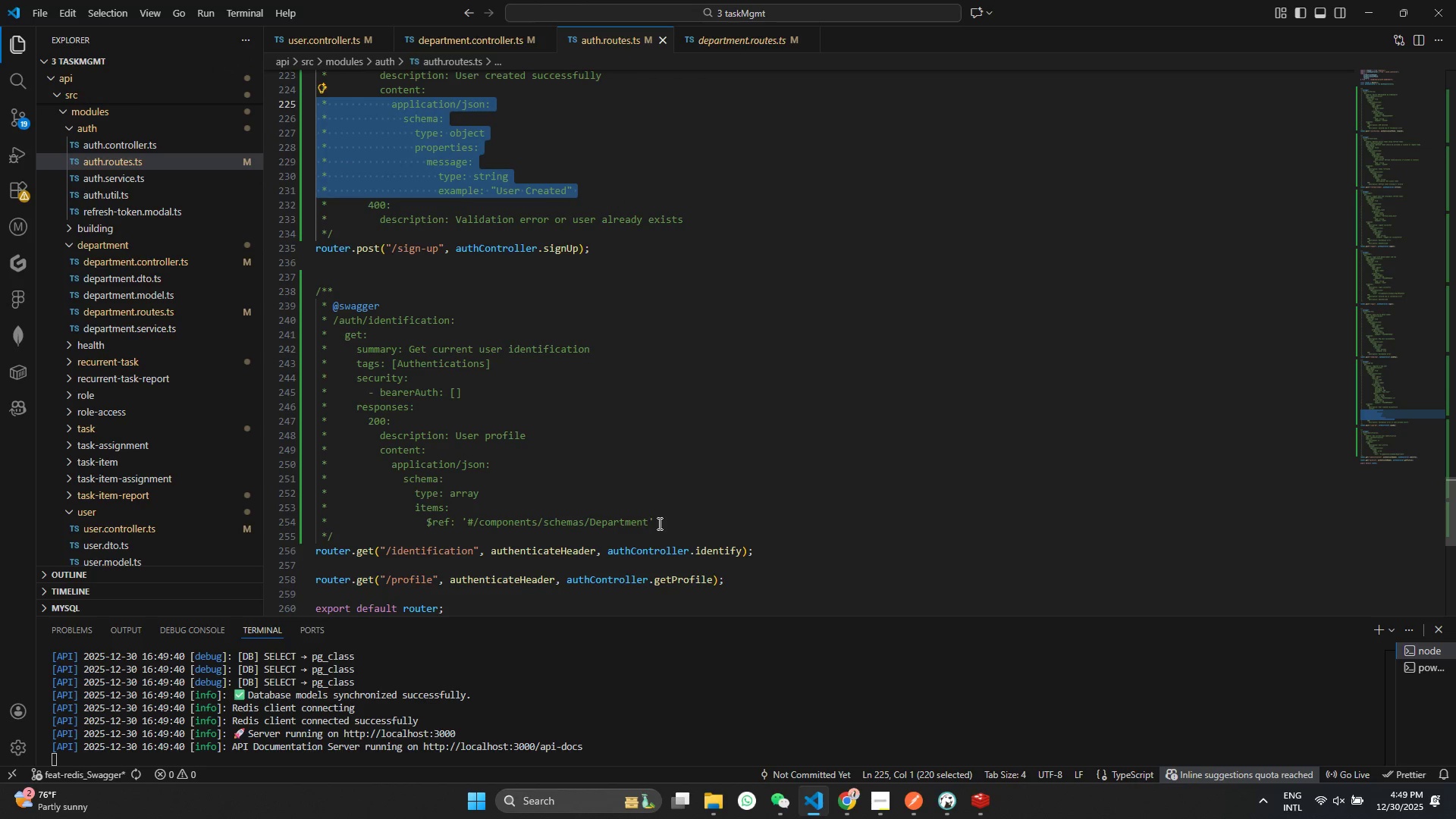 
left_click_drag(start_coordinate=[669, 515], to_coordinate=[72, 460])
 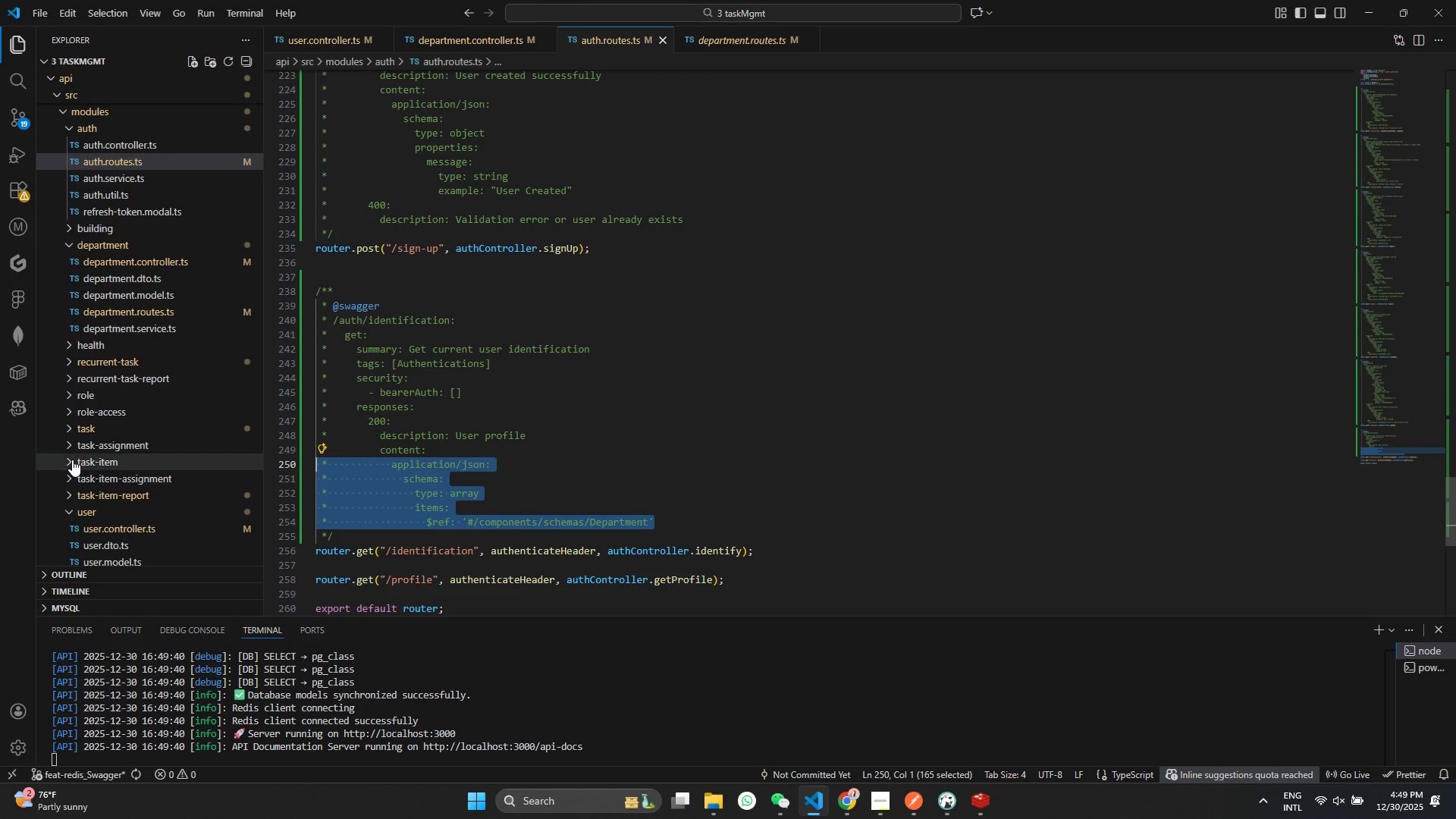 
hold_key(key=ControlLeft, duration=0.39)
 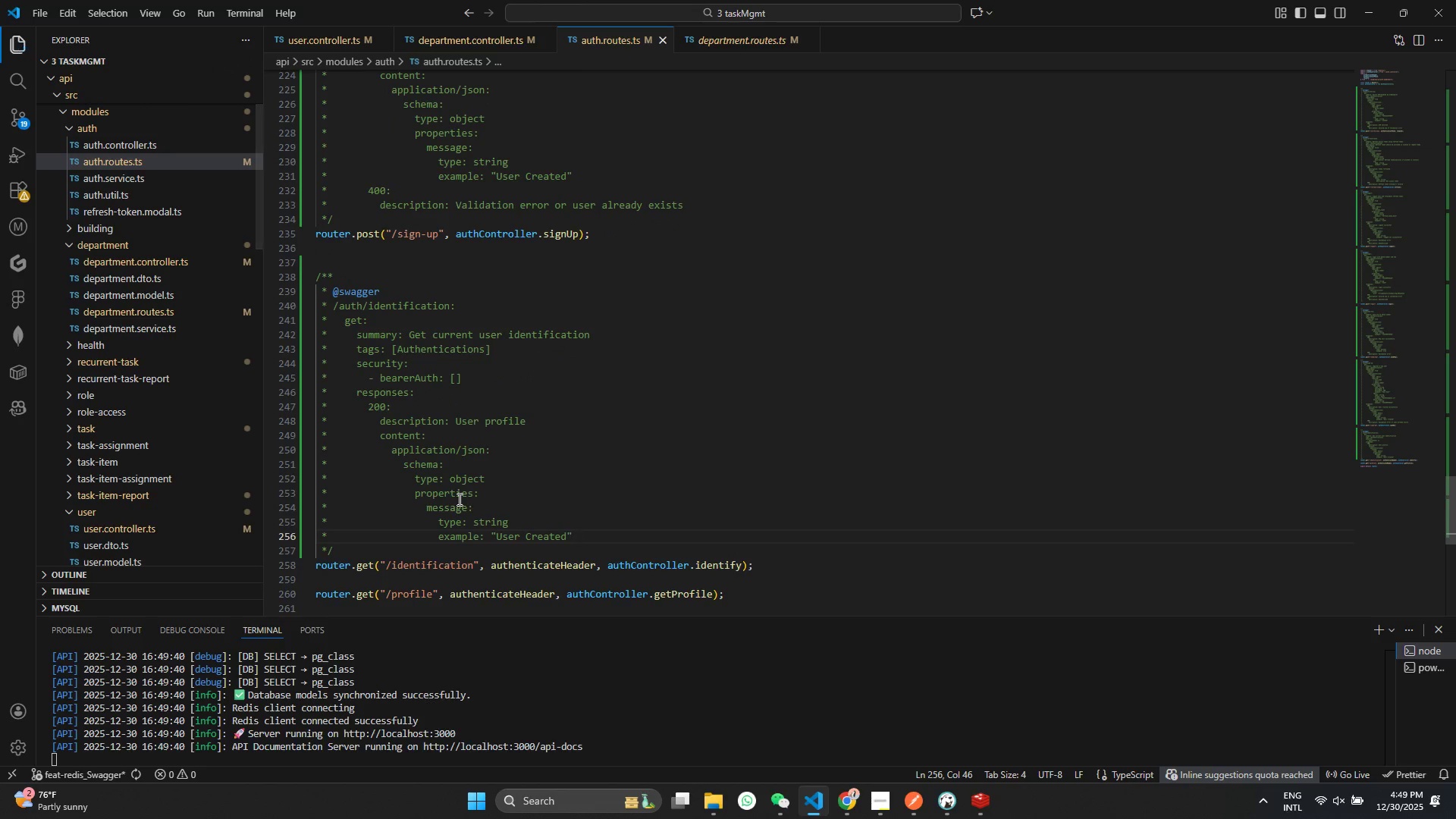 
key(V)
 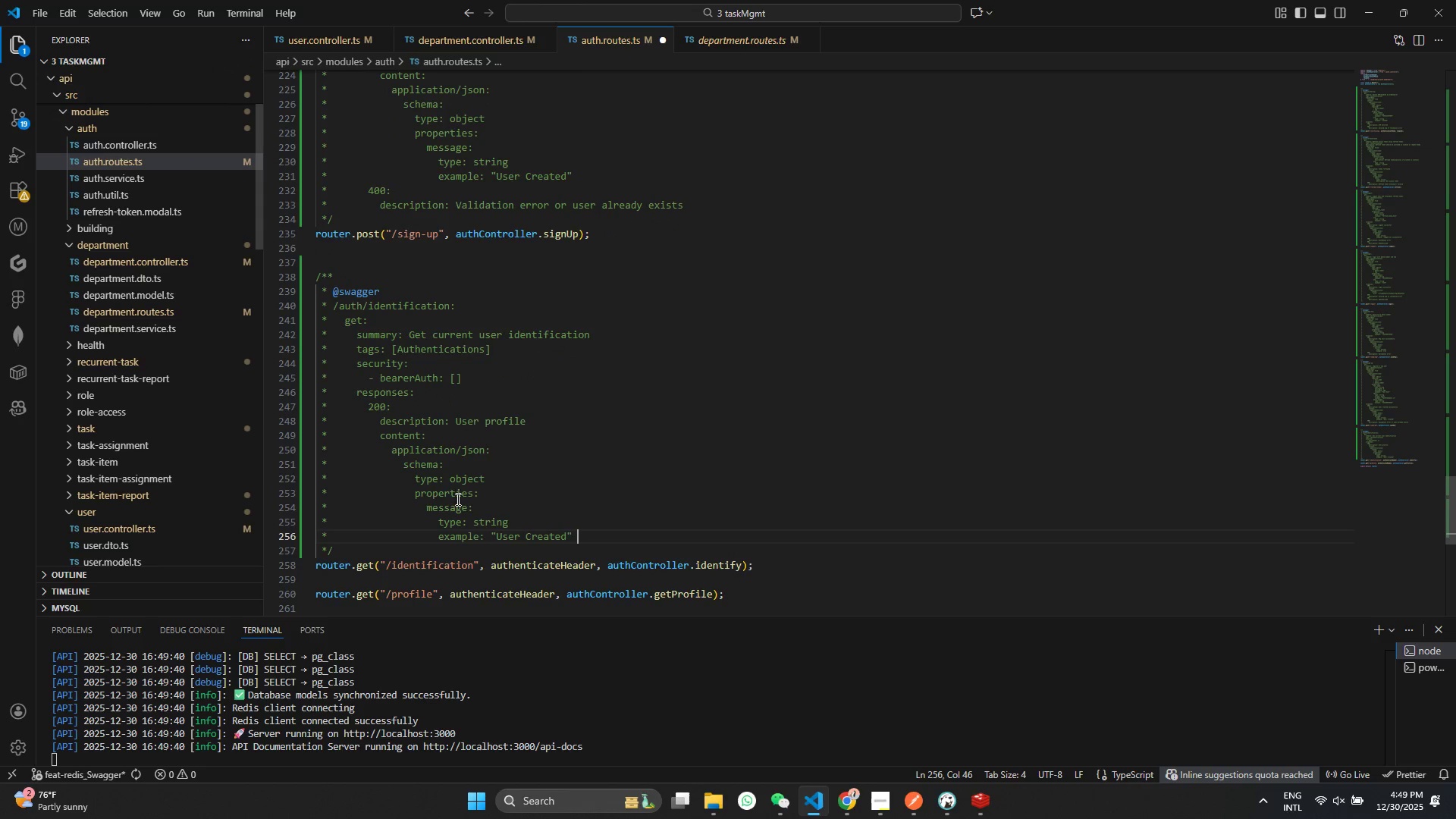 
key(Control+ControlLeft)
 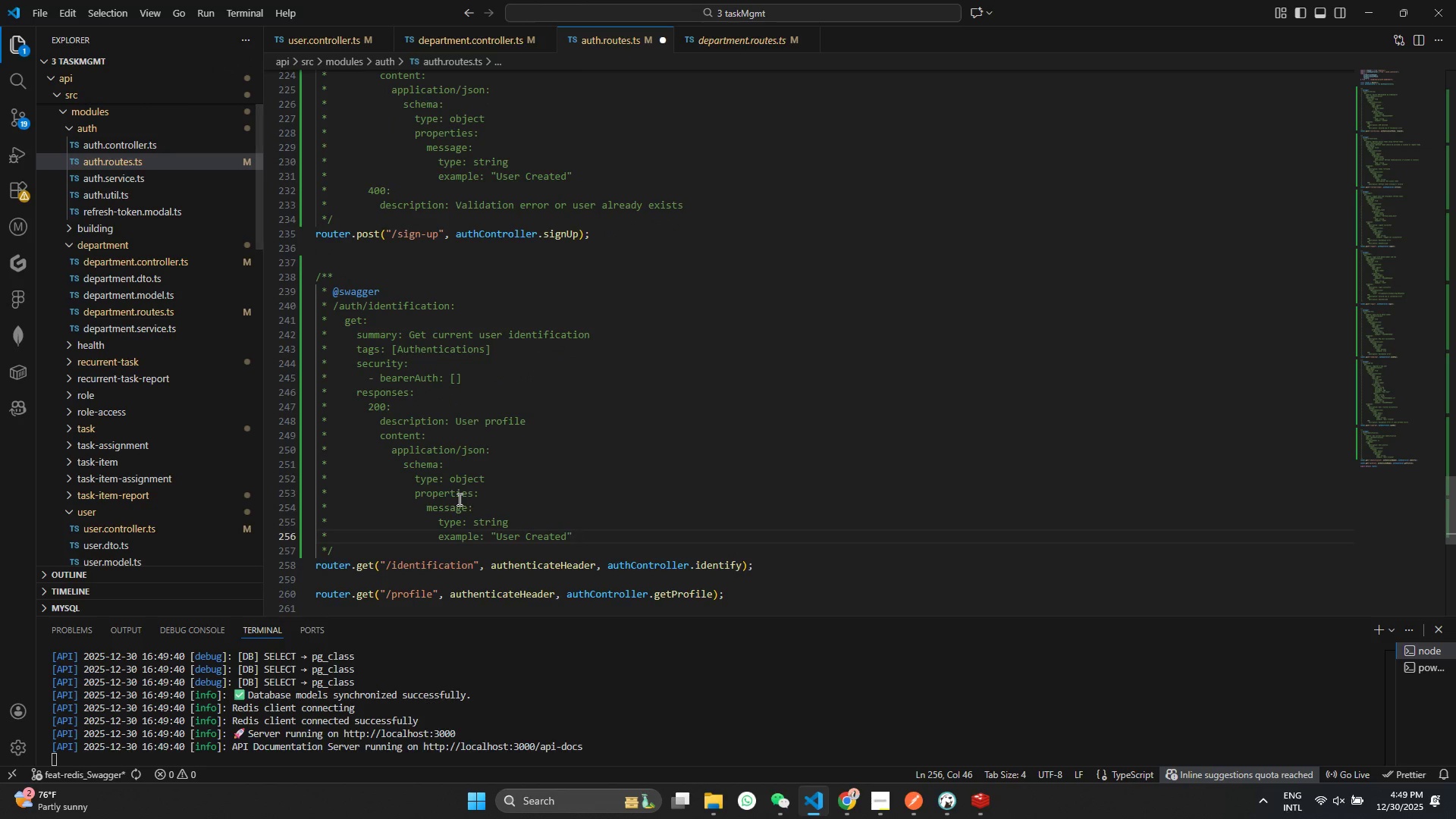 
key(Control+S)
 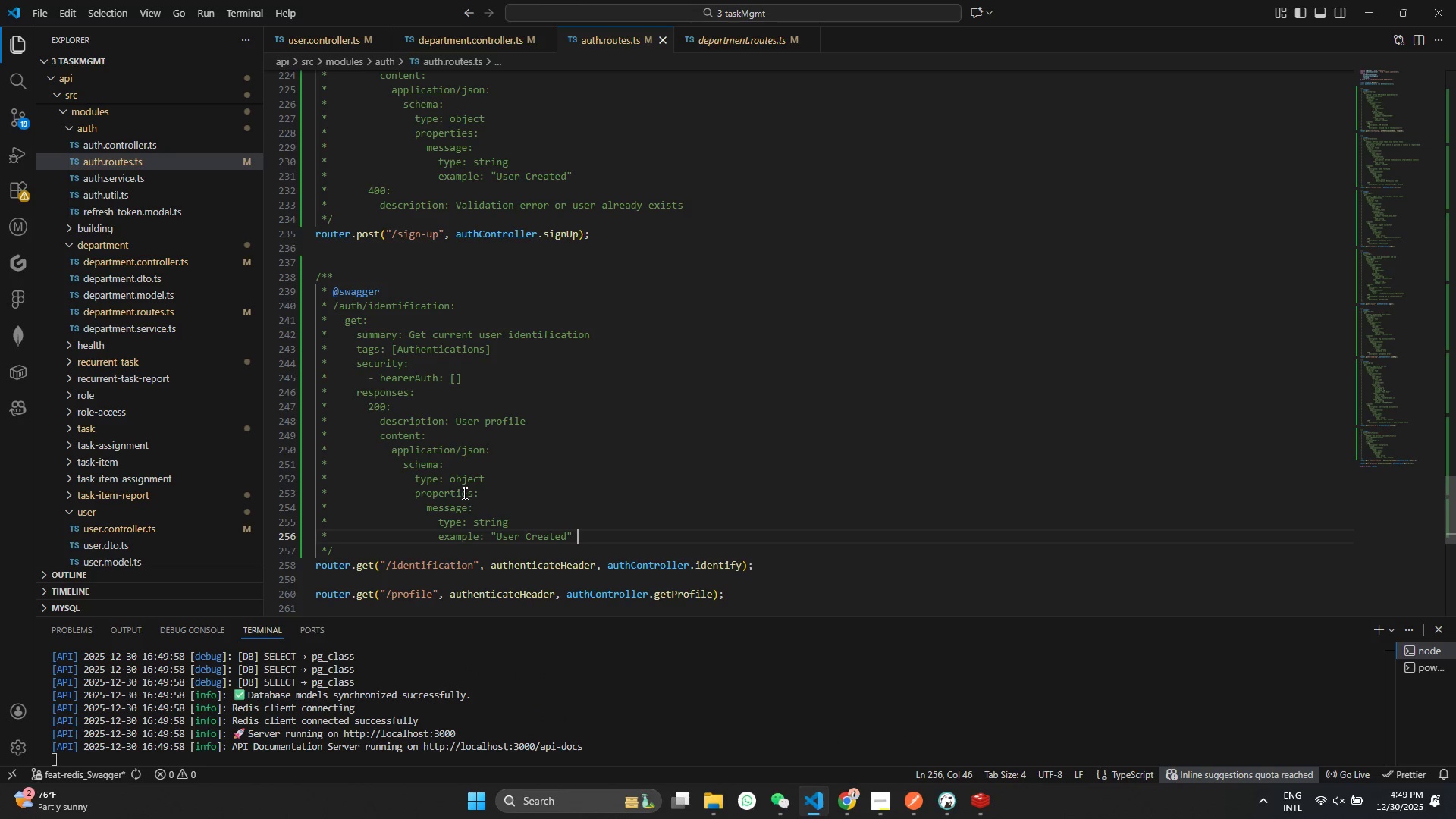 
double_click([454, 514])
 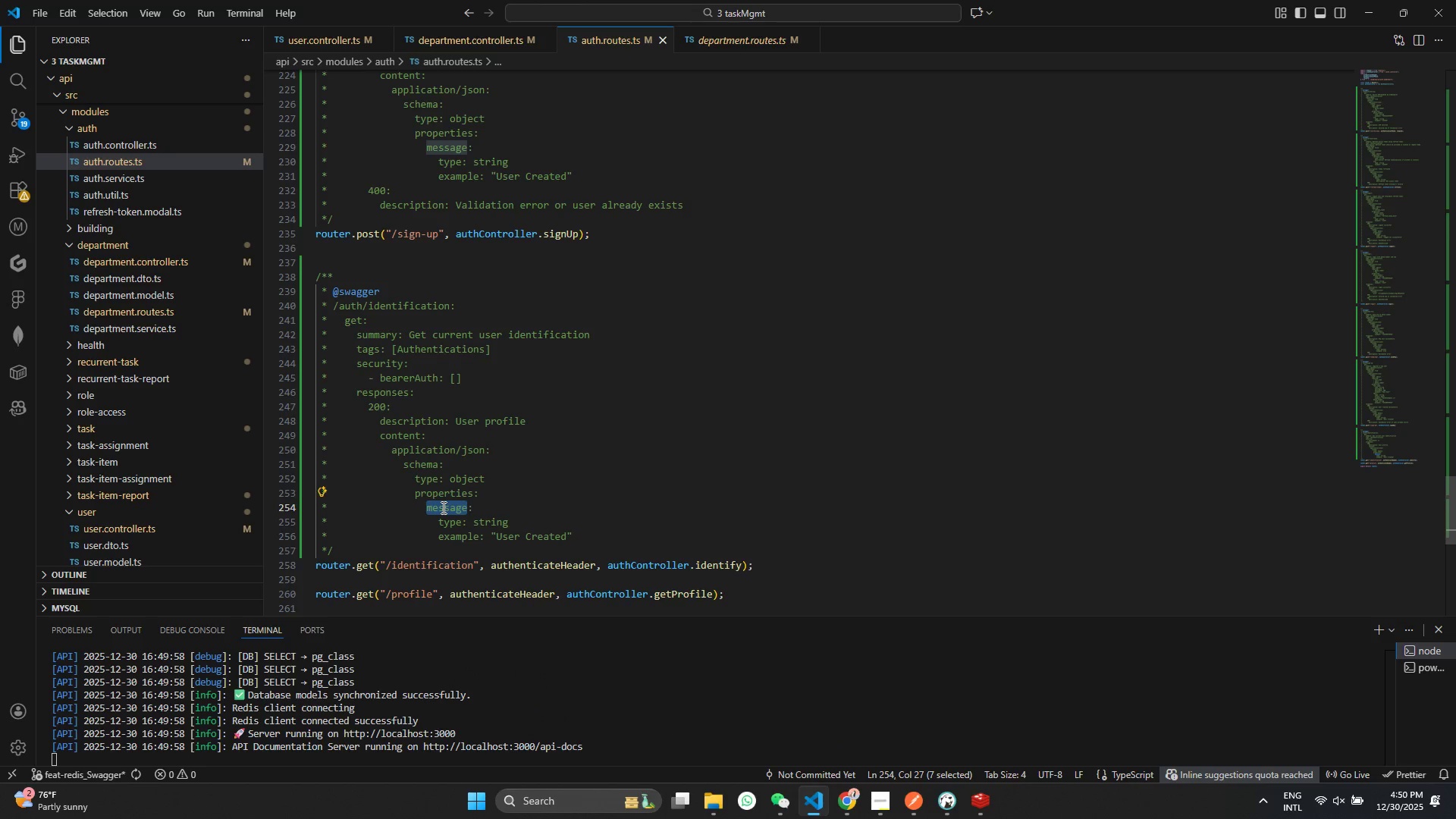 
type(user)
 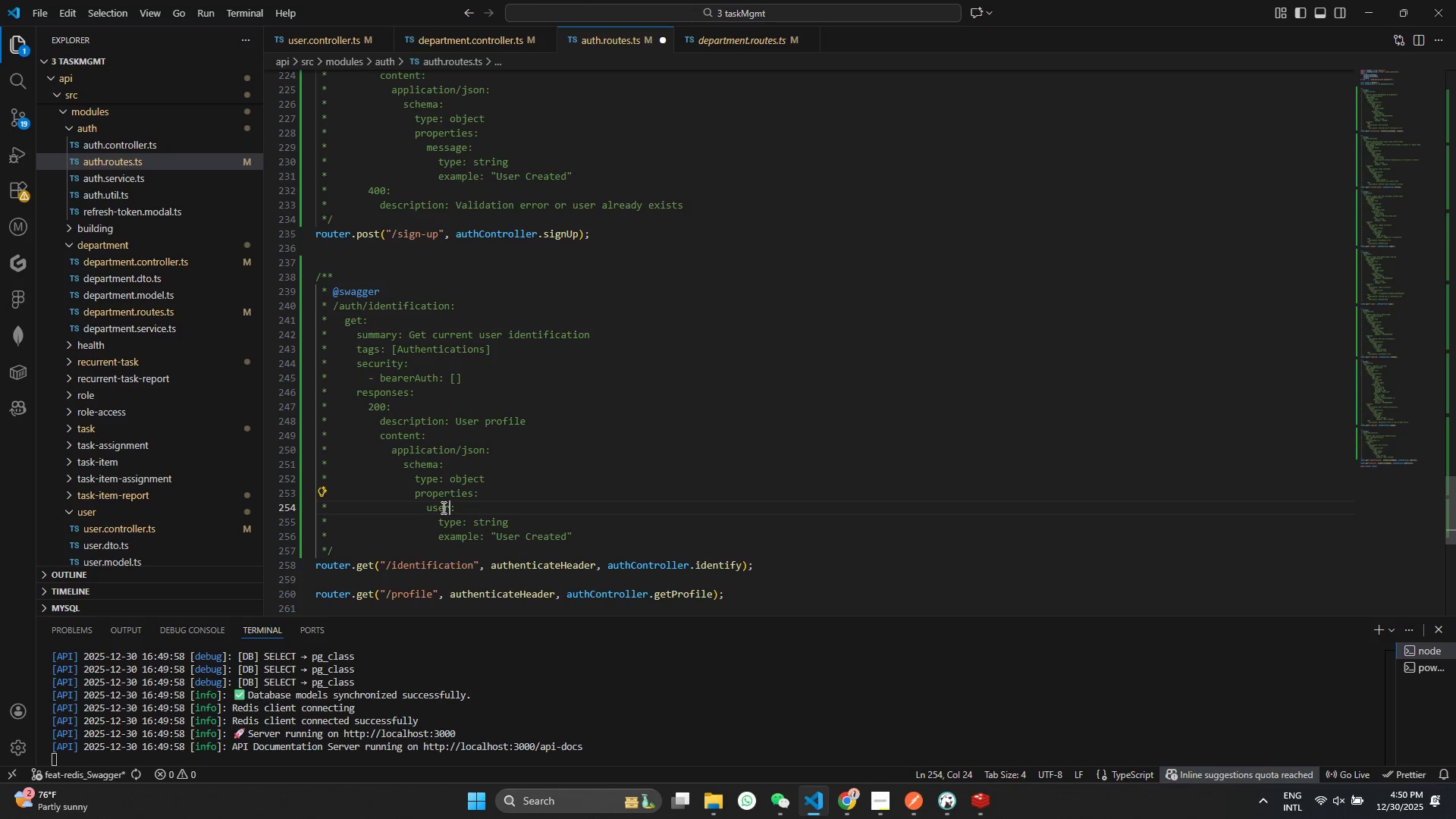 
key(Control+ControlLeft)
 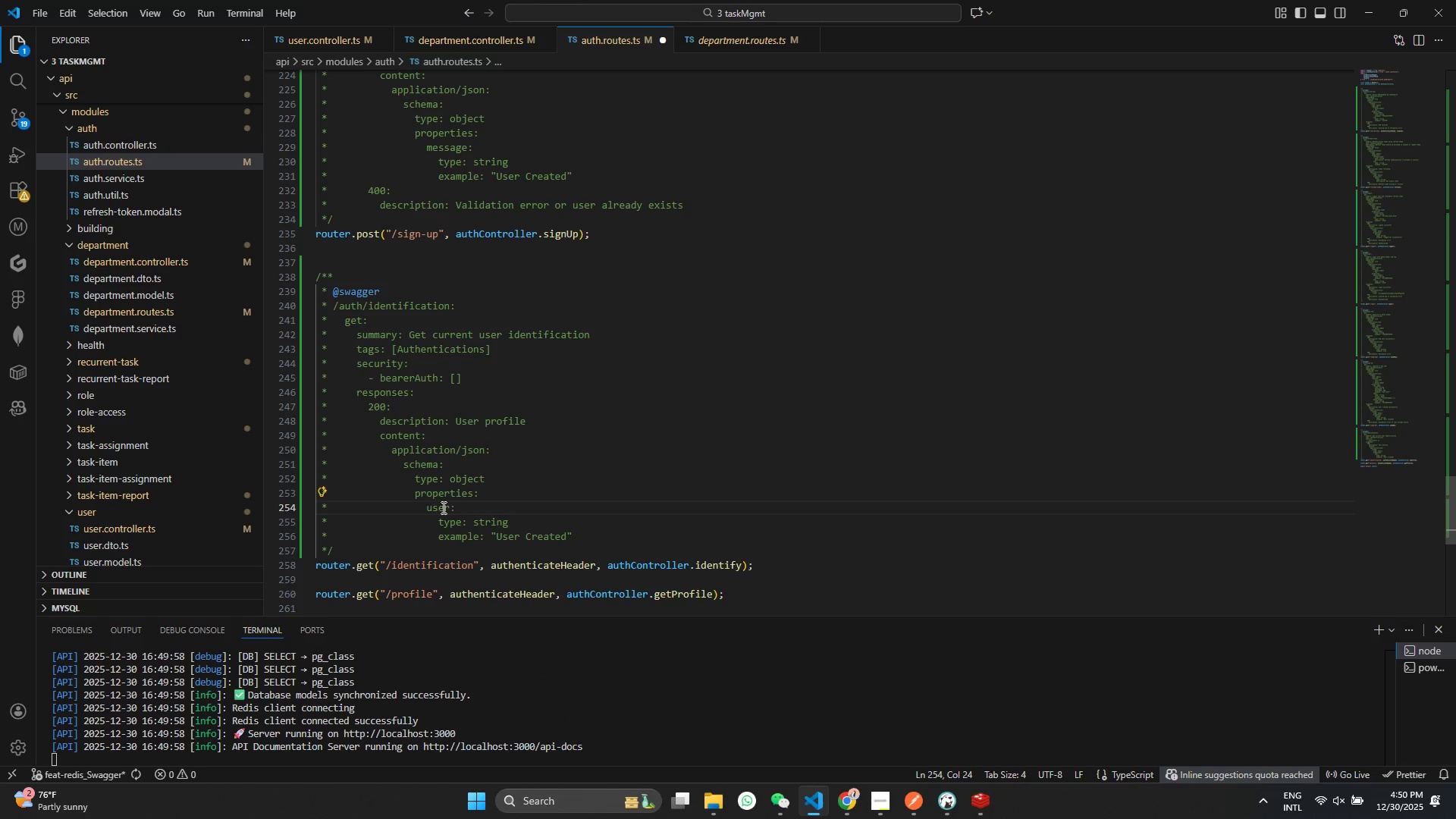 
key(Control+S)
 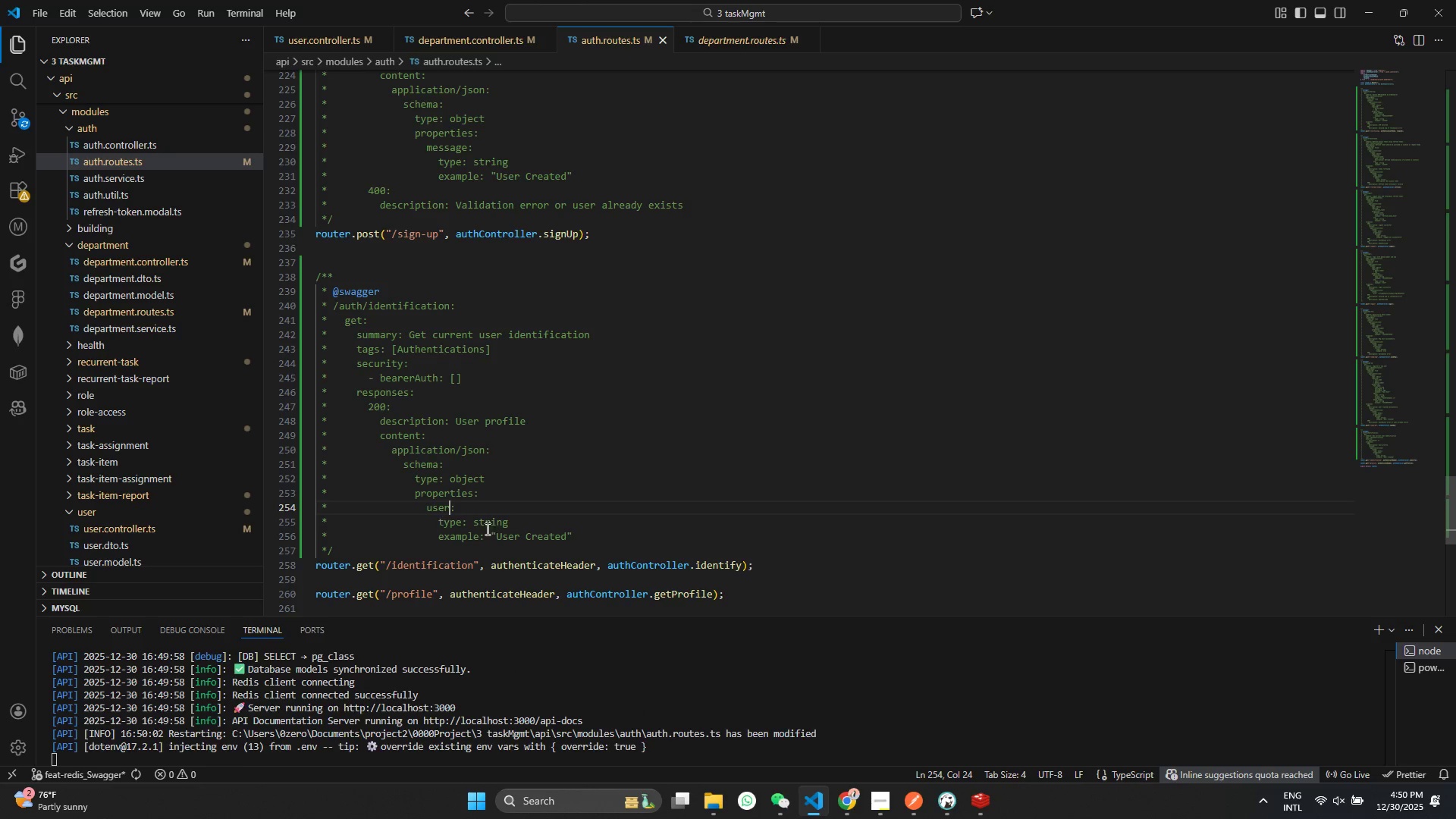 
left_click_drag(start_coordinate=[579, 536], to_coordinate=[202, 524])
 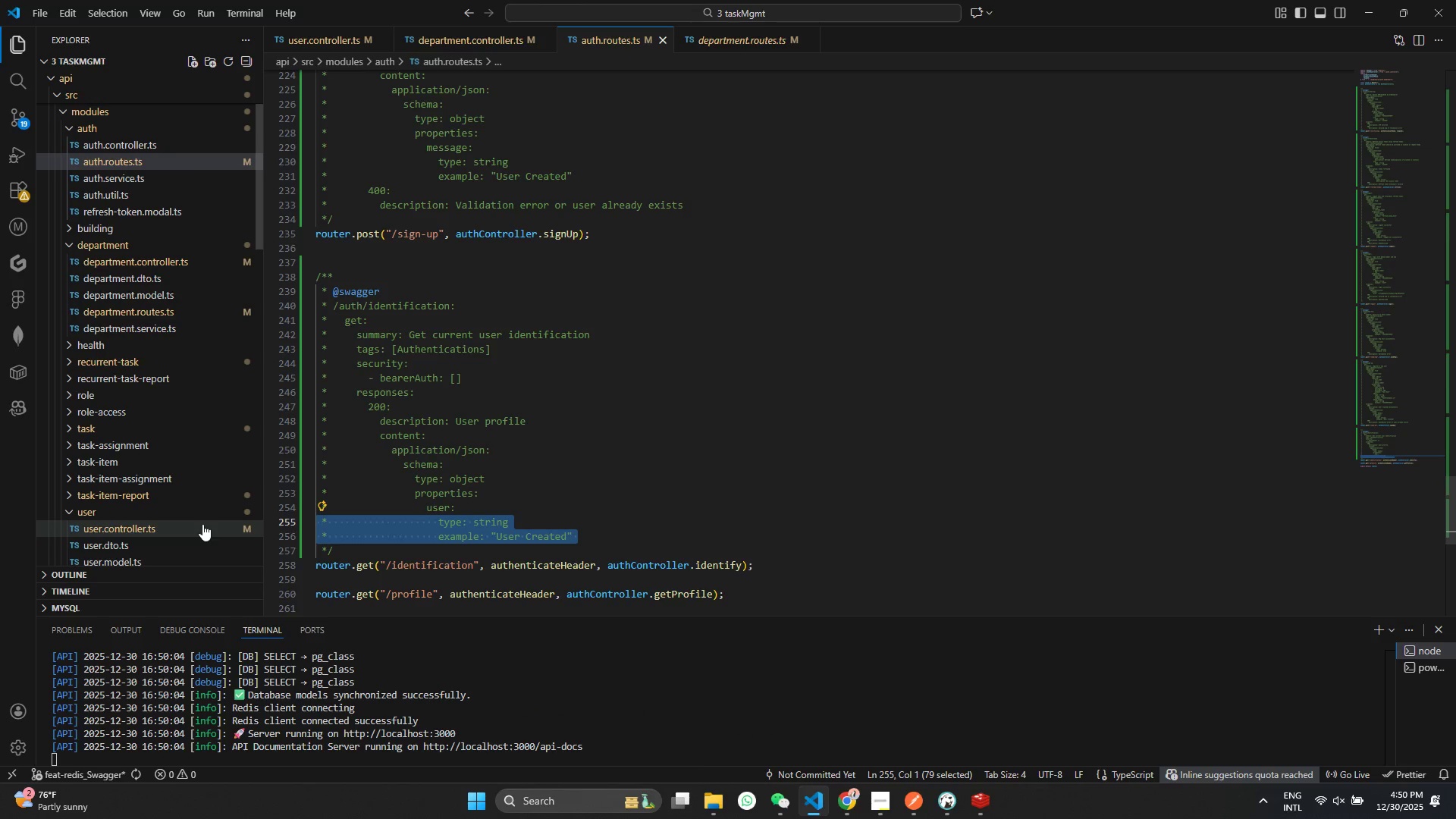 
key(Equal)
 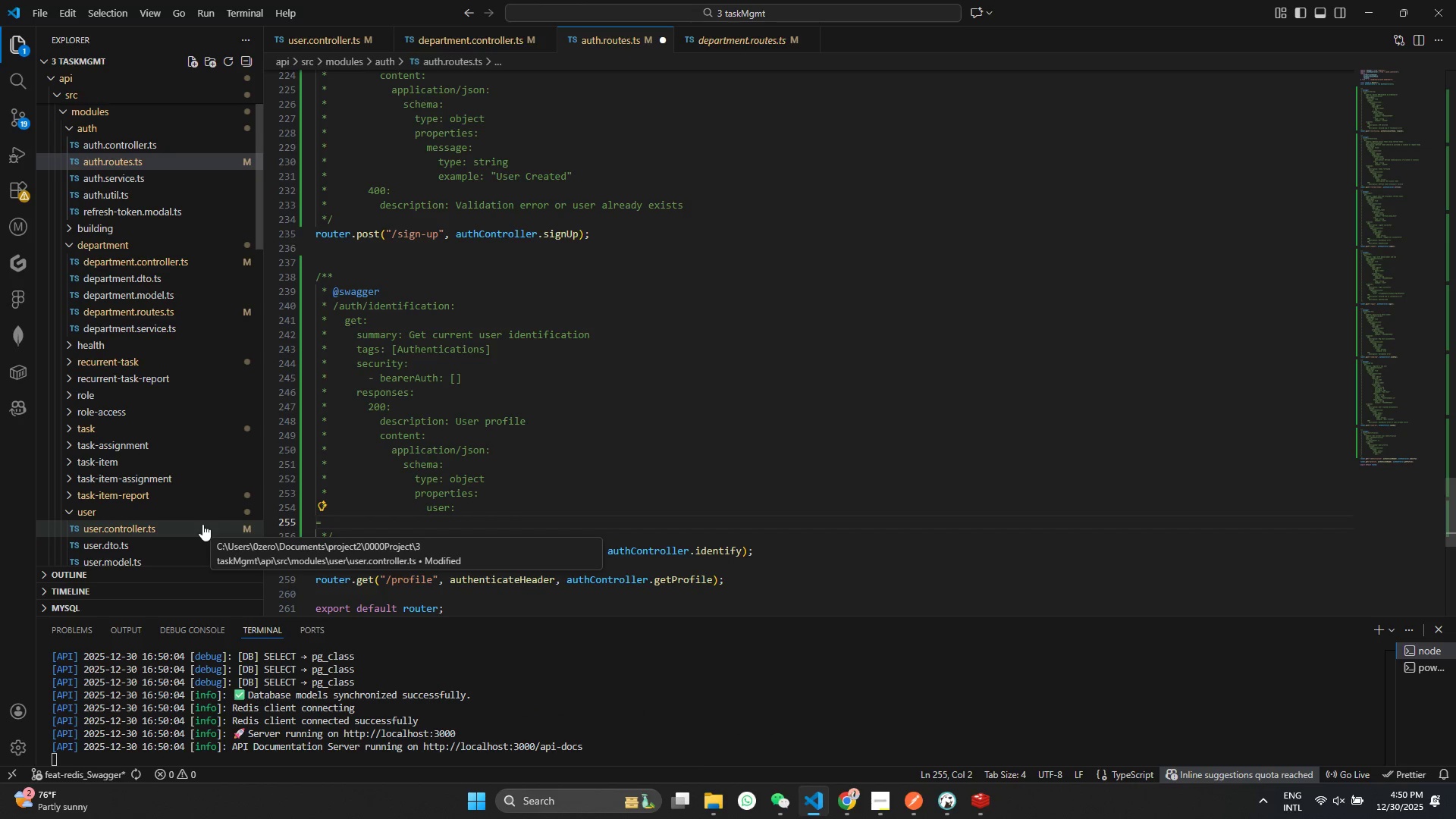 
key(Backspace)
 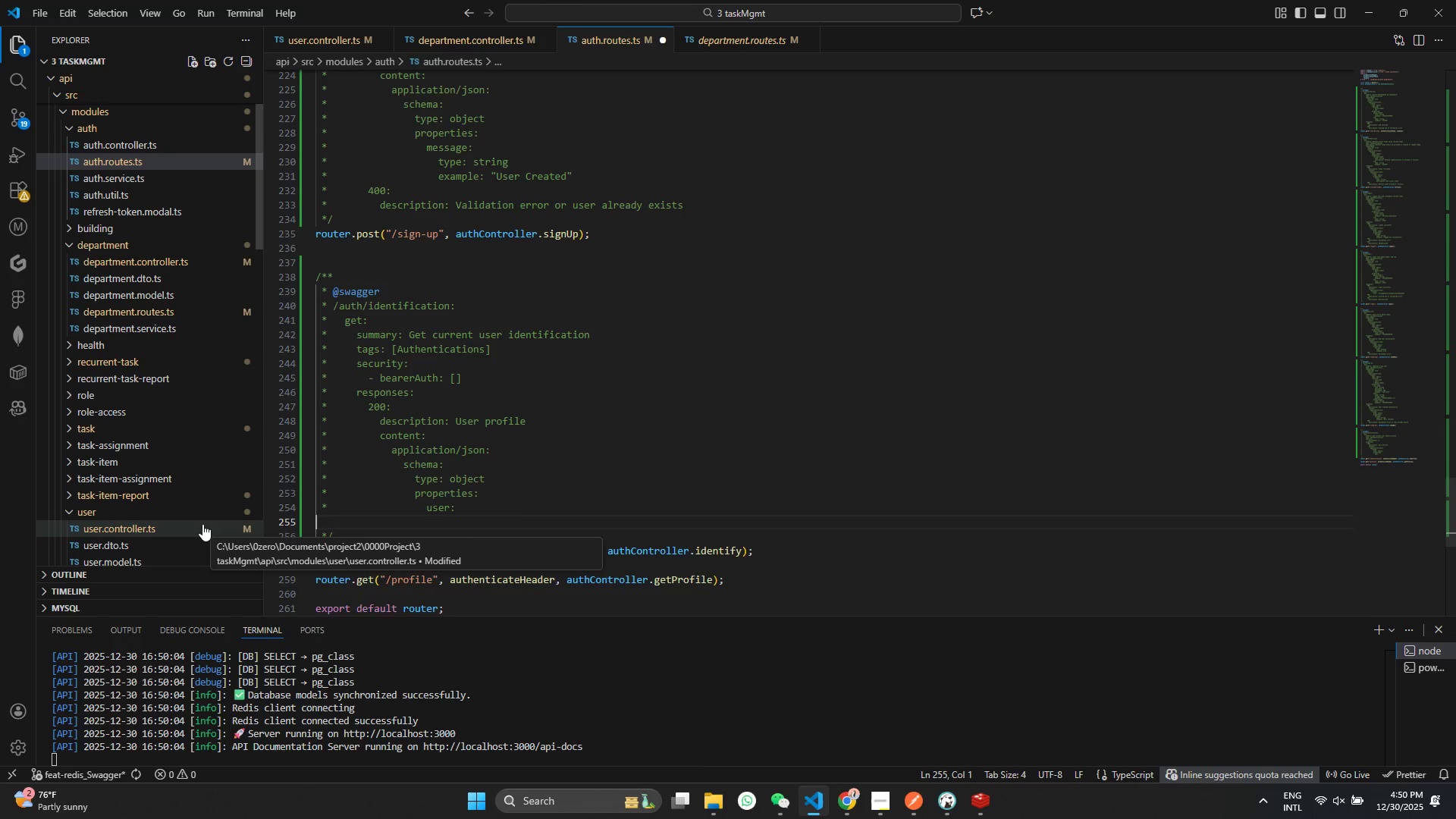 
key(Backspace)
 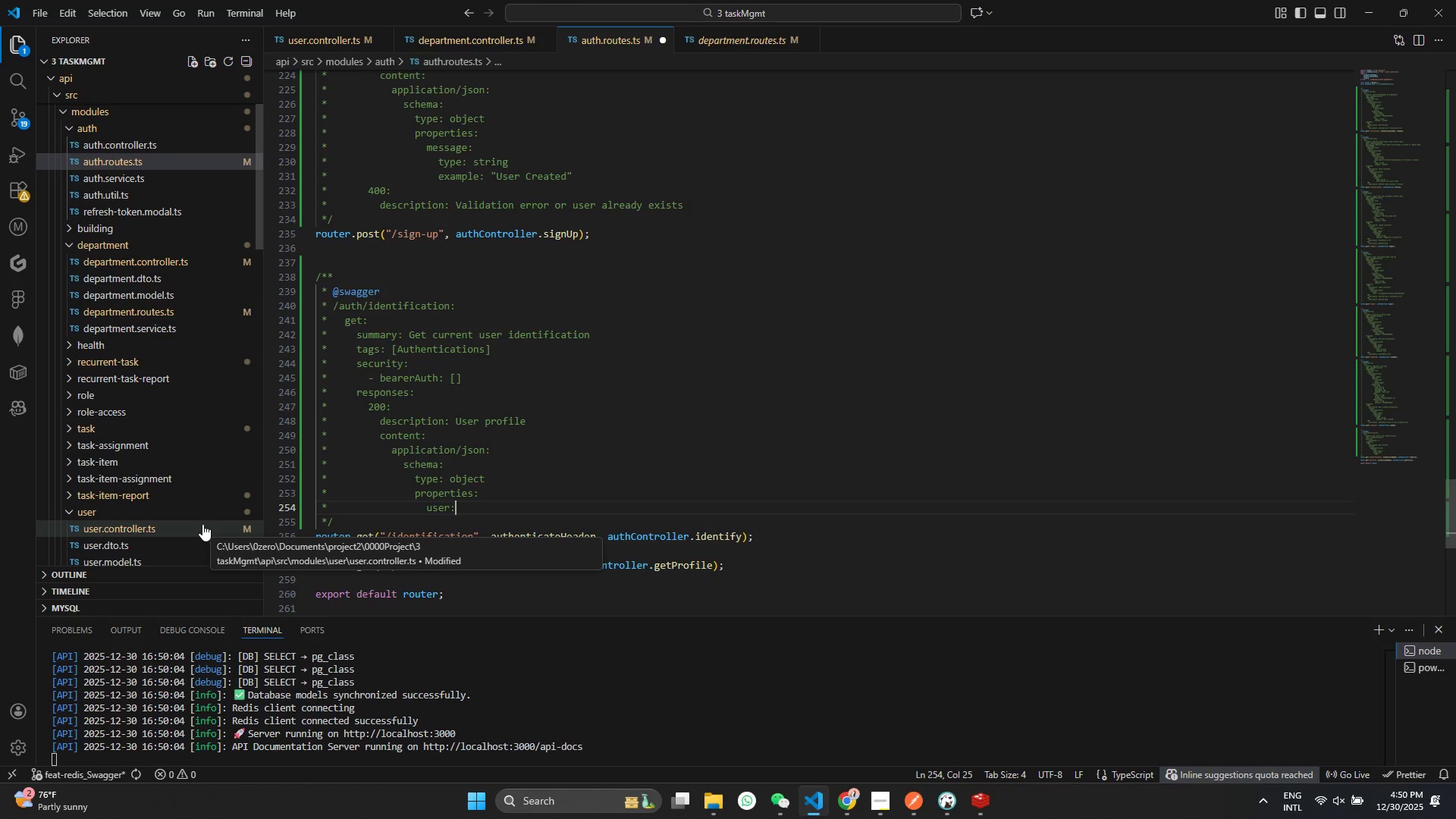 
key(Space)
 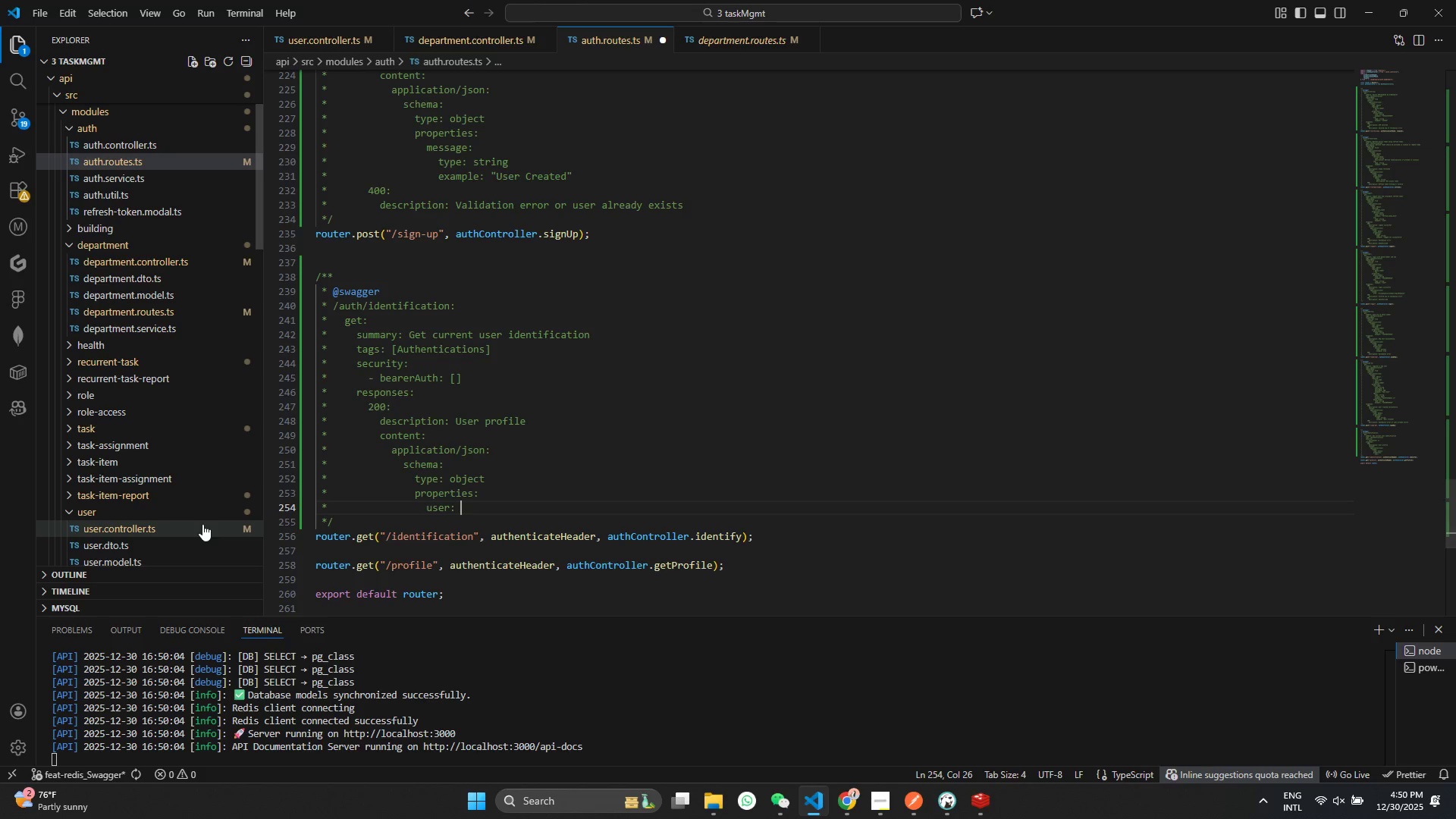 
key(Backspace)
 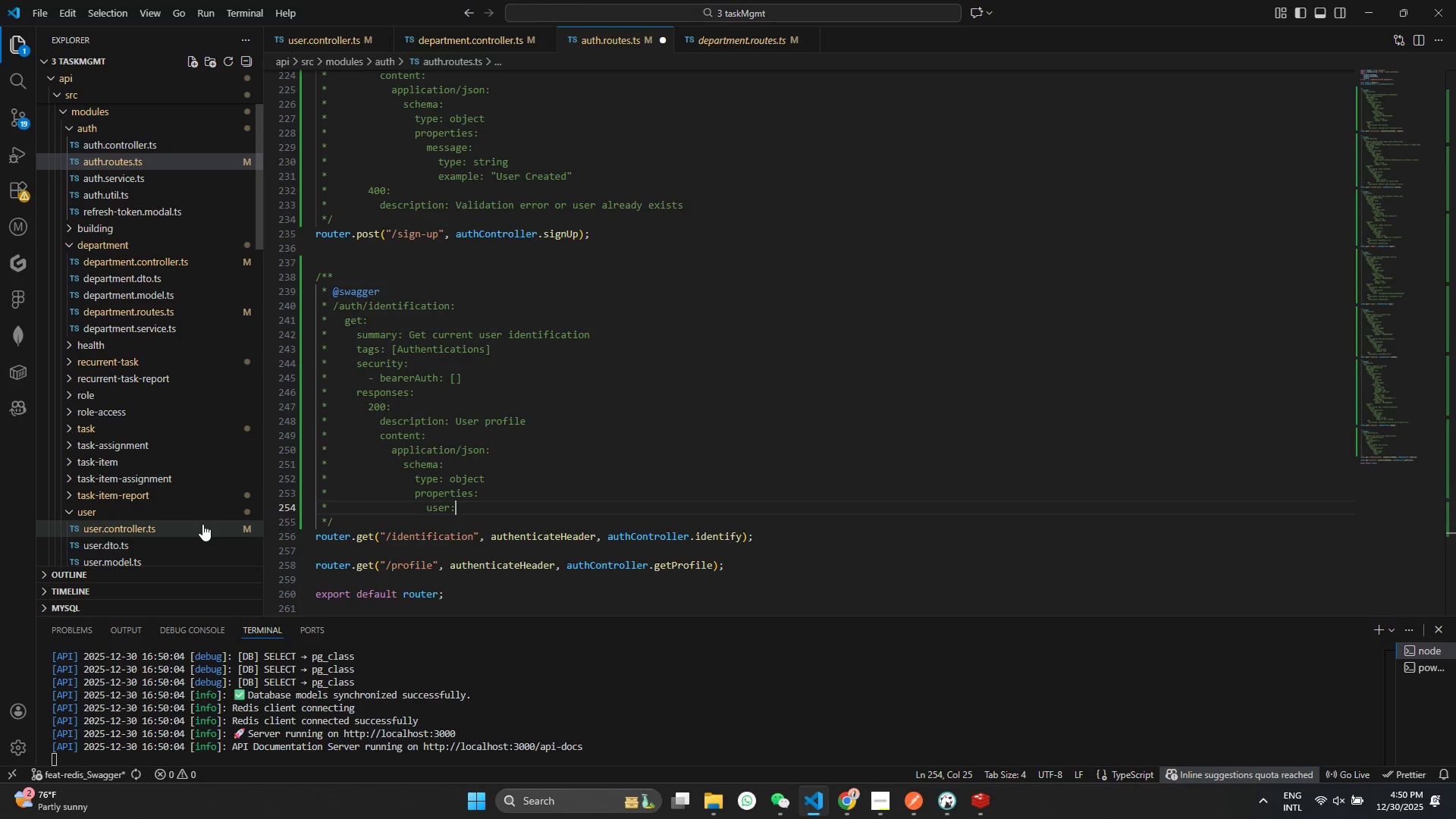 
key(Enter)
 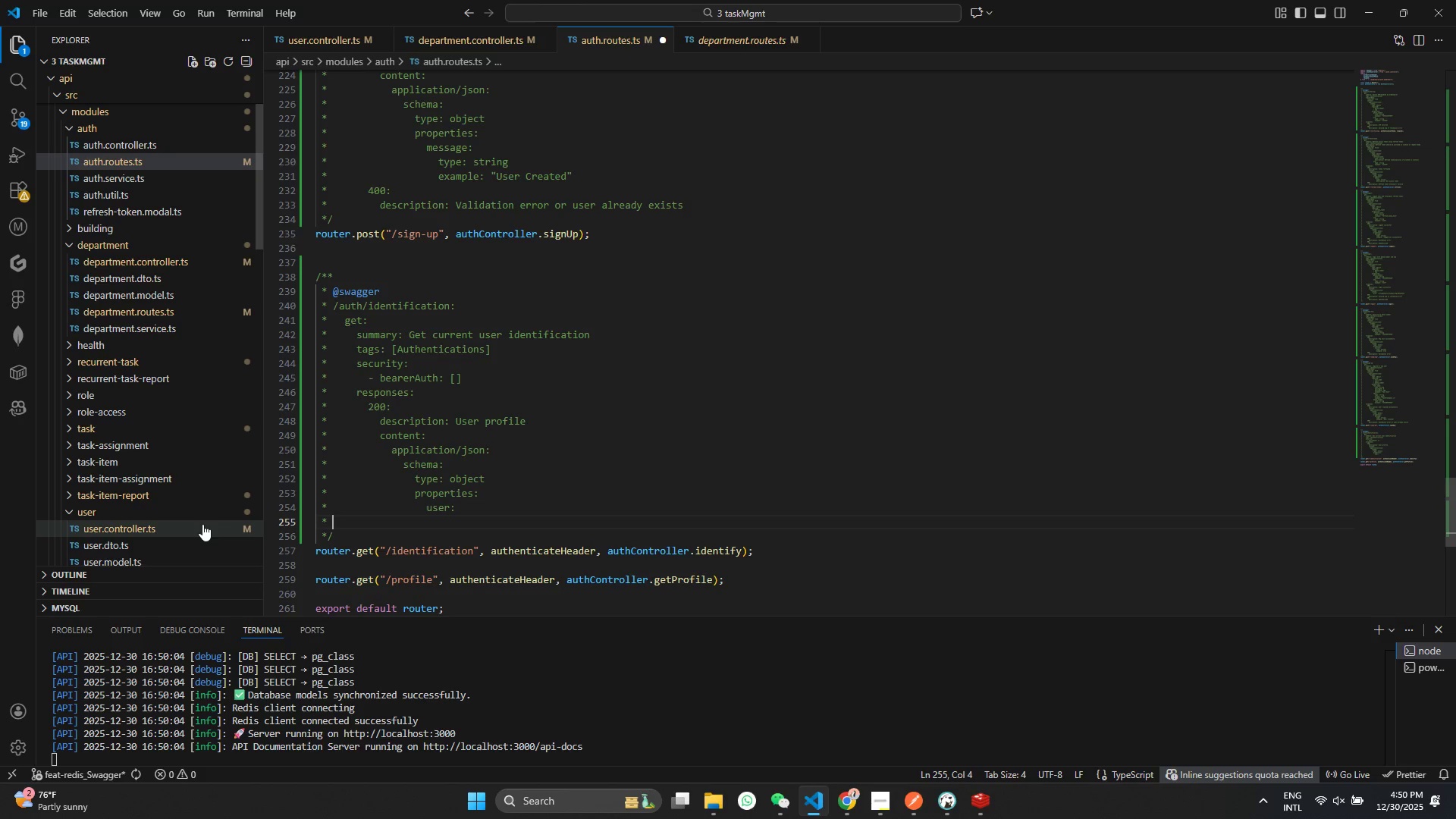 
hold_key(key=Space, duration=0.92)
 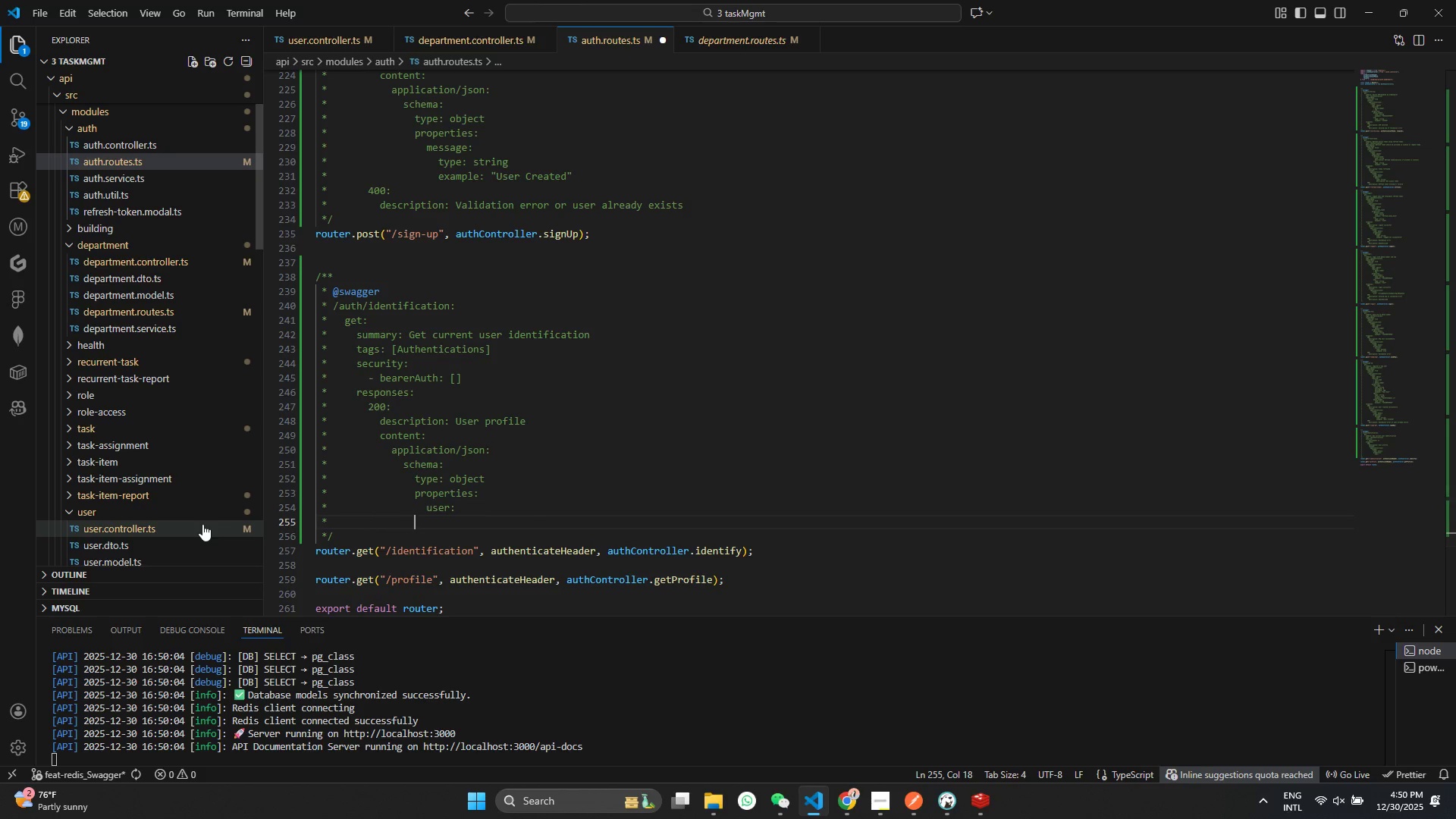 
key(Space)
 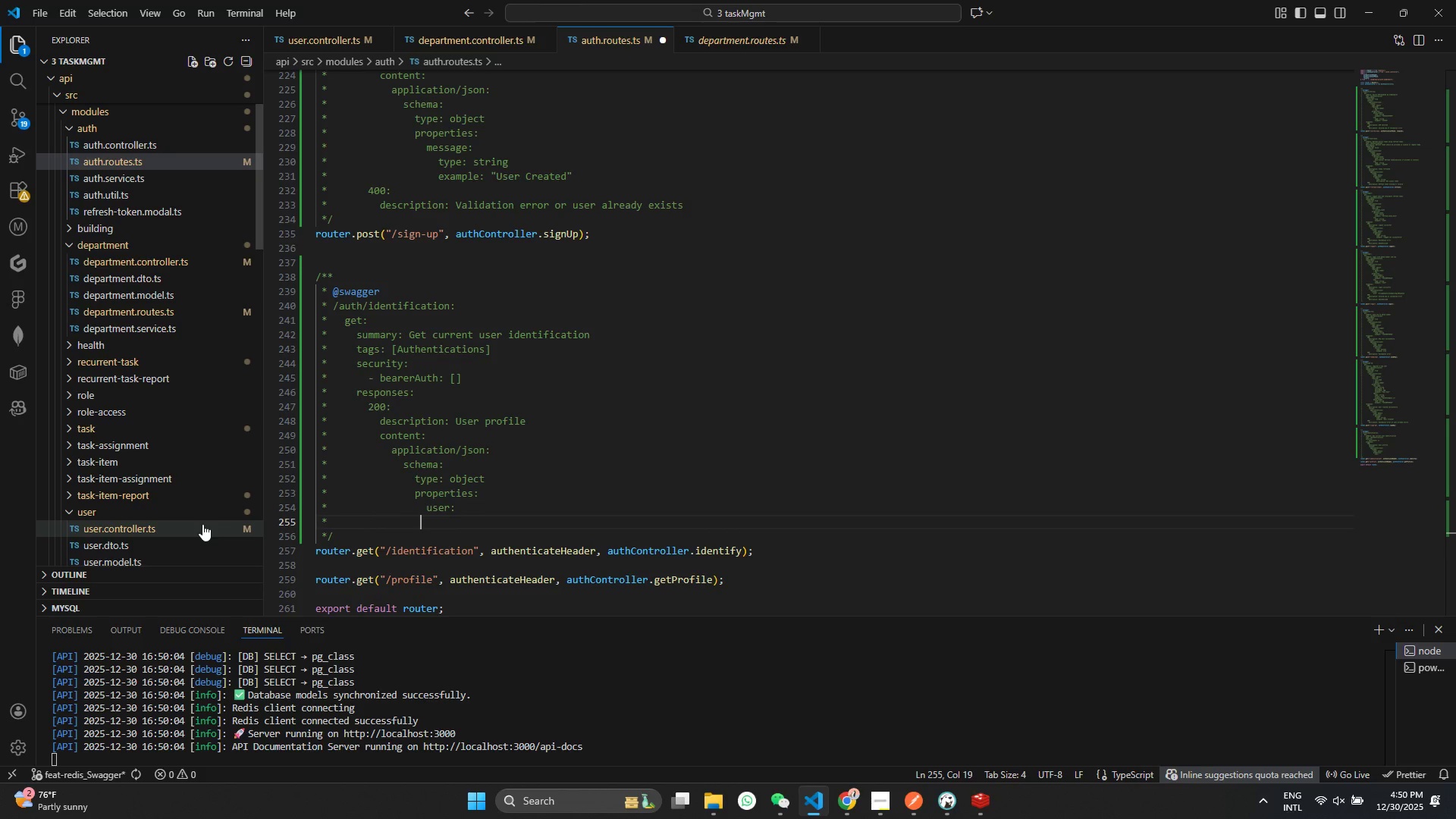 
key(Space)
 